 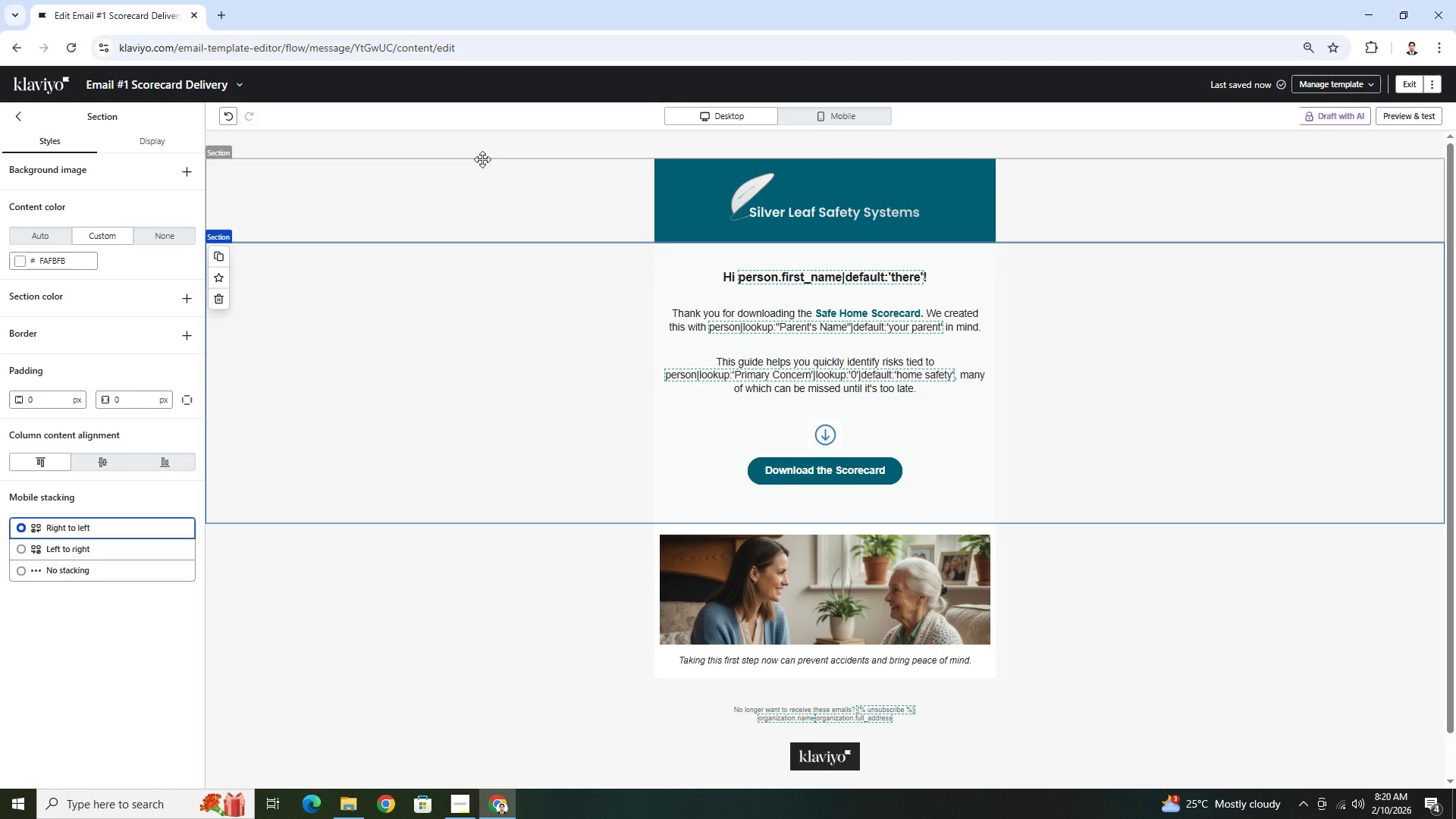 
left_click([239, 82])
 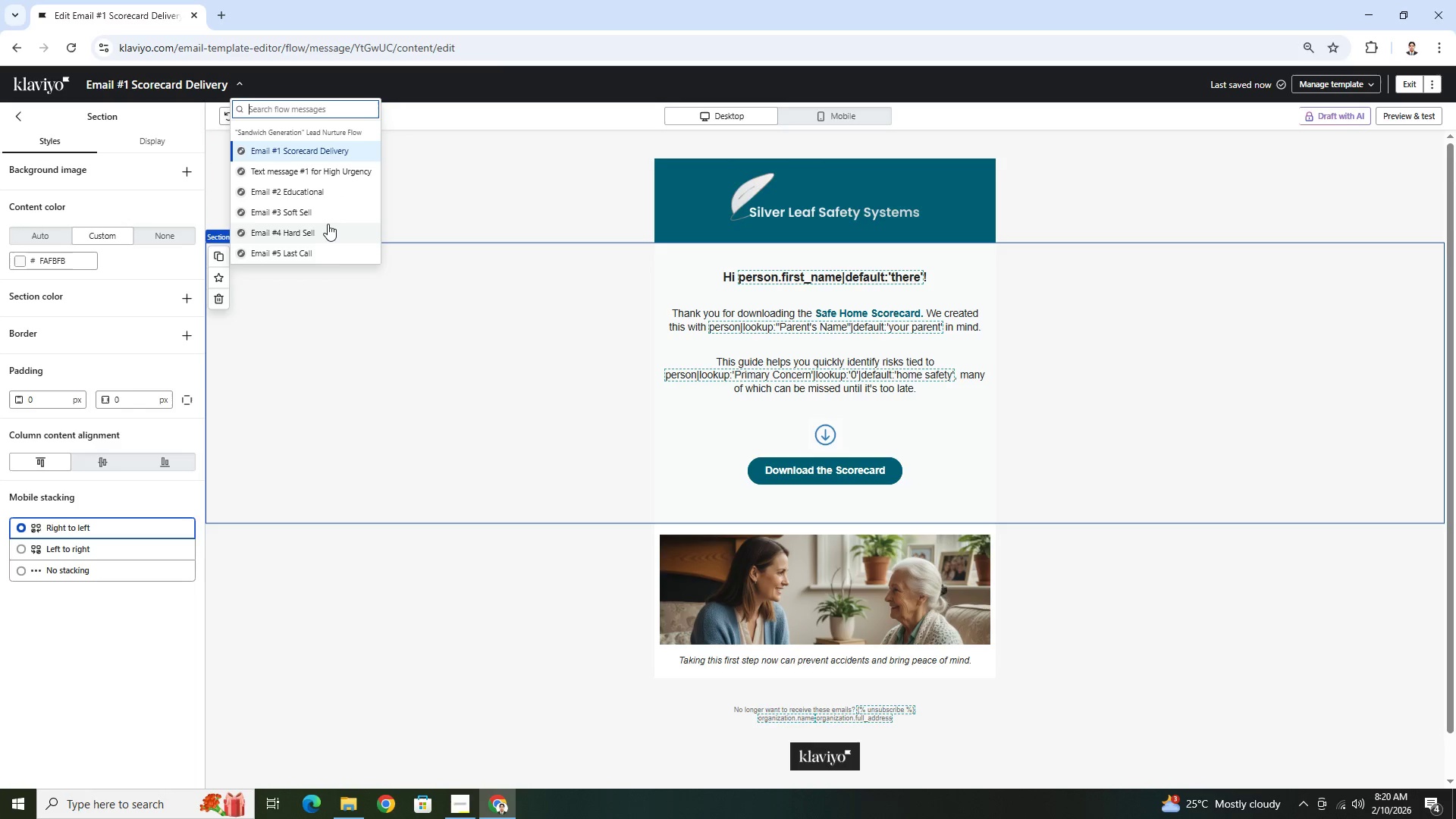 
wait(5.88)
 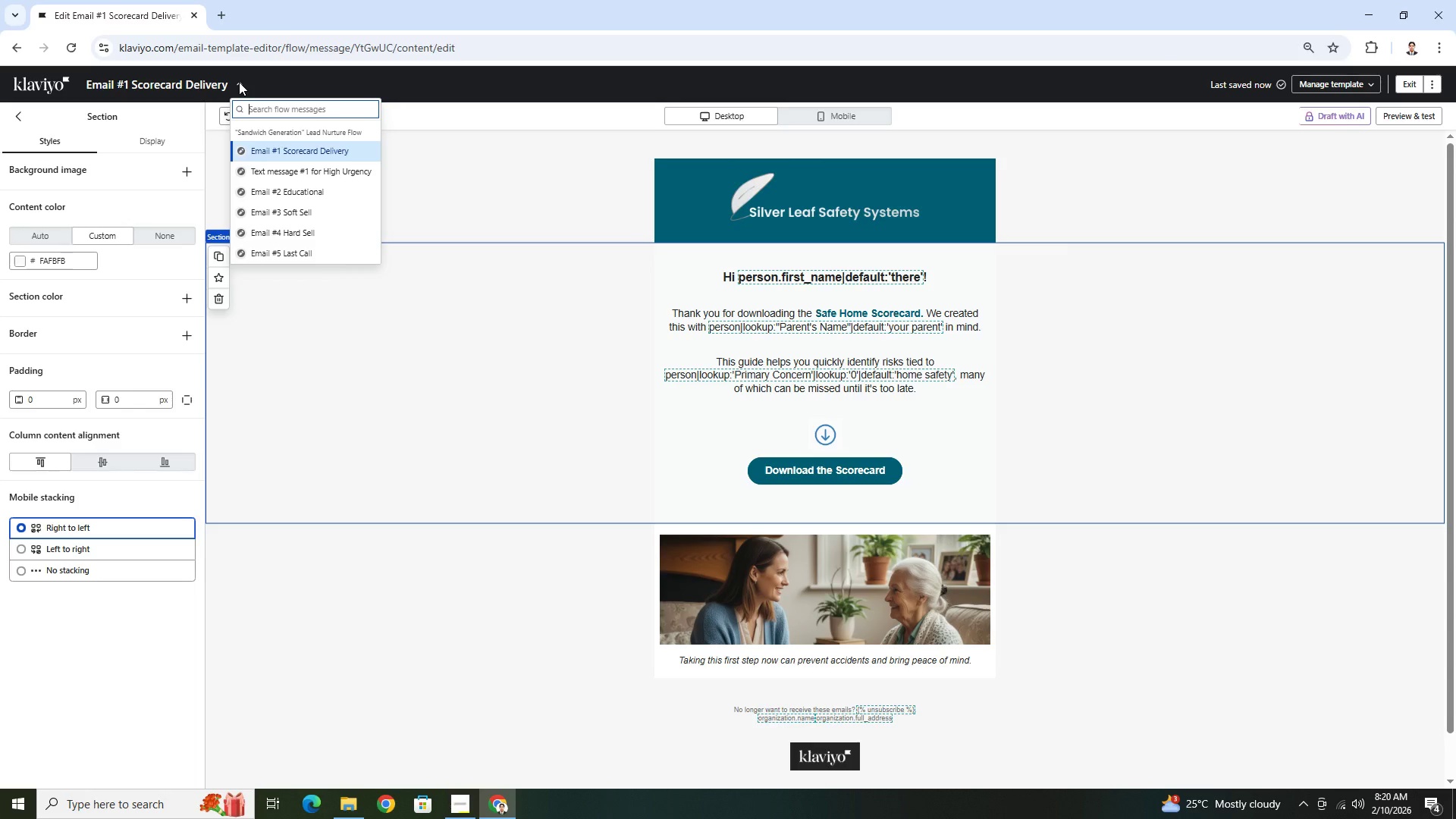 
left_click([328, 224])
 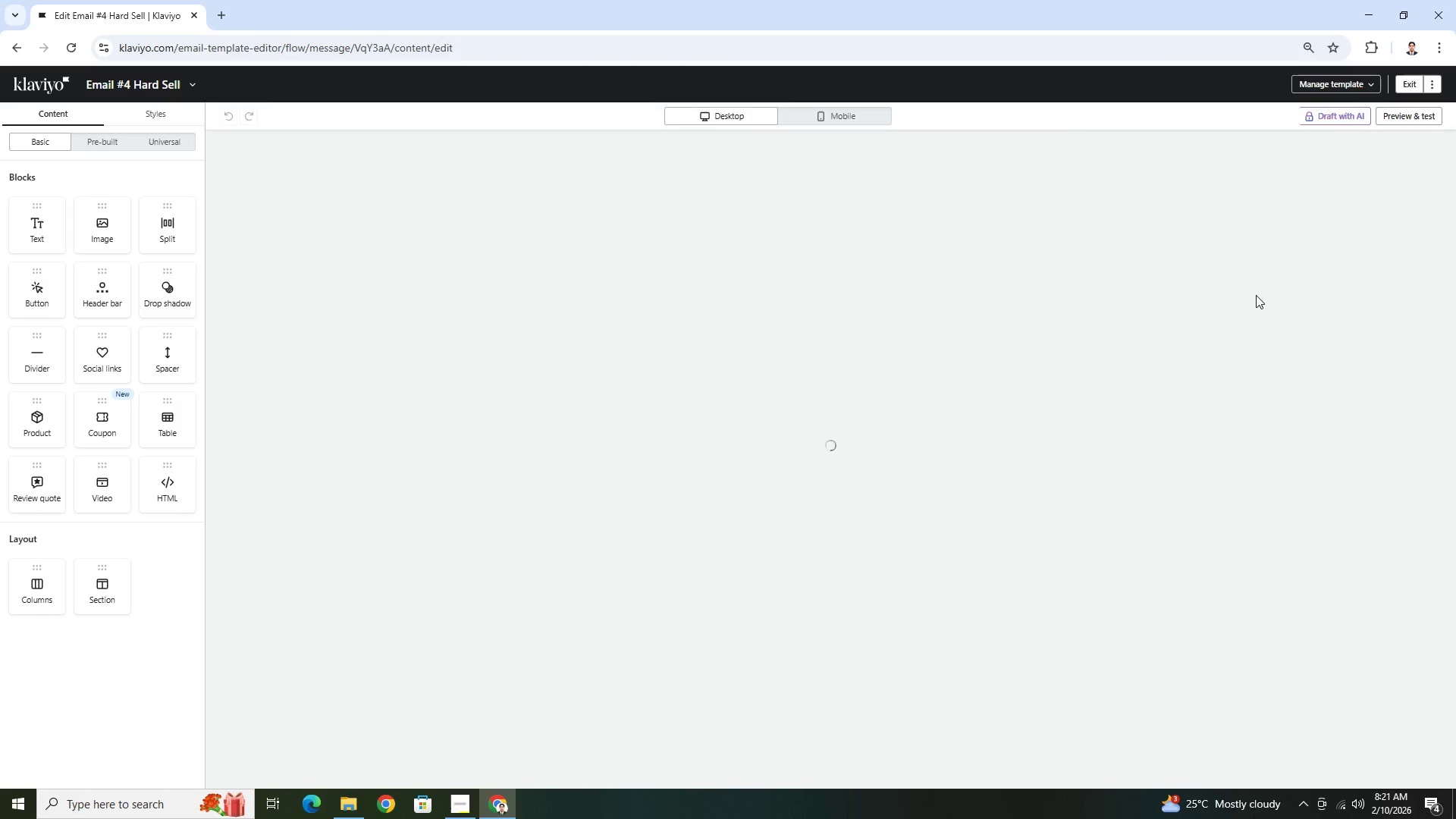 
wait(6.53)
 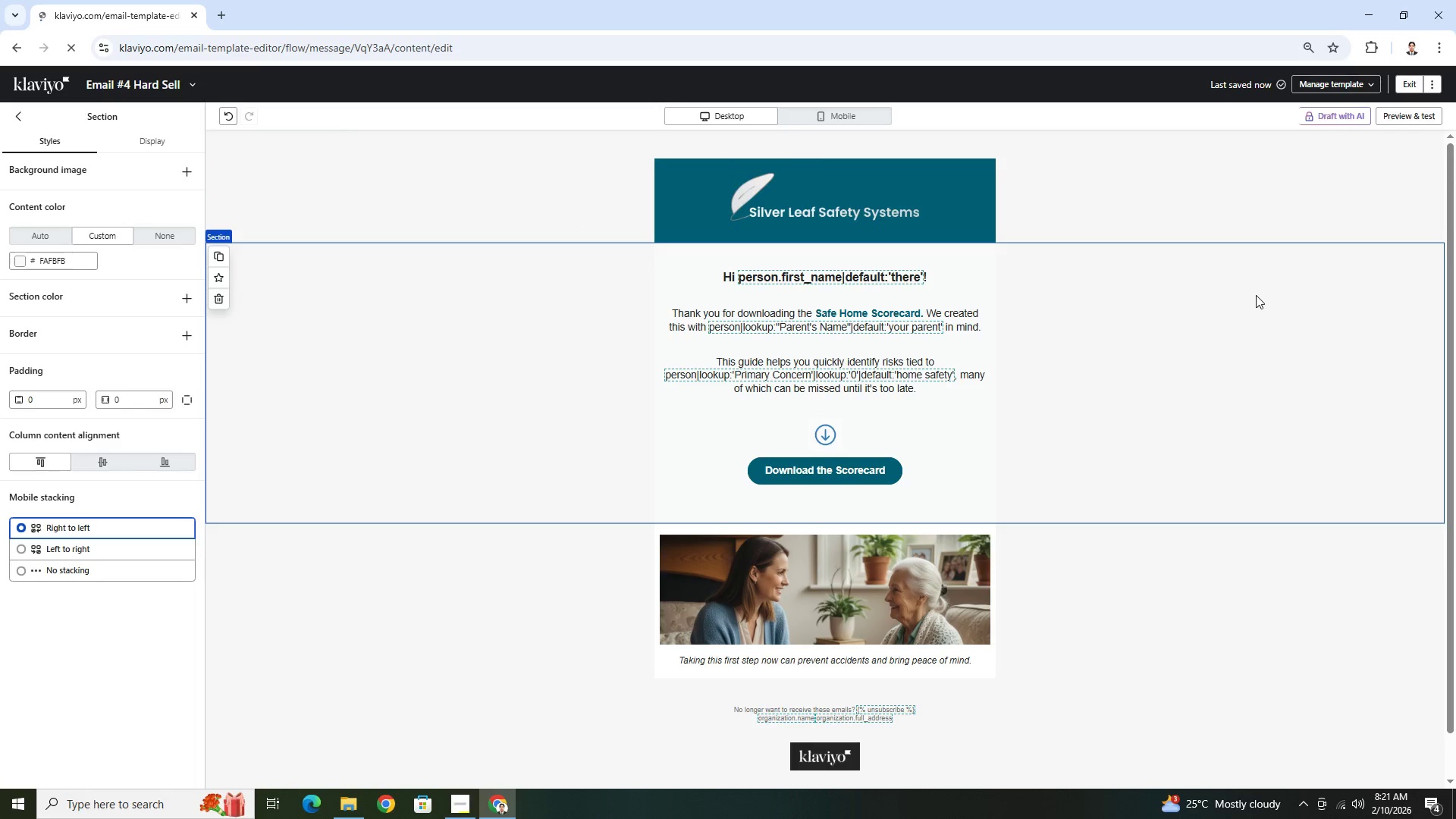 
scroll: coordinate [1245, 321], scroll_direction: down, amount: 5.0
 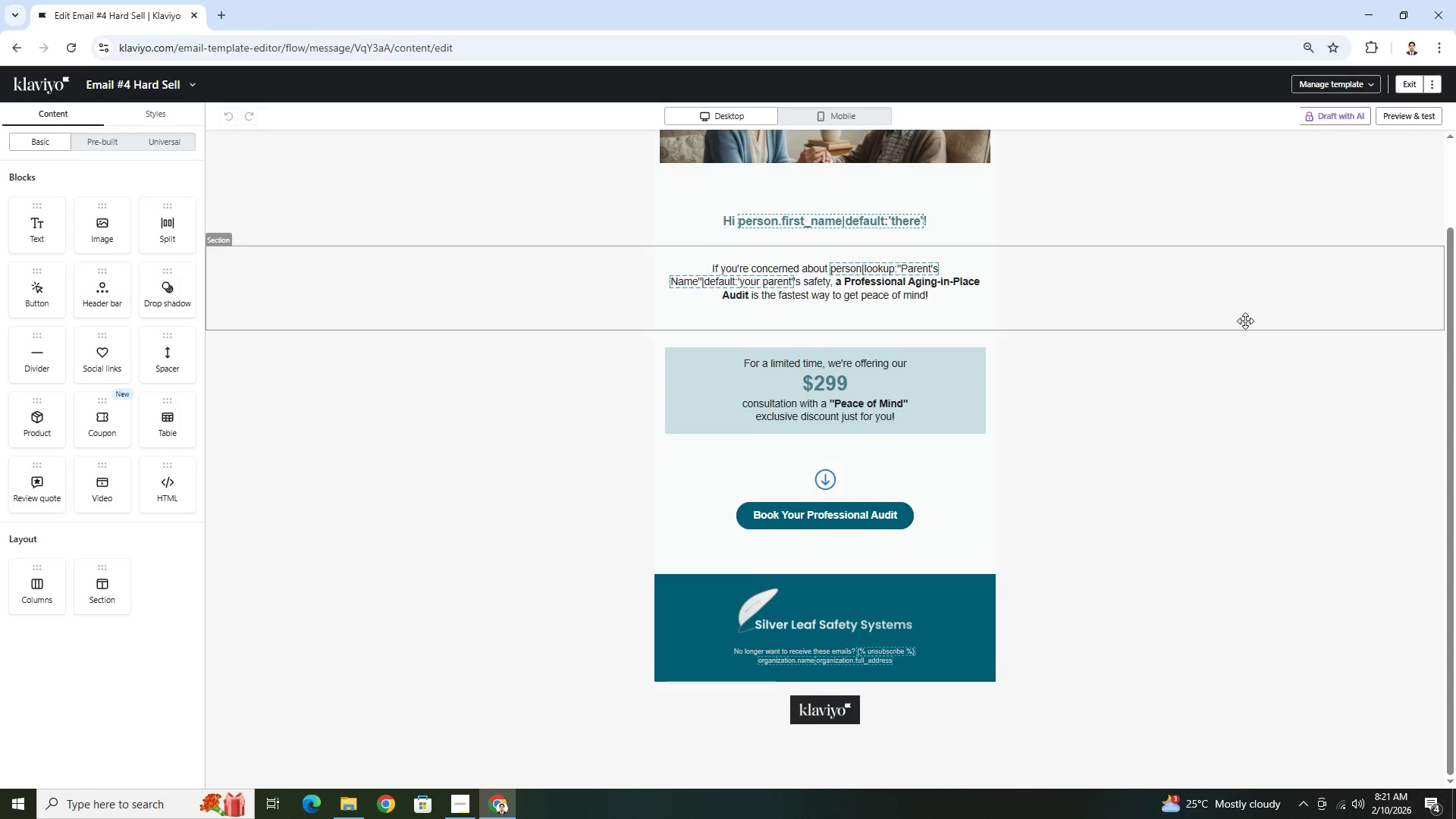 
scroll: coordinate [1245, 321], scroll_direction: up, amount: 4.0
 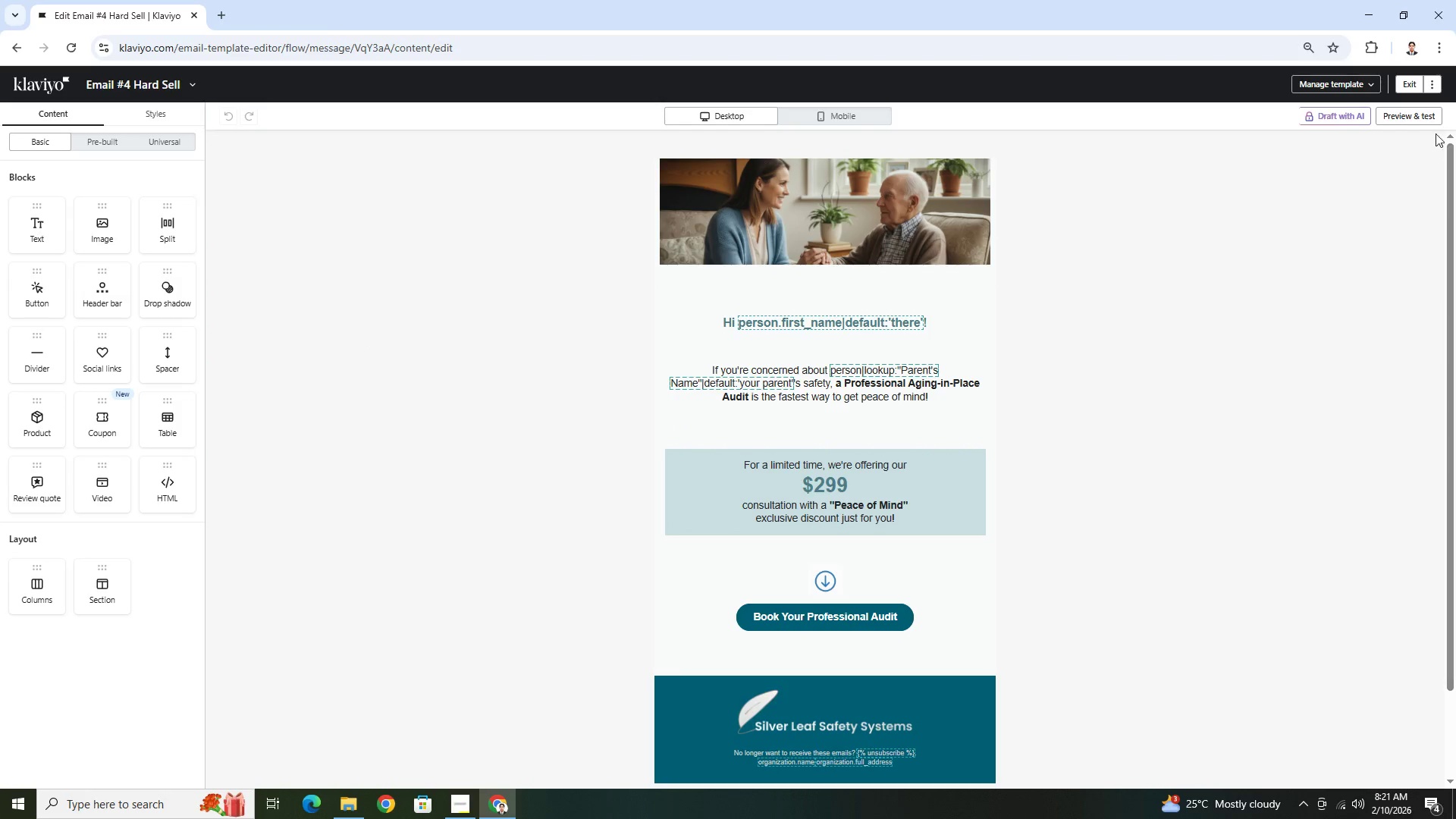 
wait(5.99)
 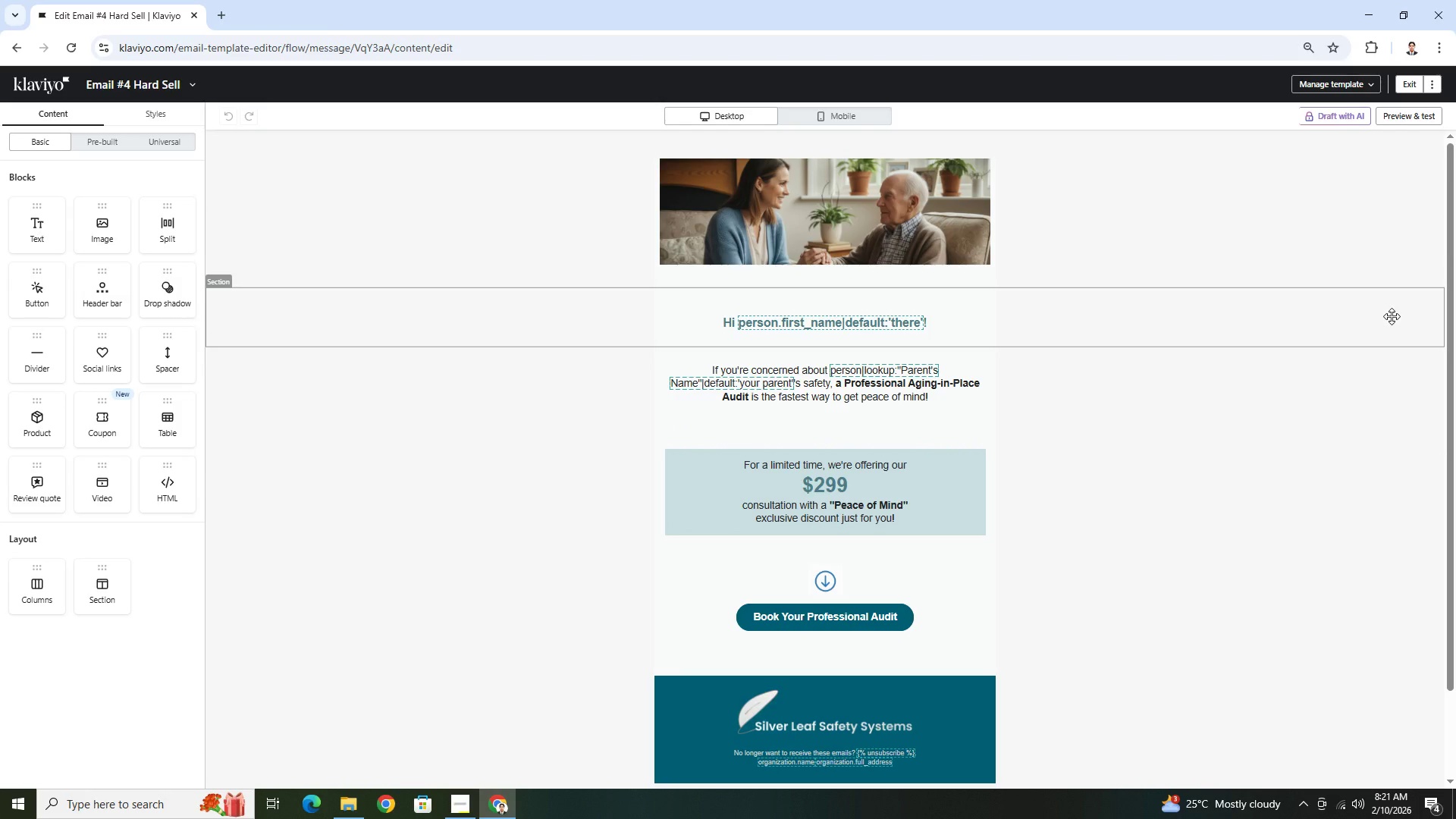 
left_click([1424, 118])
 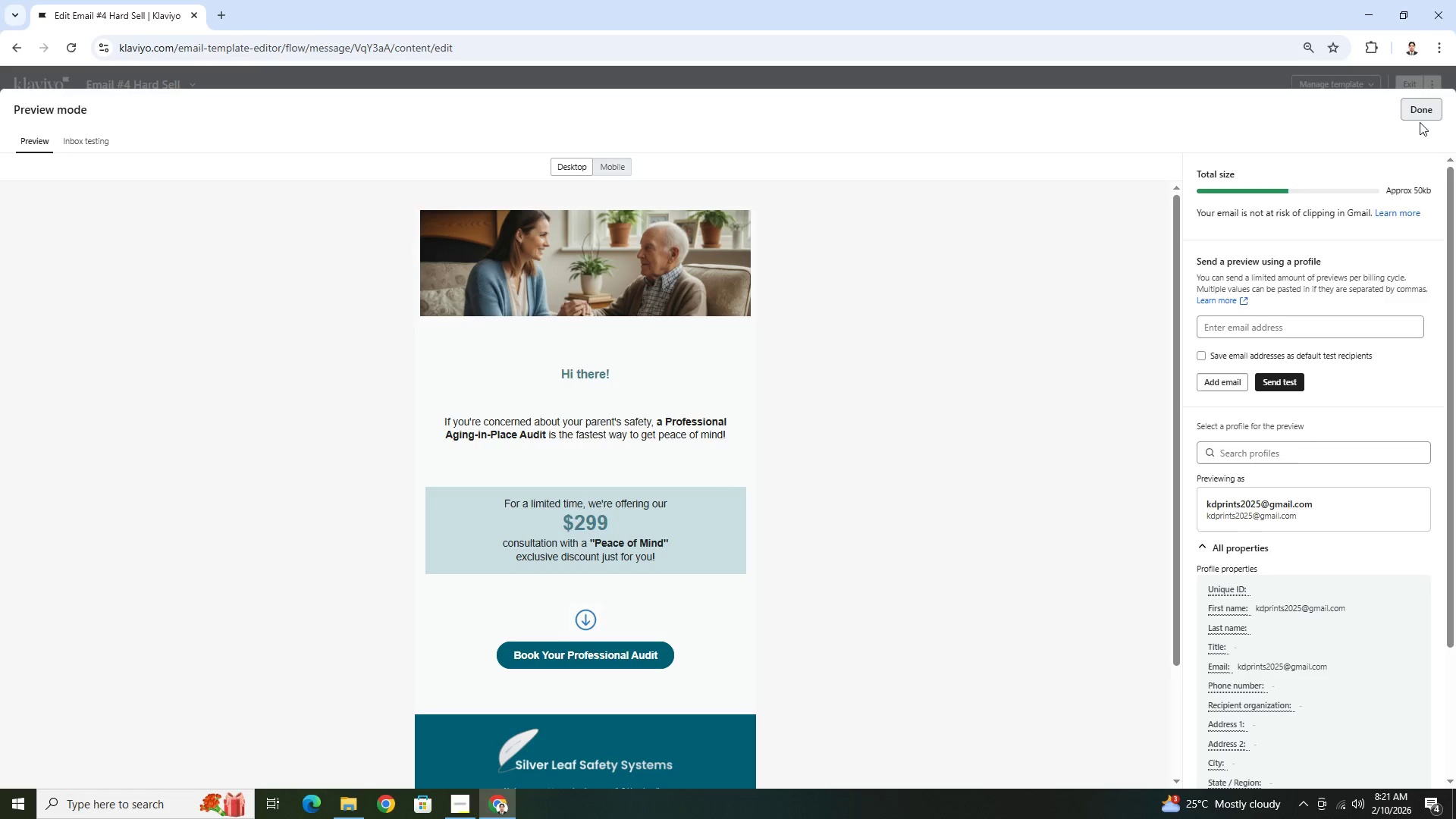 
wait(5.67)
 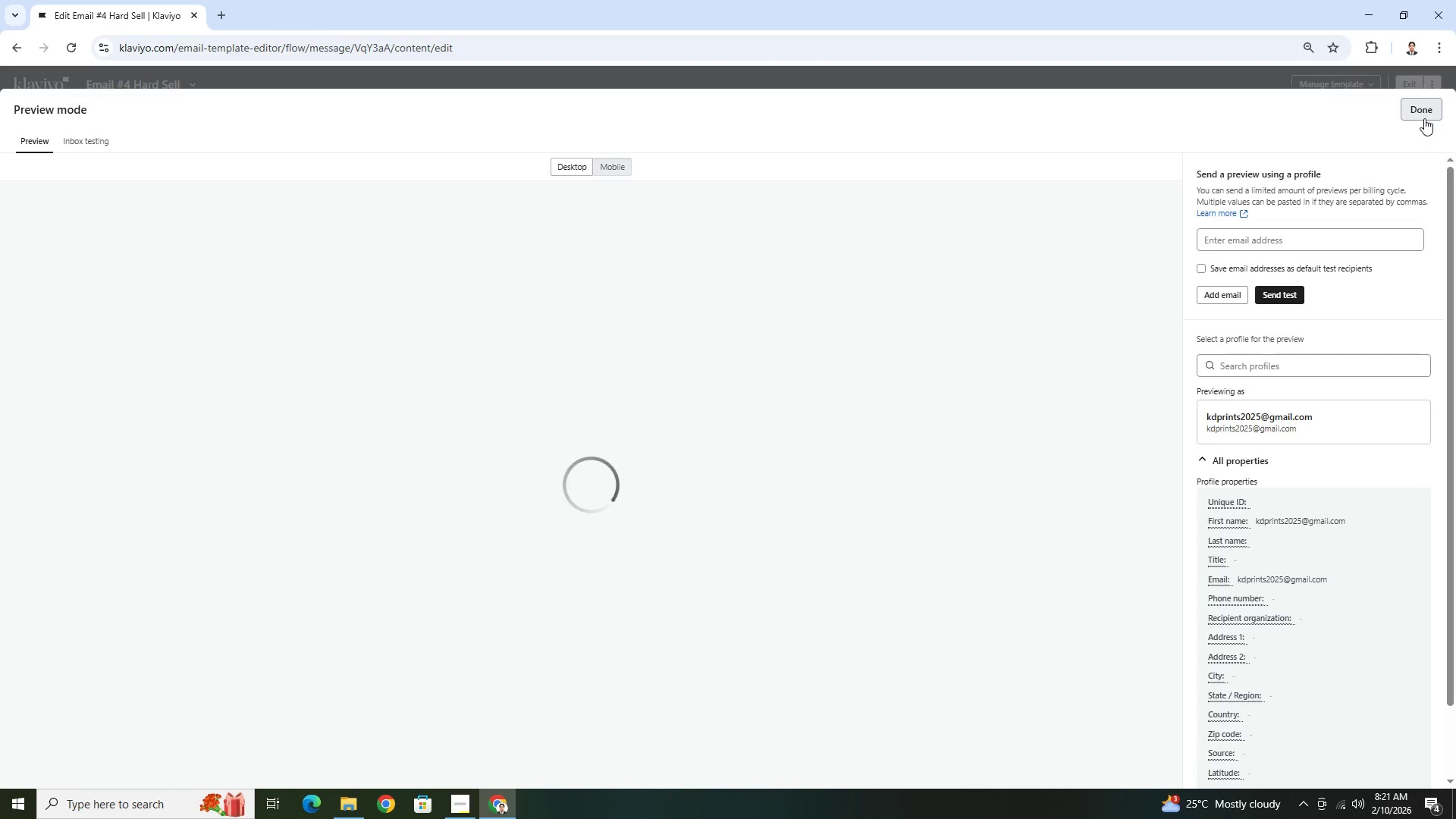 
left_click([1285, 459])
 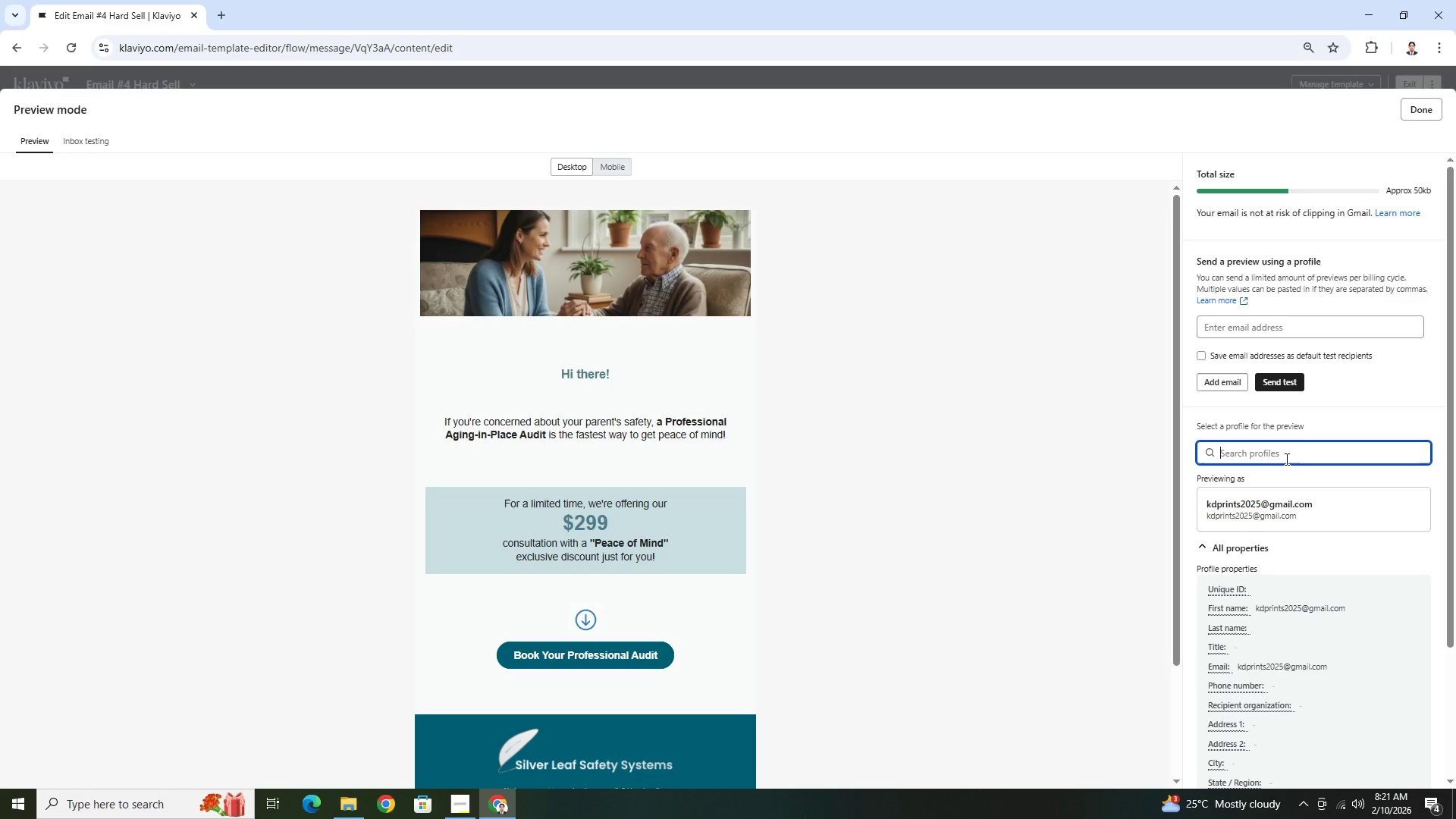 
wait(7.17)
 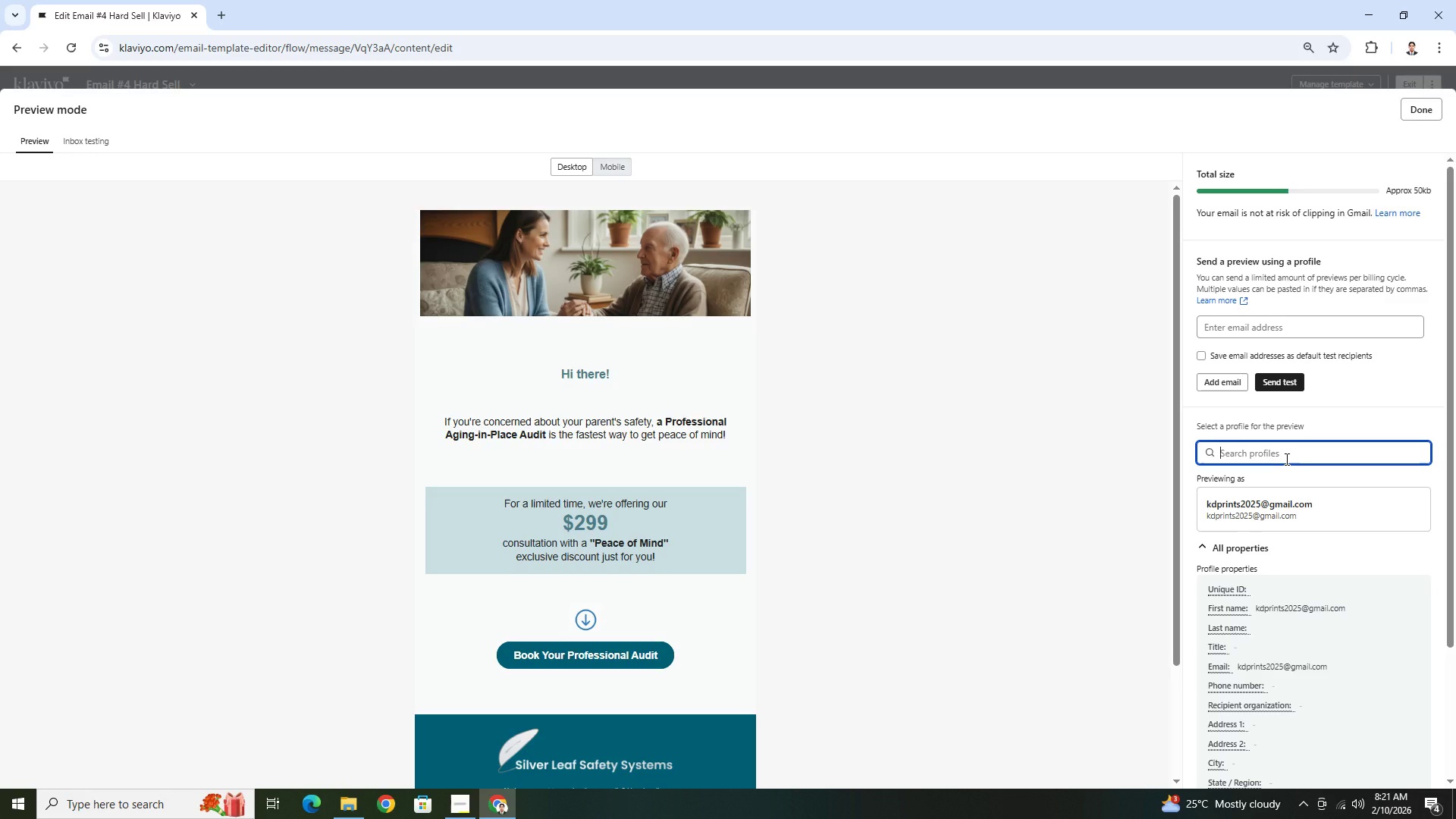 
key(R)
 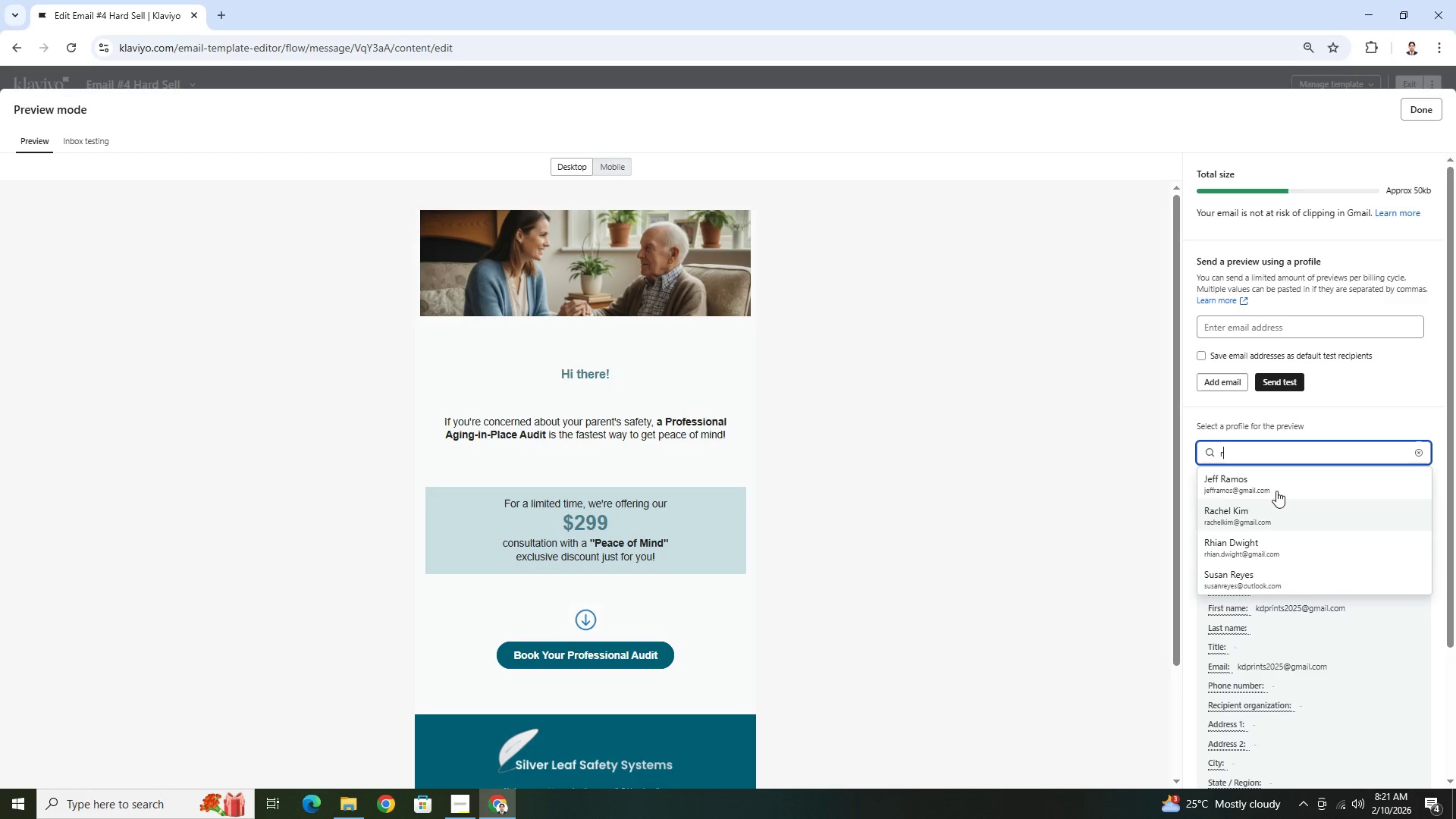 
wait(5.88)
 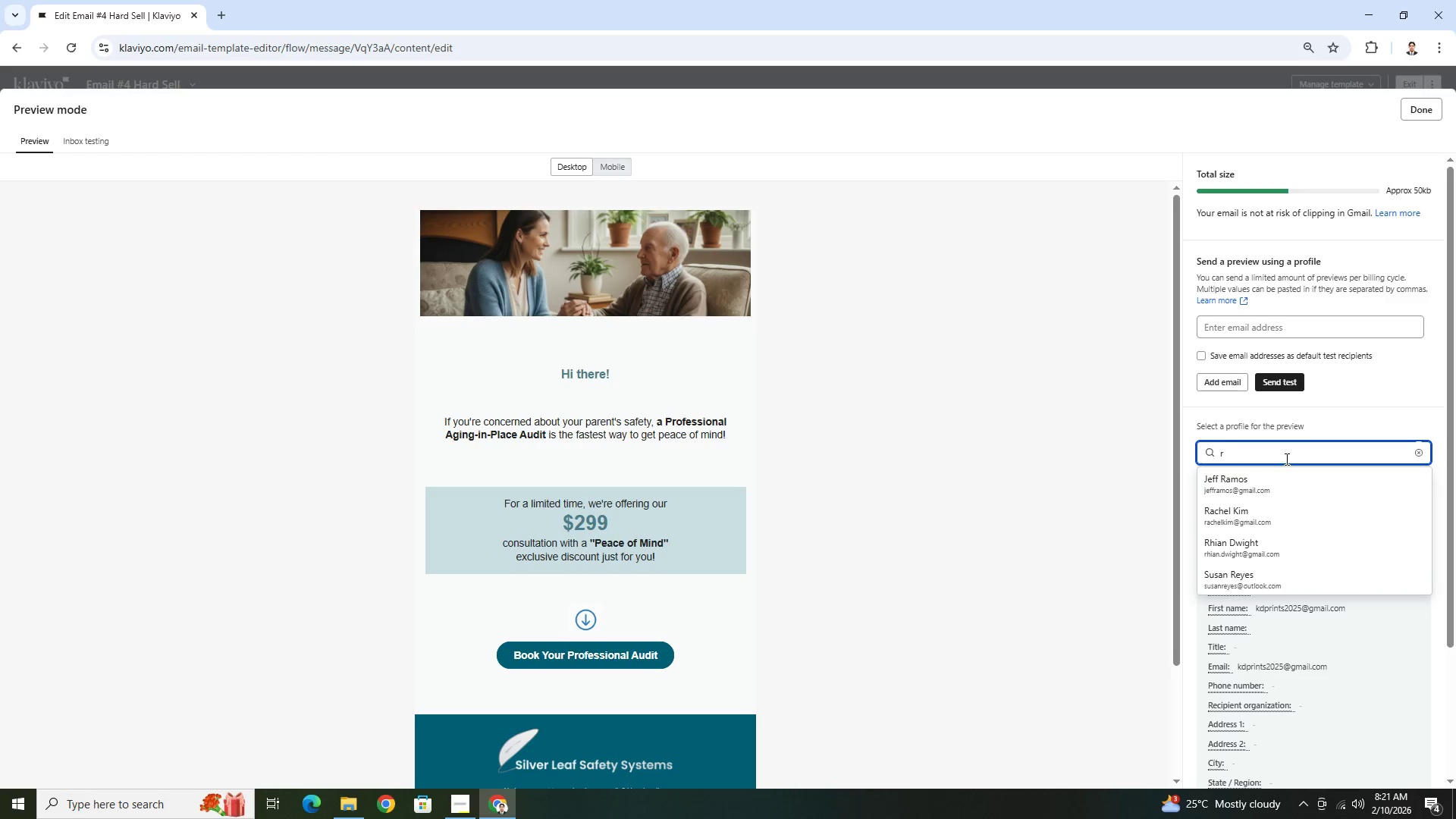 
left_click([1272, 571])
 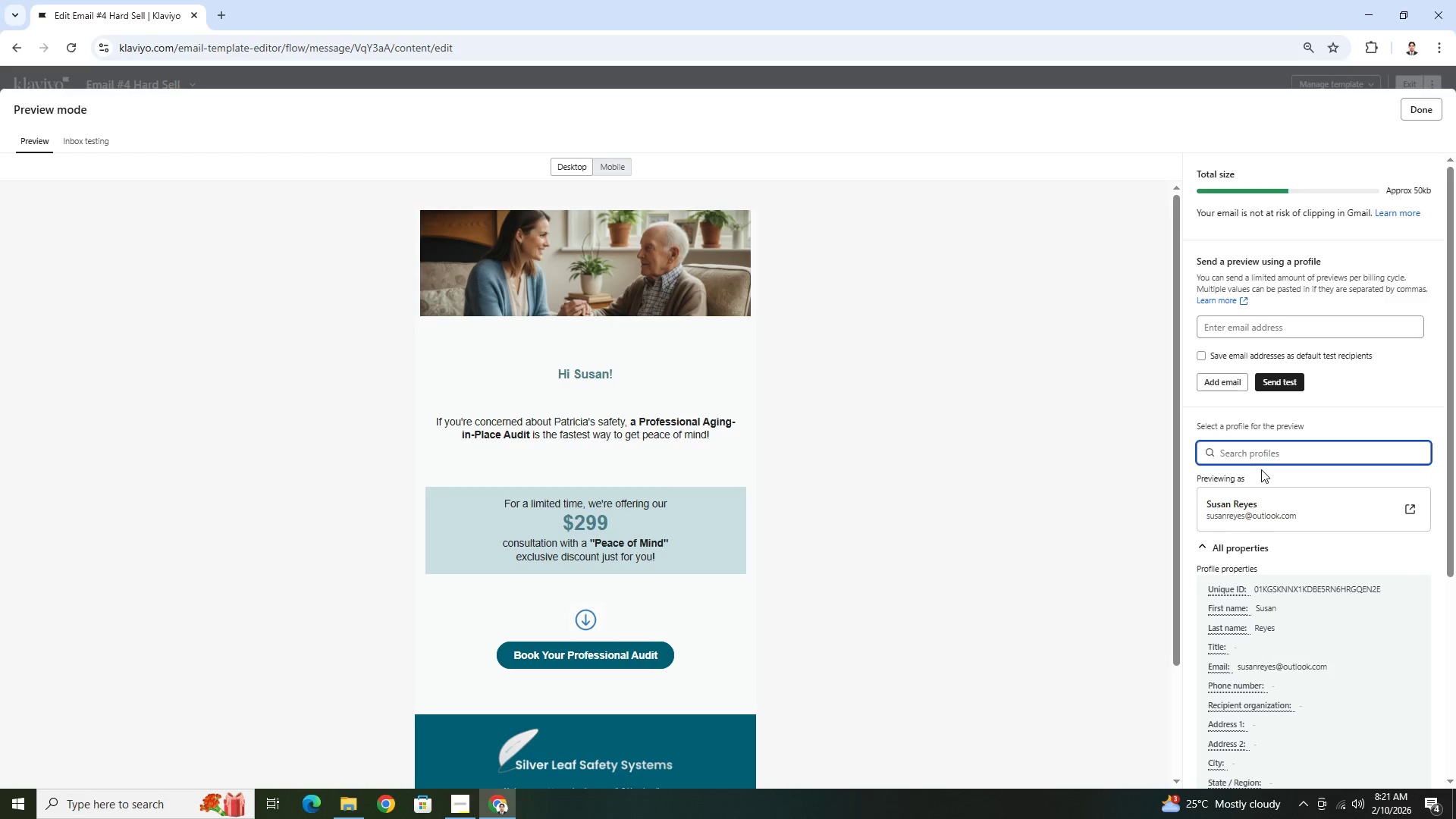 
wait(5.7)
 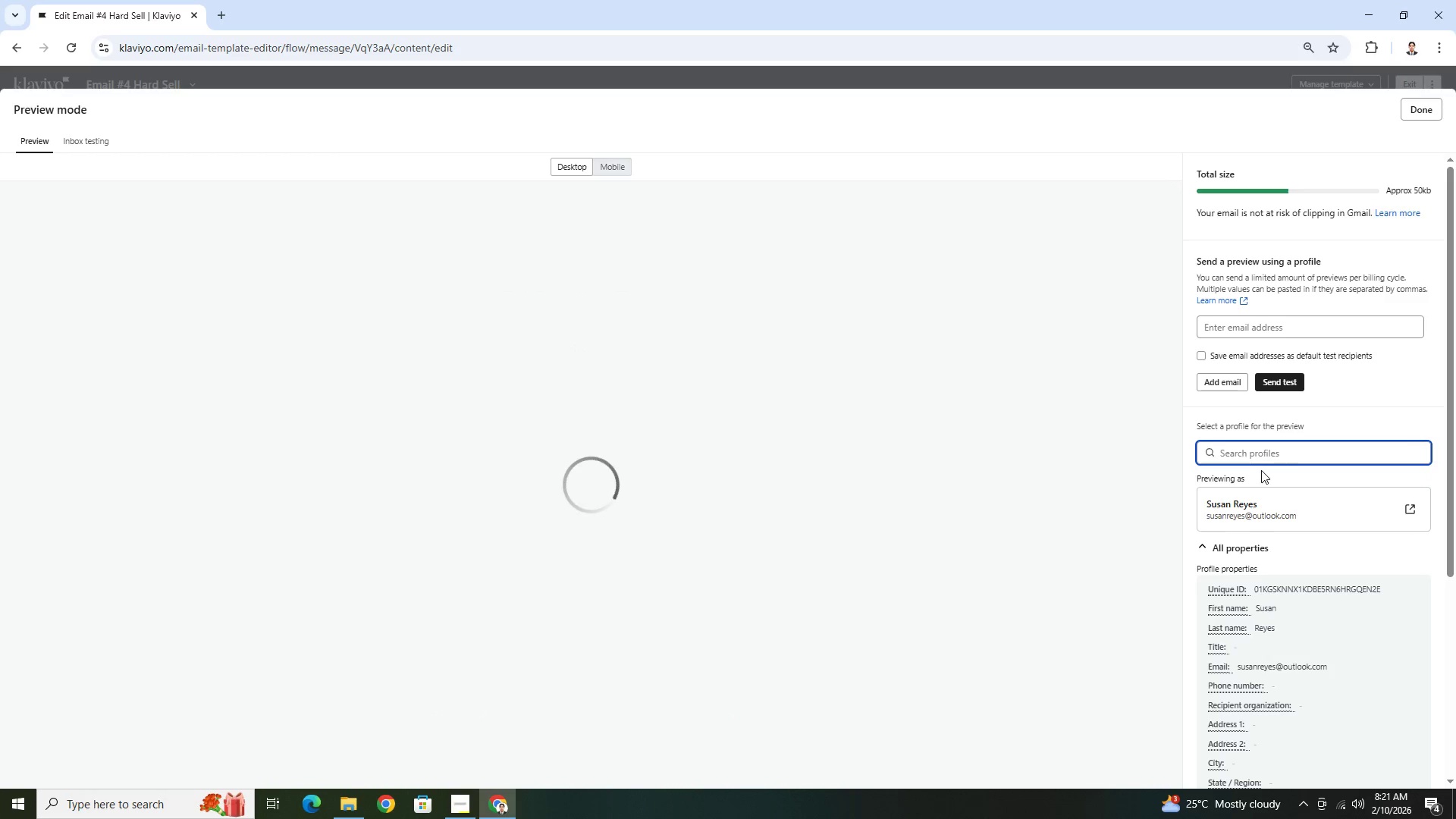 
scroll: coordinate [1291, 548], scroll_direction: down, amount: 5.0
 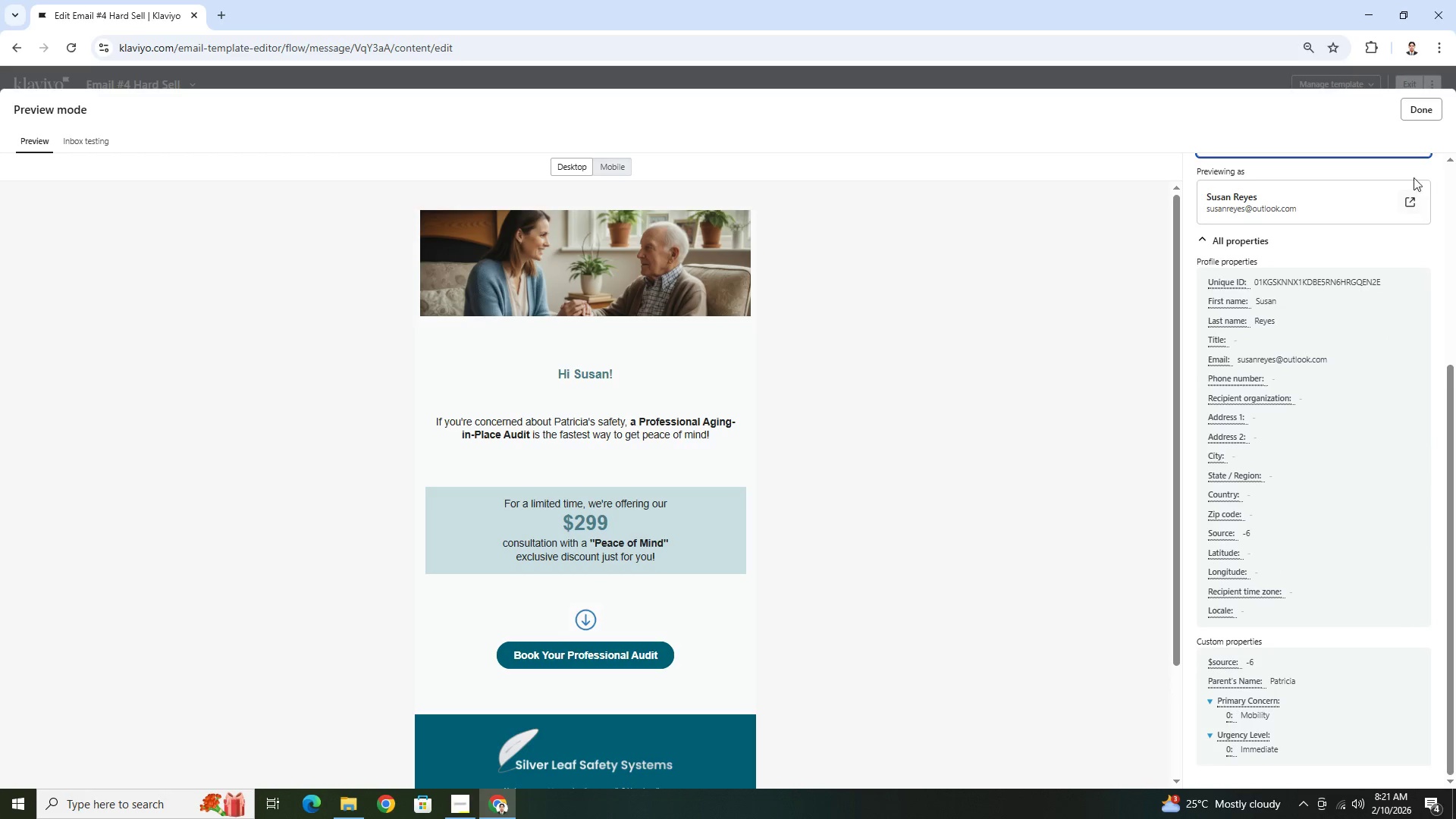 
left_click([1430, 115])
 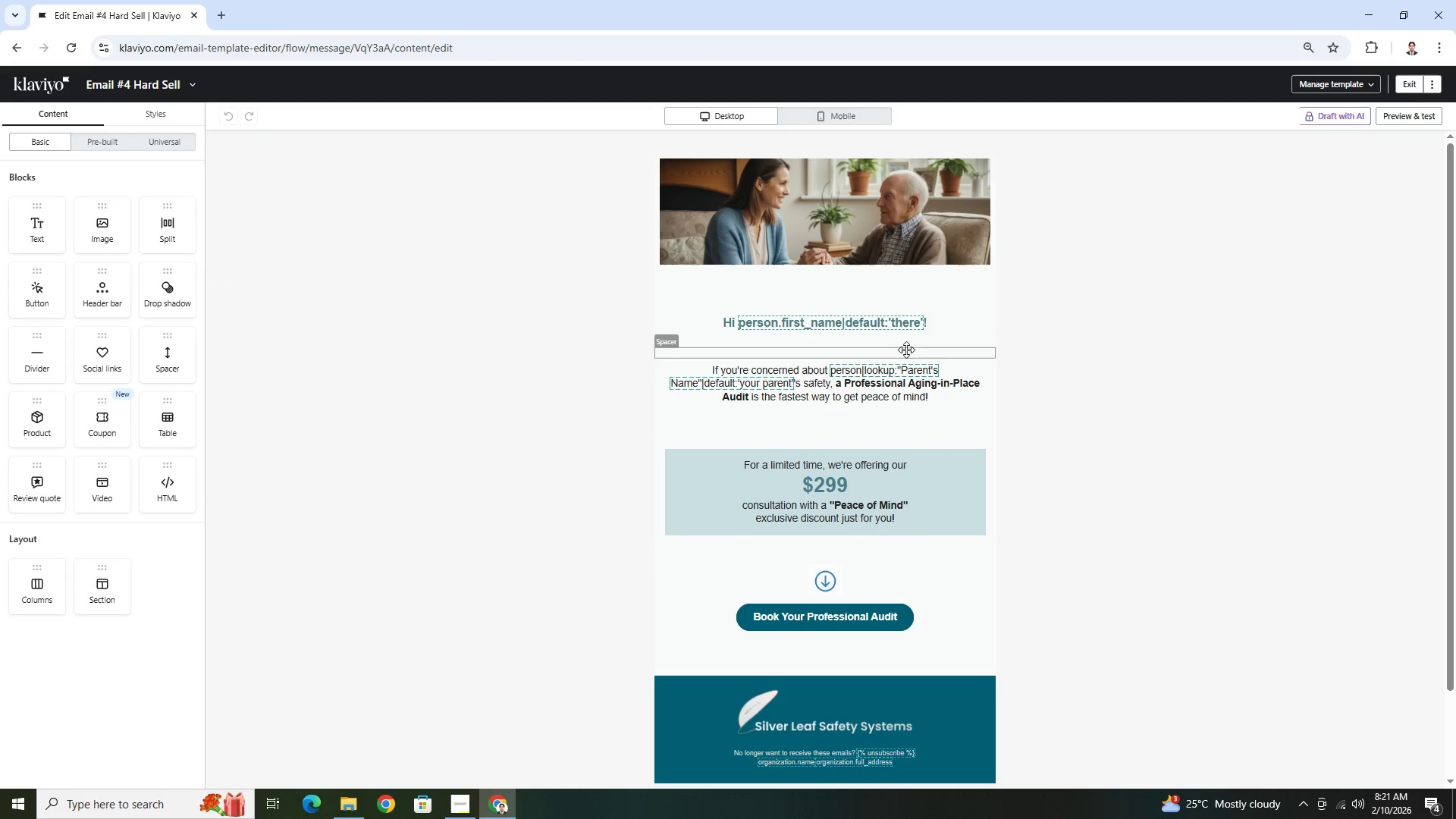 
wait(5.64)
 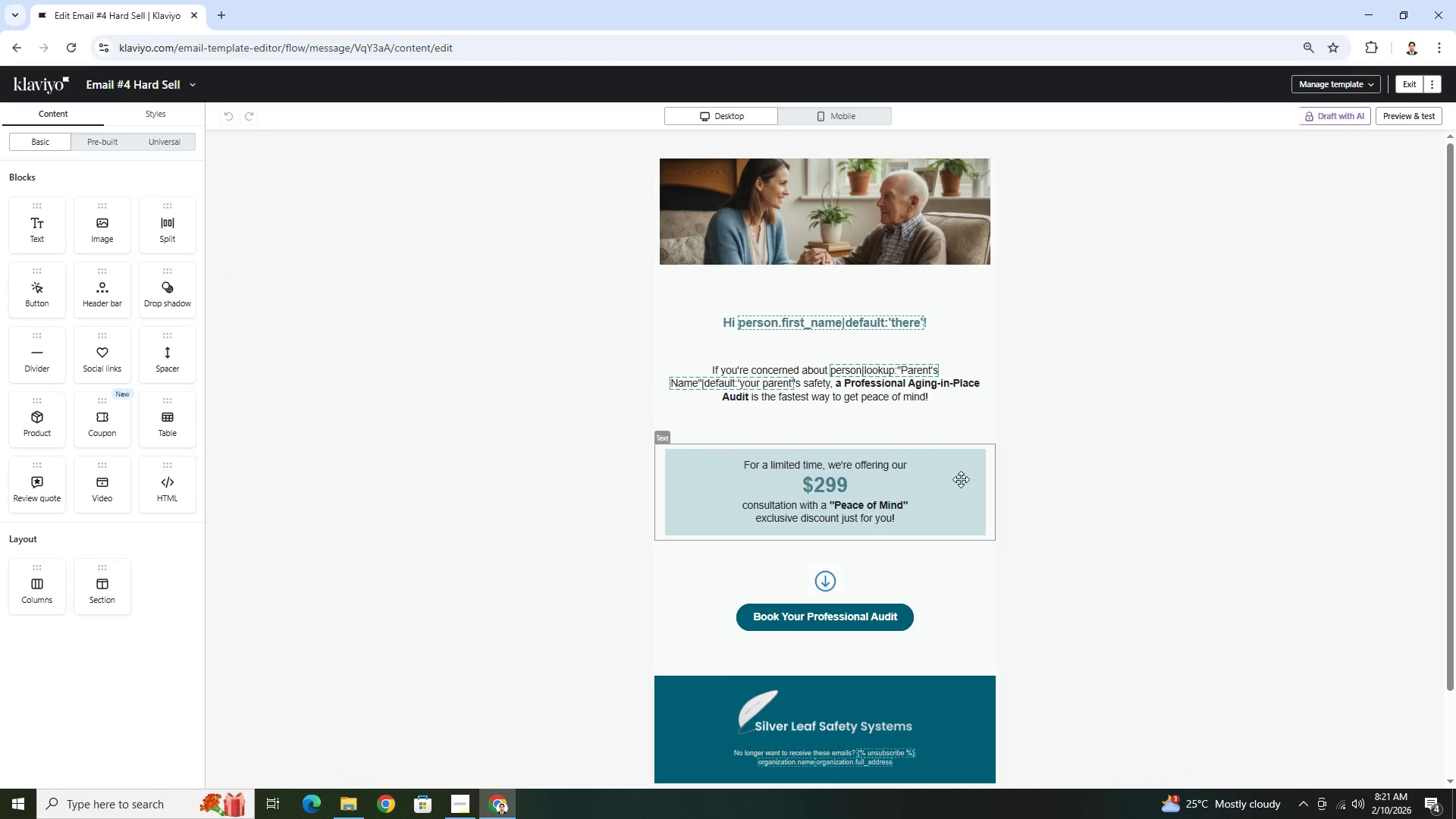 
scroll: coordinate [1180, 500], scroll_direction: down, amount: 3.0
 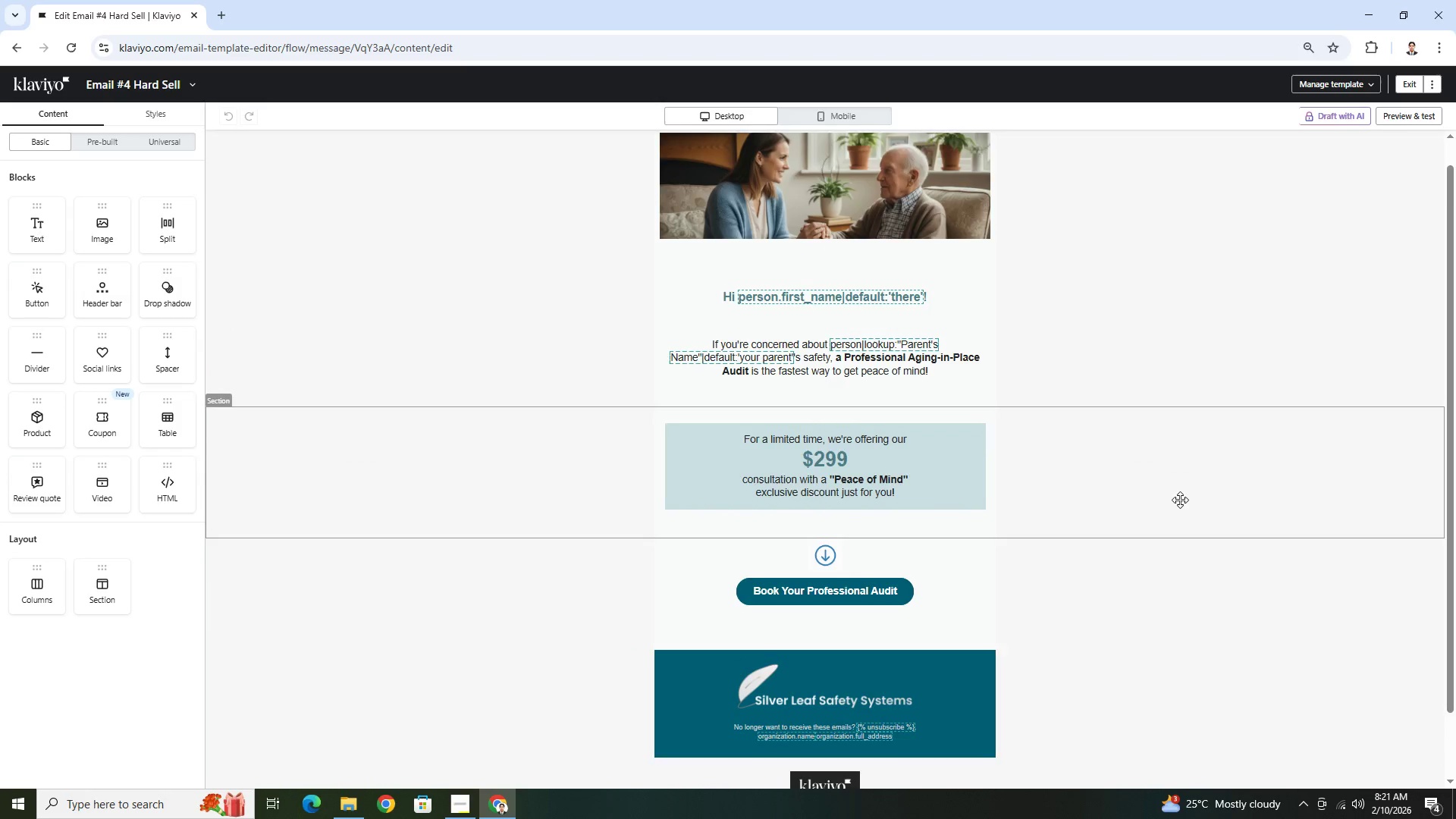 
scroll: coordinate [1180, 500], scroll_direction: up, amount: 5.0
 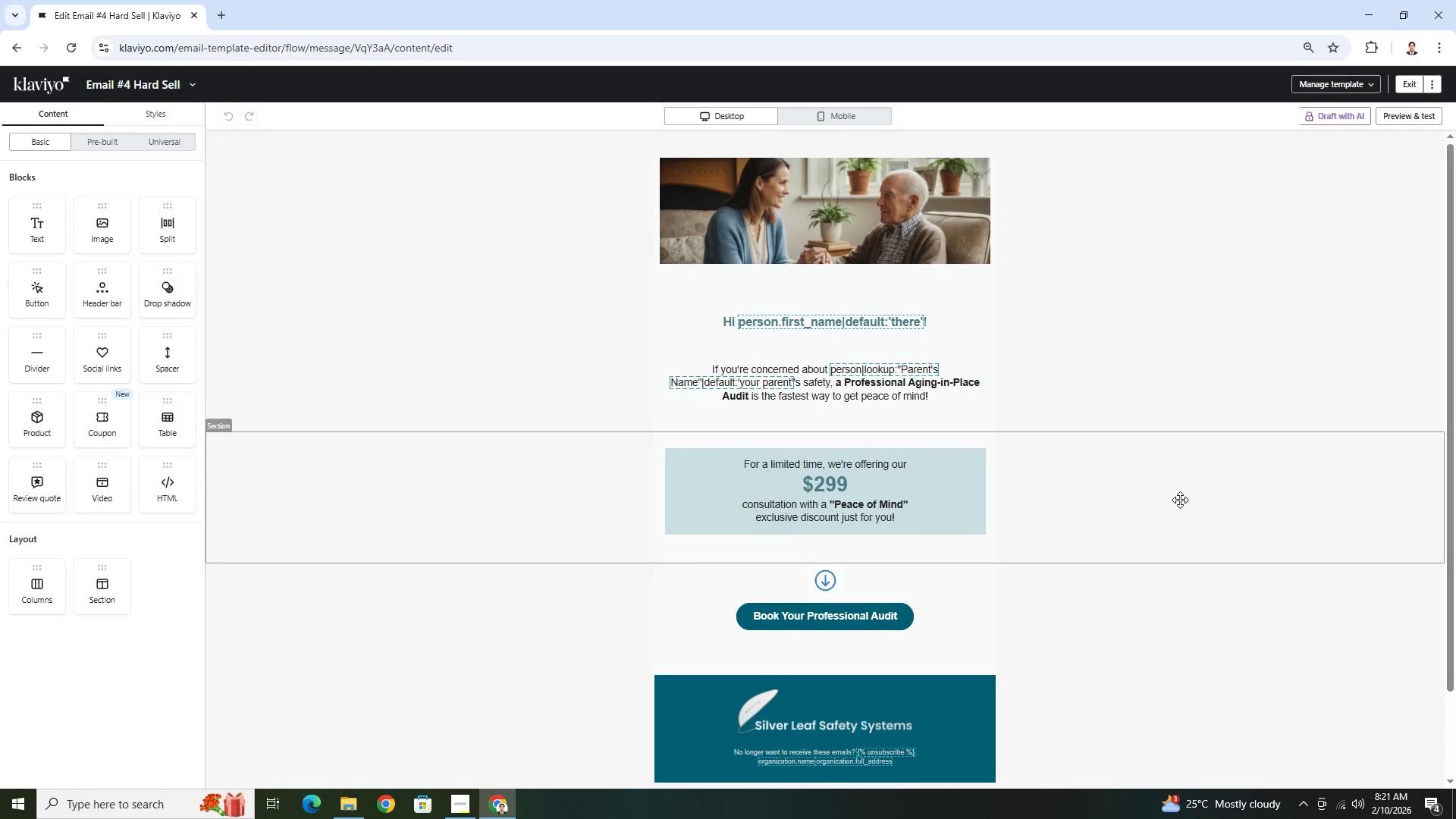 
scroll: coordinate [1180, 500], scroll_direction: down, amount: 2.0
 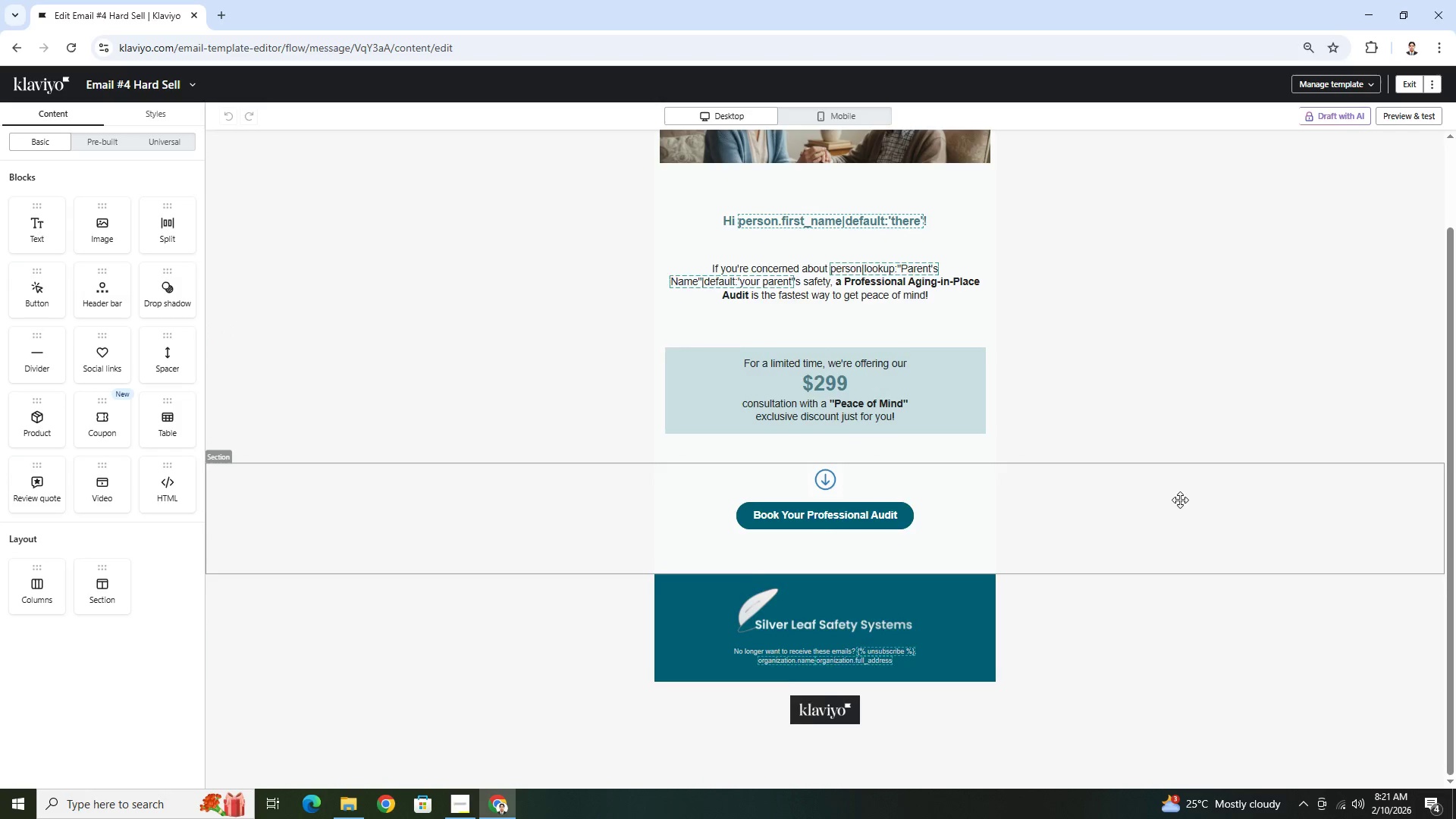 
scroll: coordinate [1180, 500], scroll_direction: up, amount: 1.0
 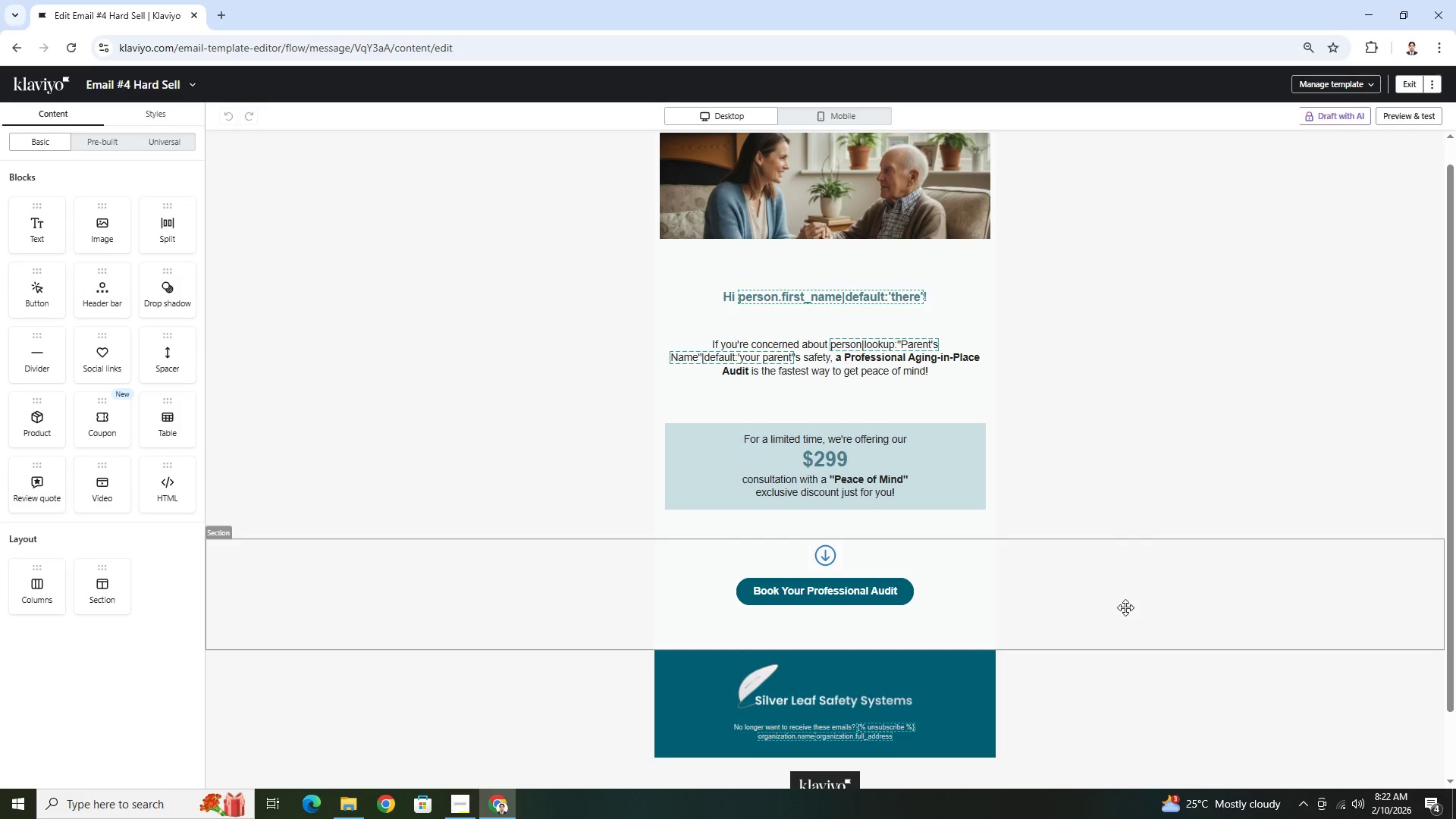 
wait(11.84)
 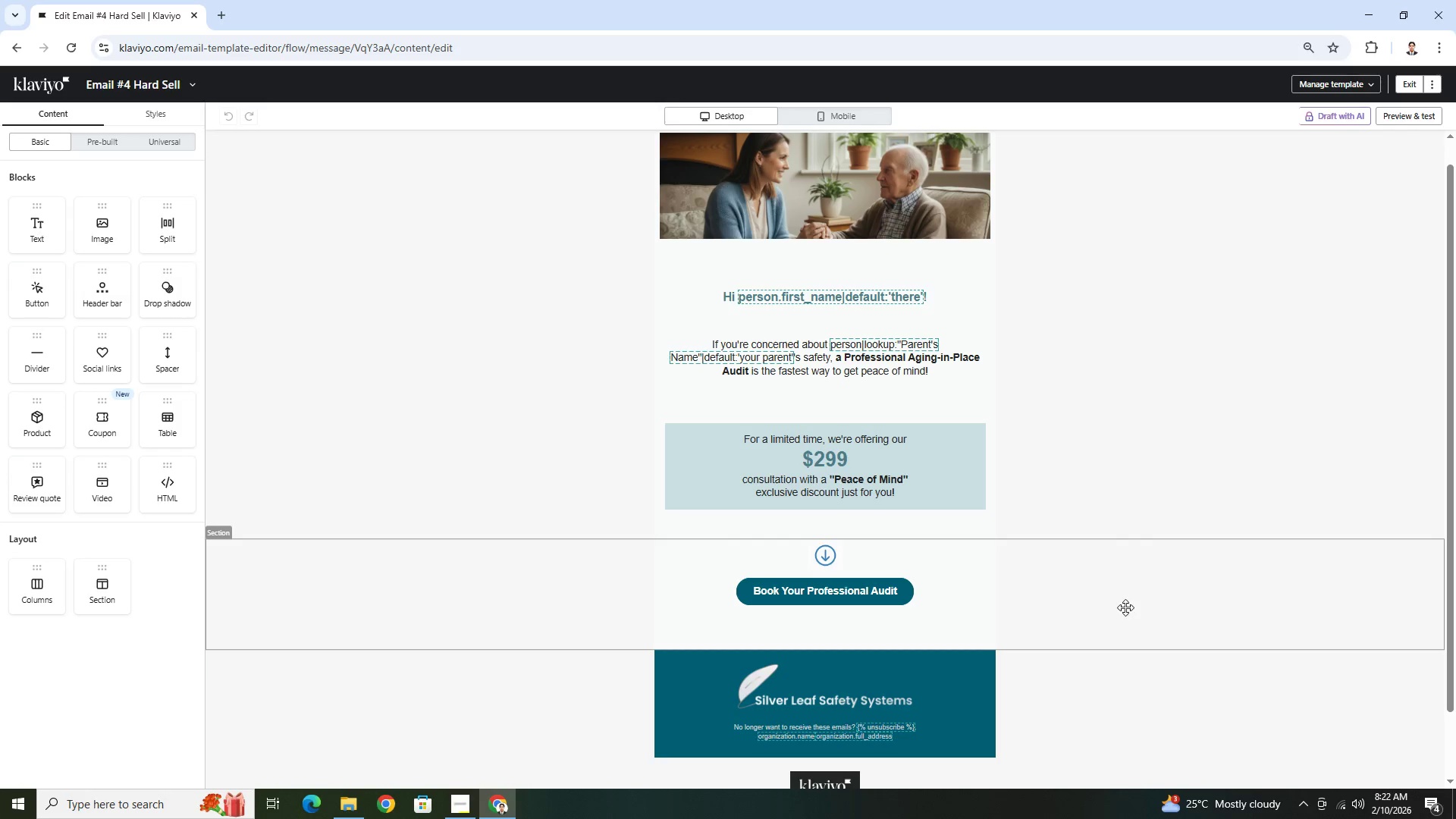 
scroll: coordinate [472, 688], scroll_direction: up, amount: 2.0
 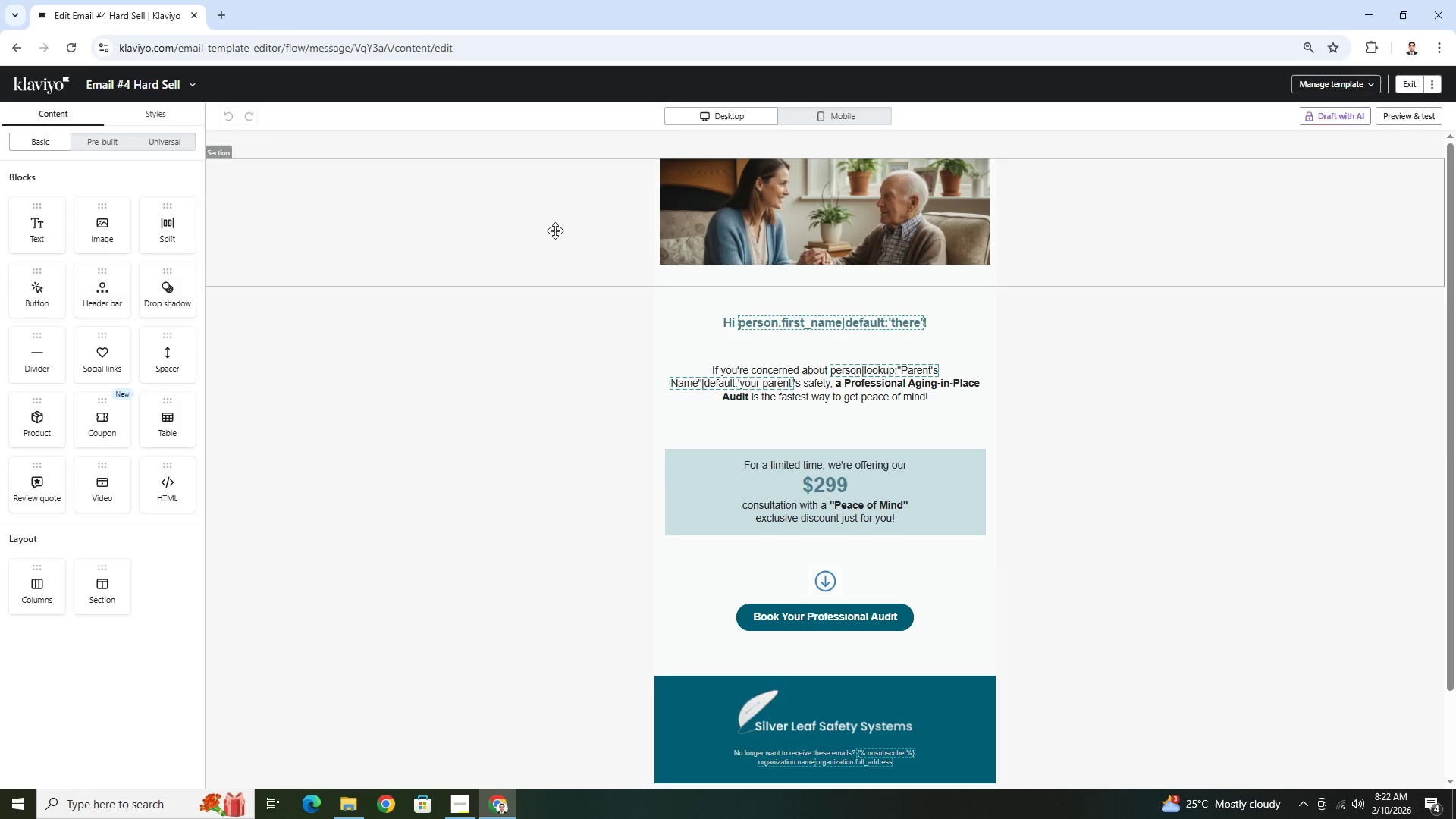 
wait(7.62)
 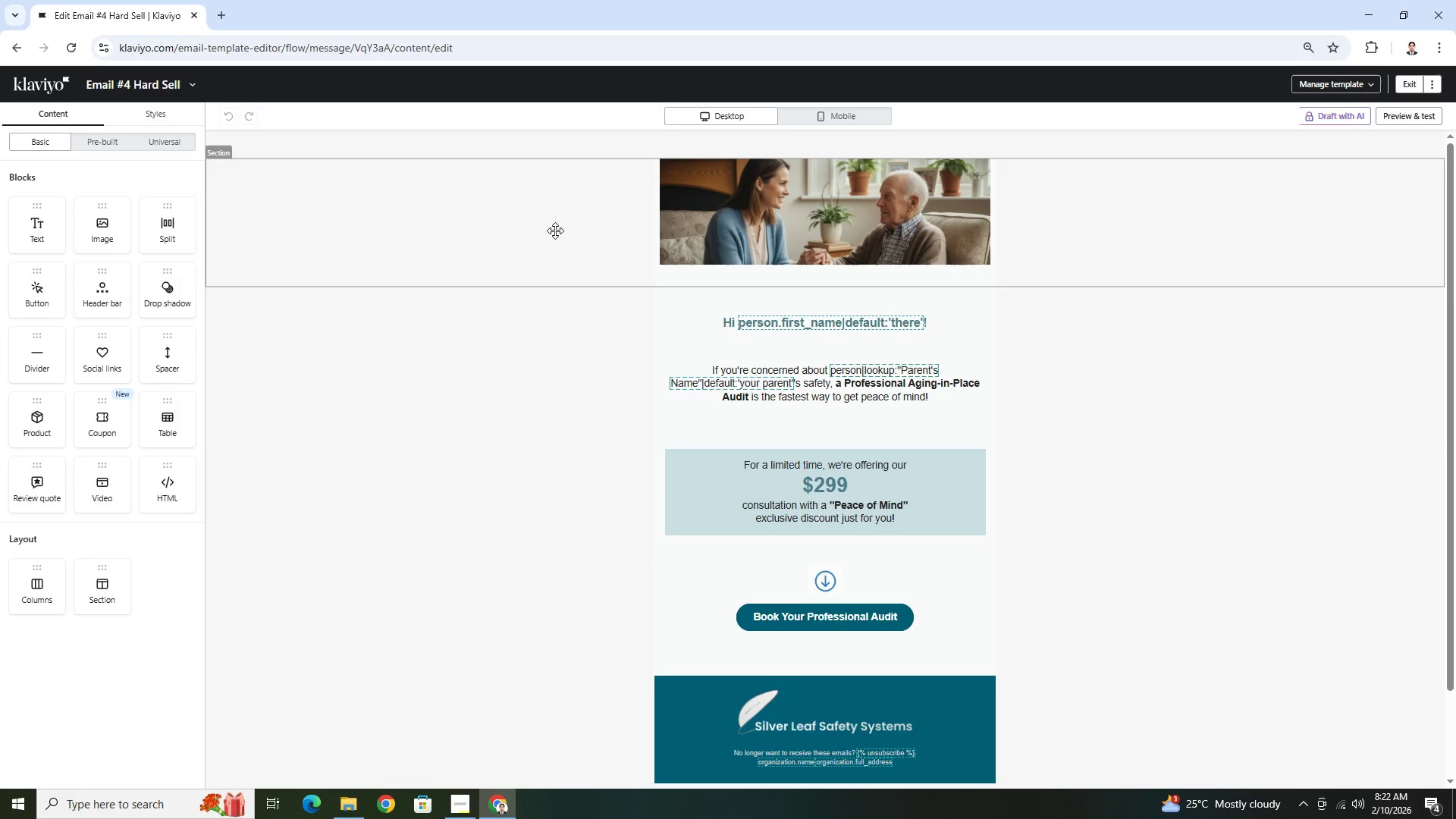 
scroll: coordinate [1357, 526], scroll_direction: up, amount: 2.0
 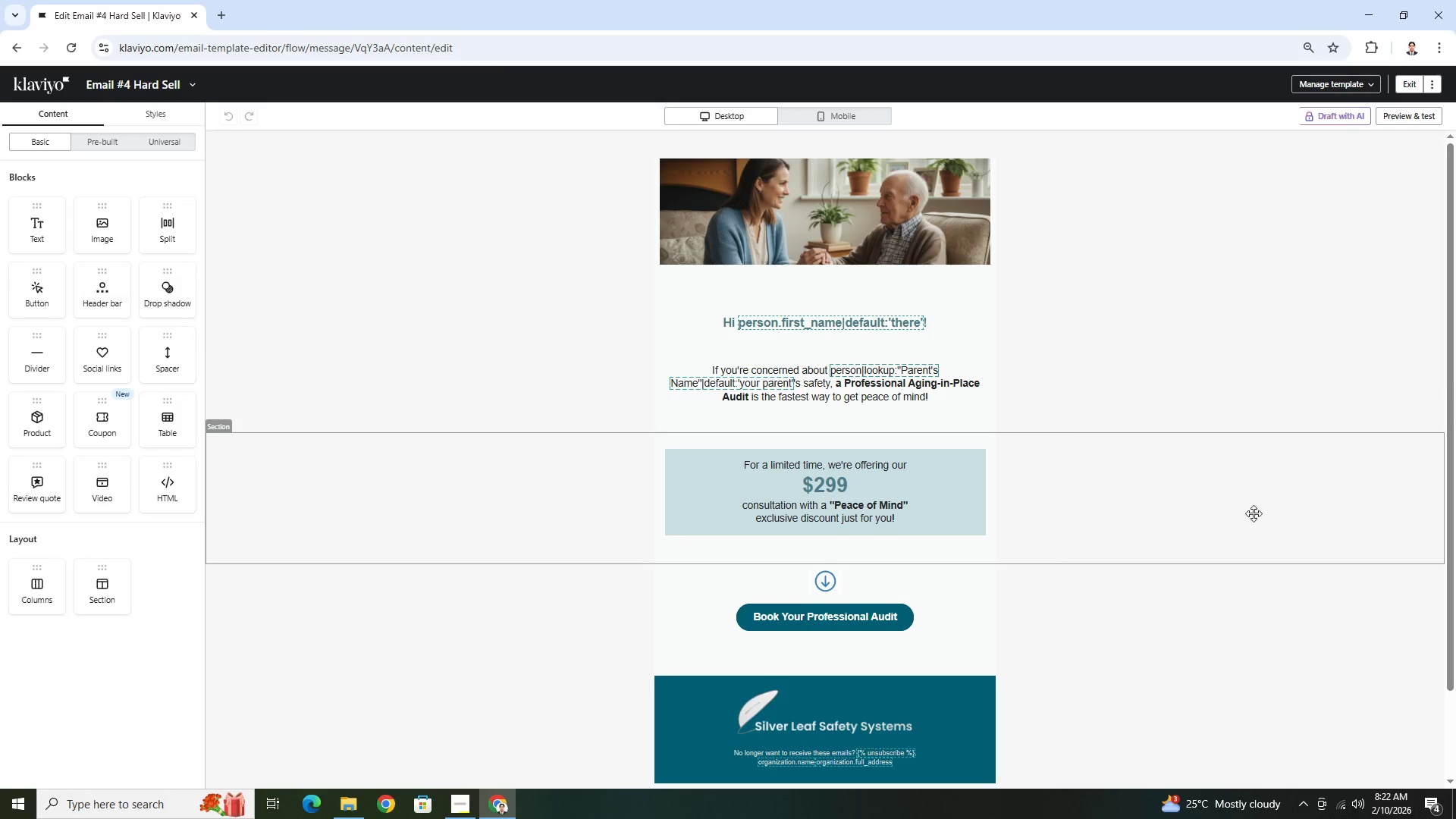 
wait(7.61)
 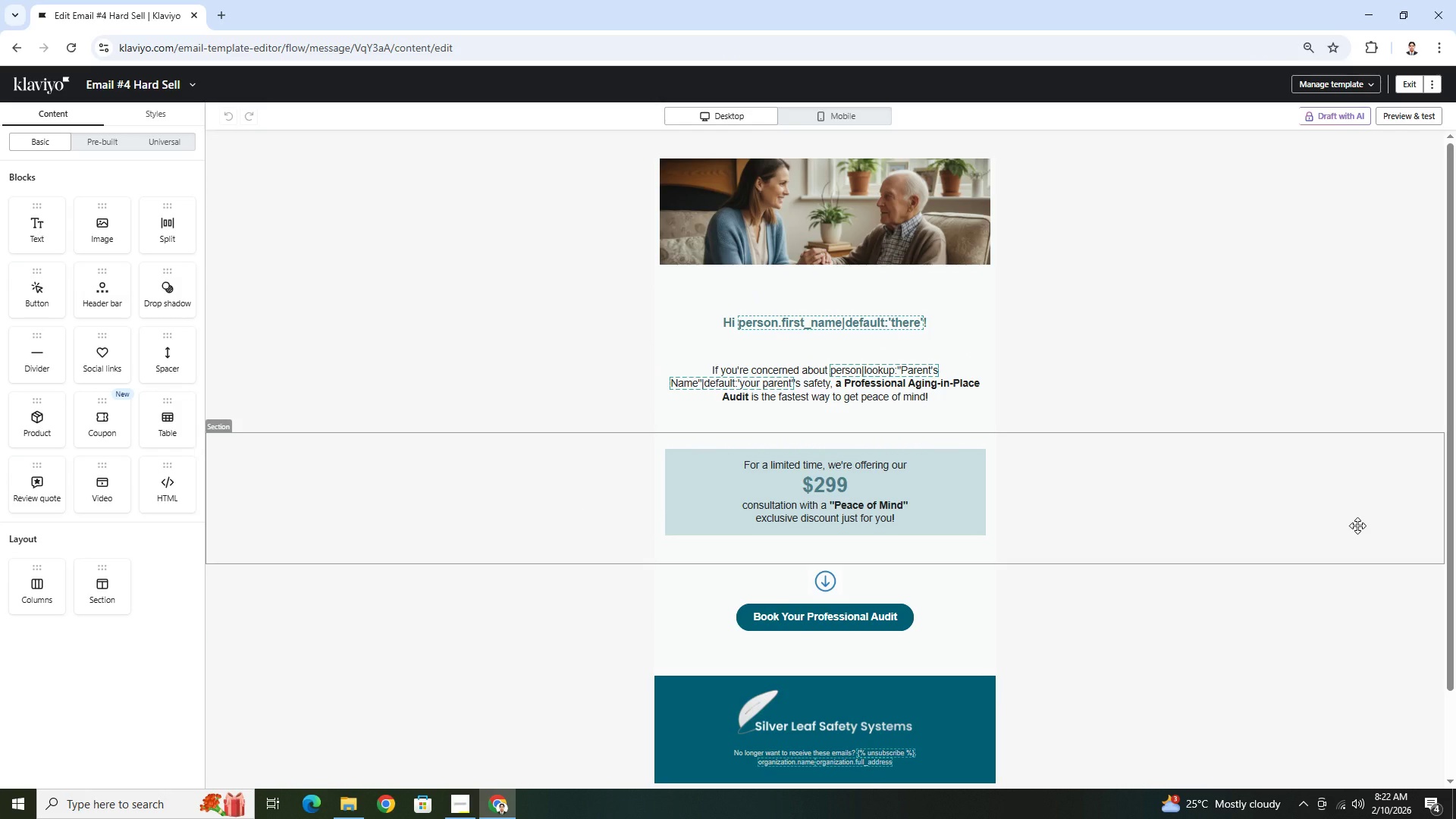 
left_click([803, 717])
 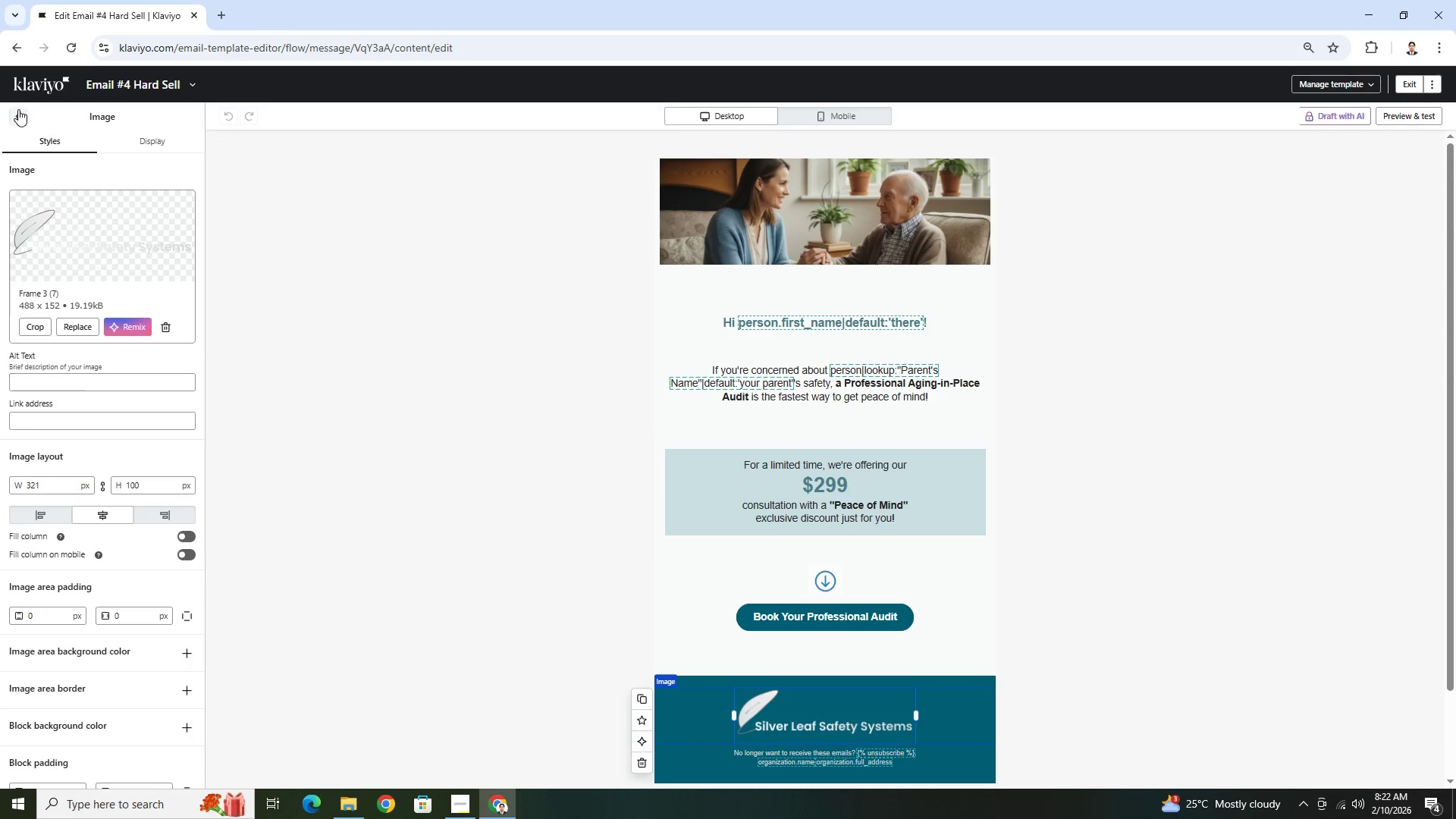 
left_click([23, 114])
 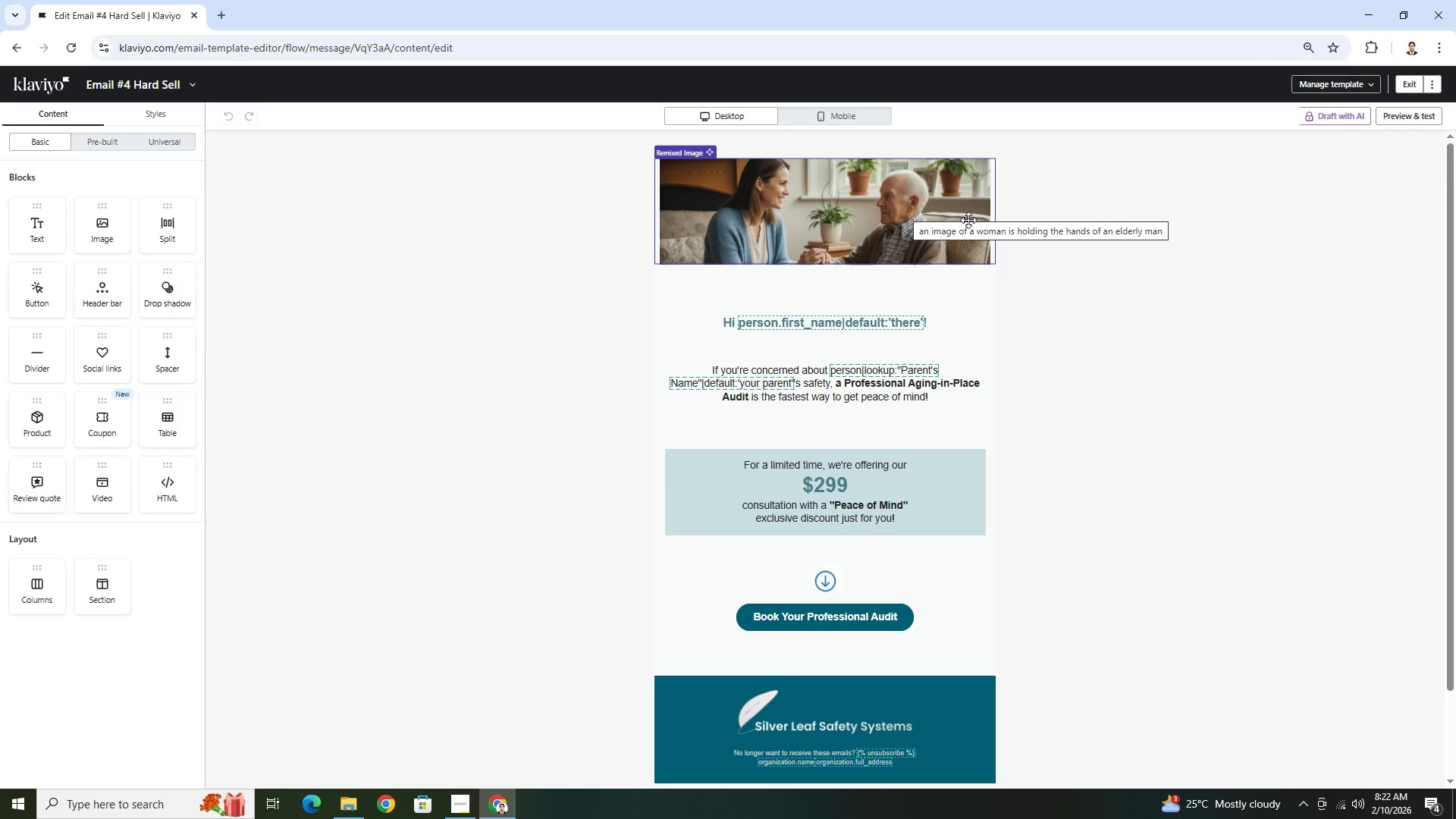 
left_click([910, 207])
 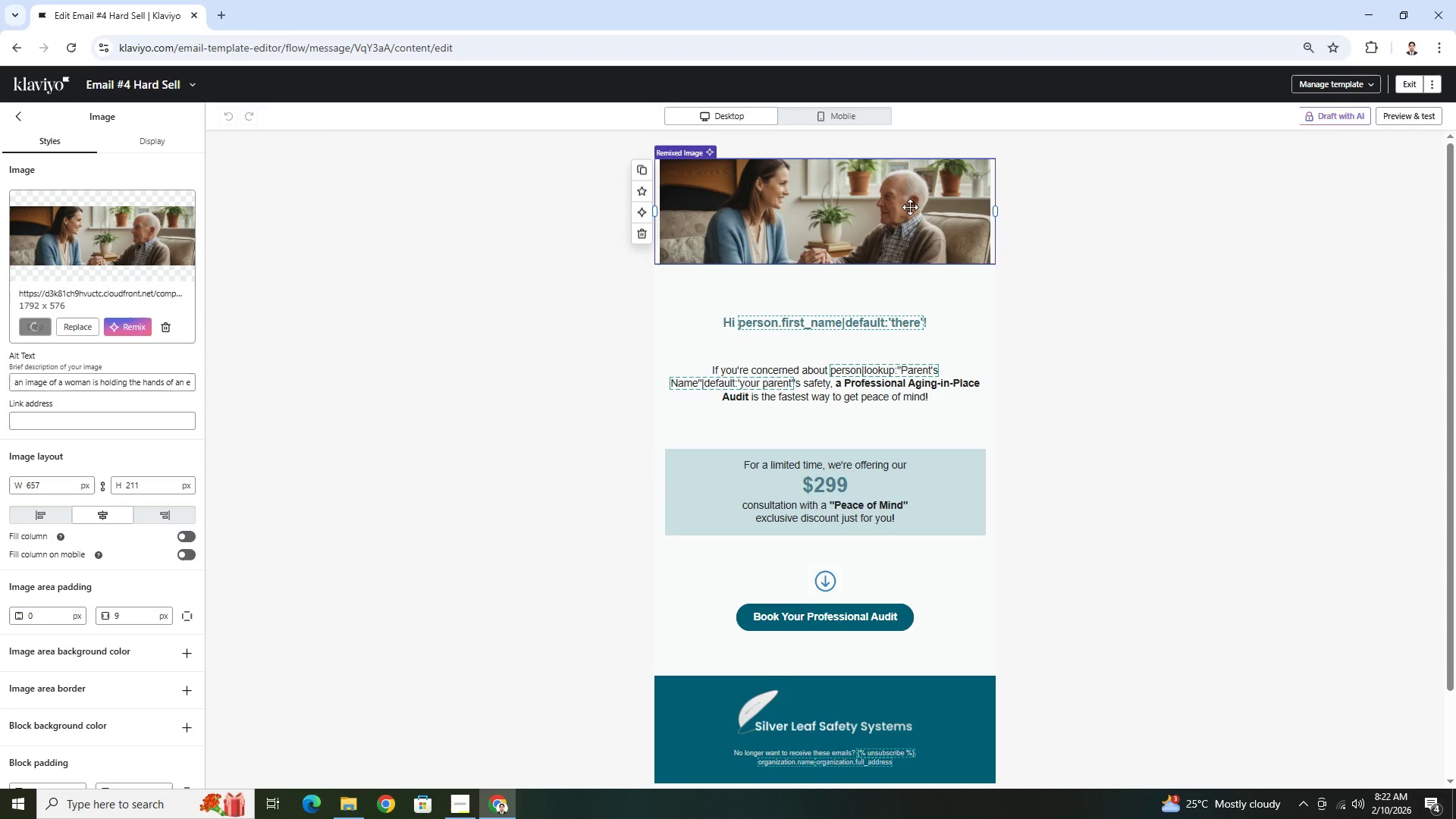 
right_click([910, 207])
 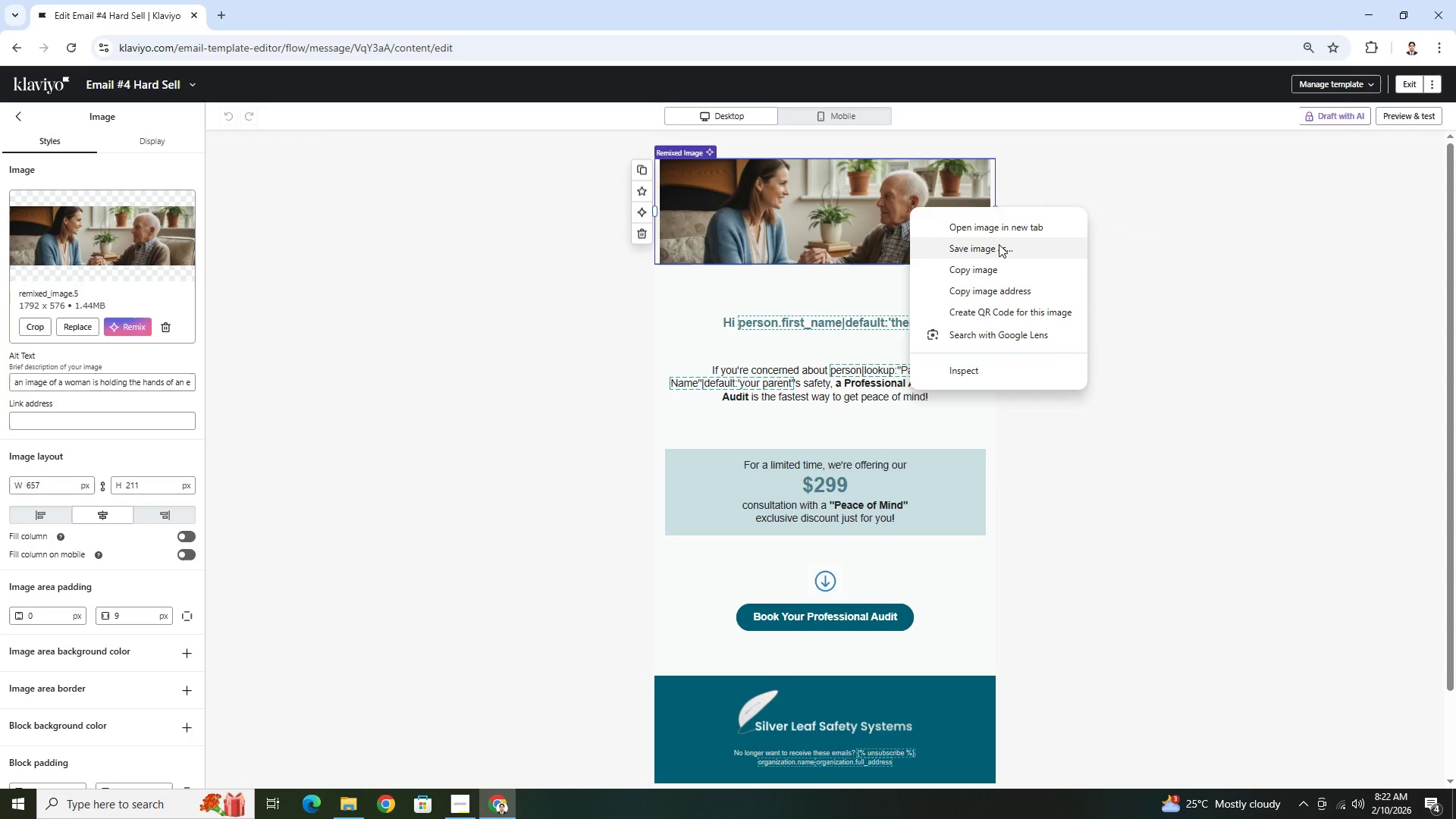 
left_click([1009, 227])
 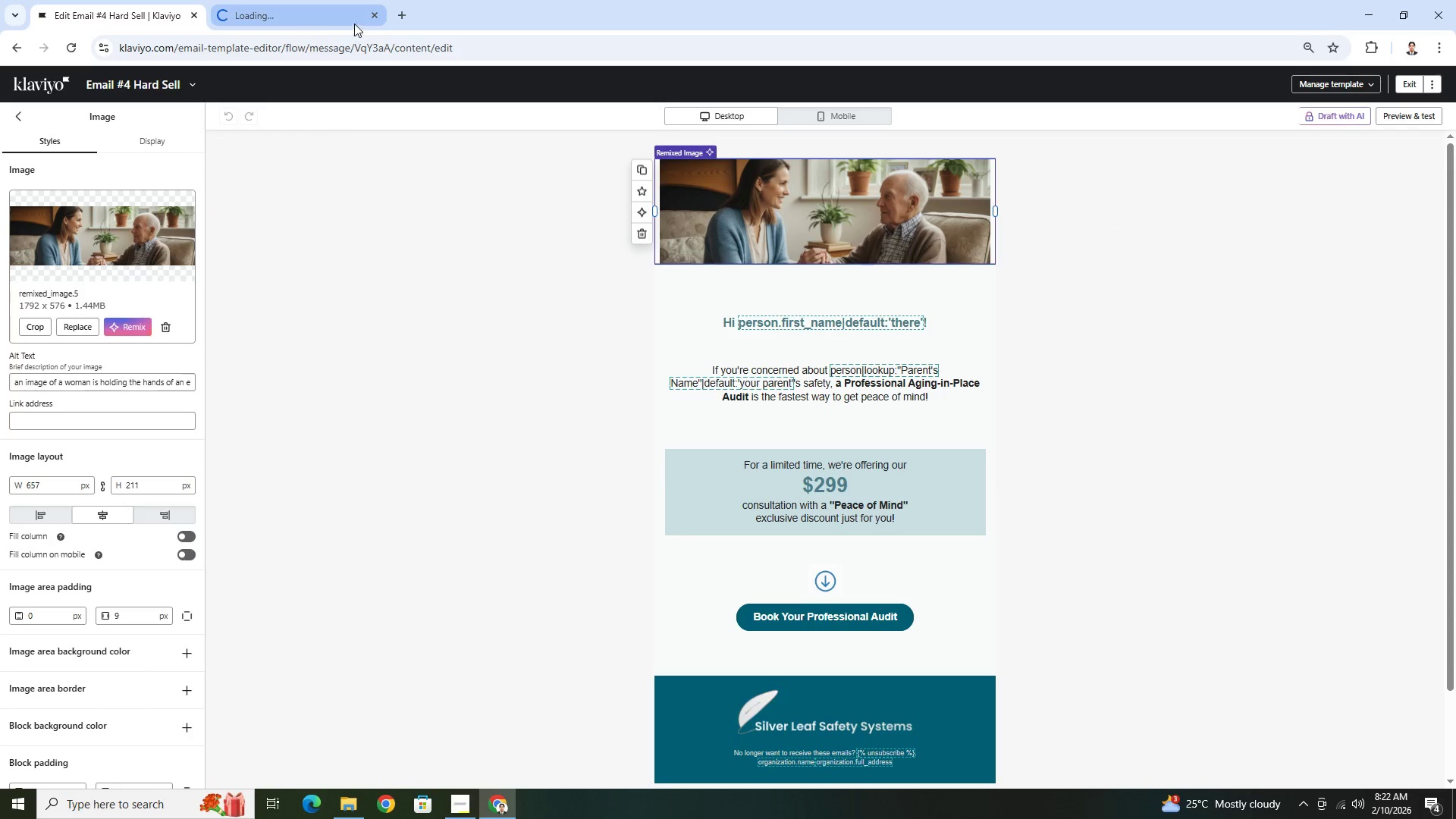 
left_click([305, 16])
 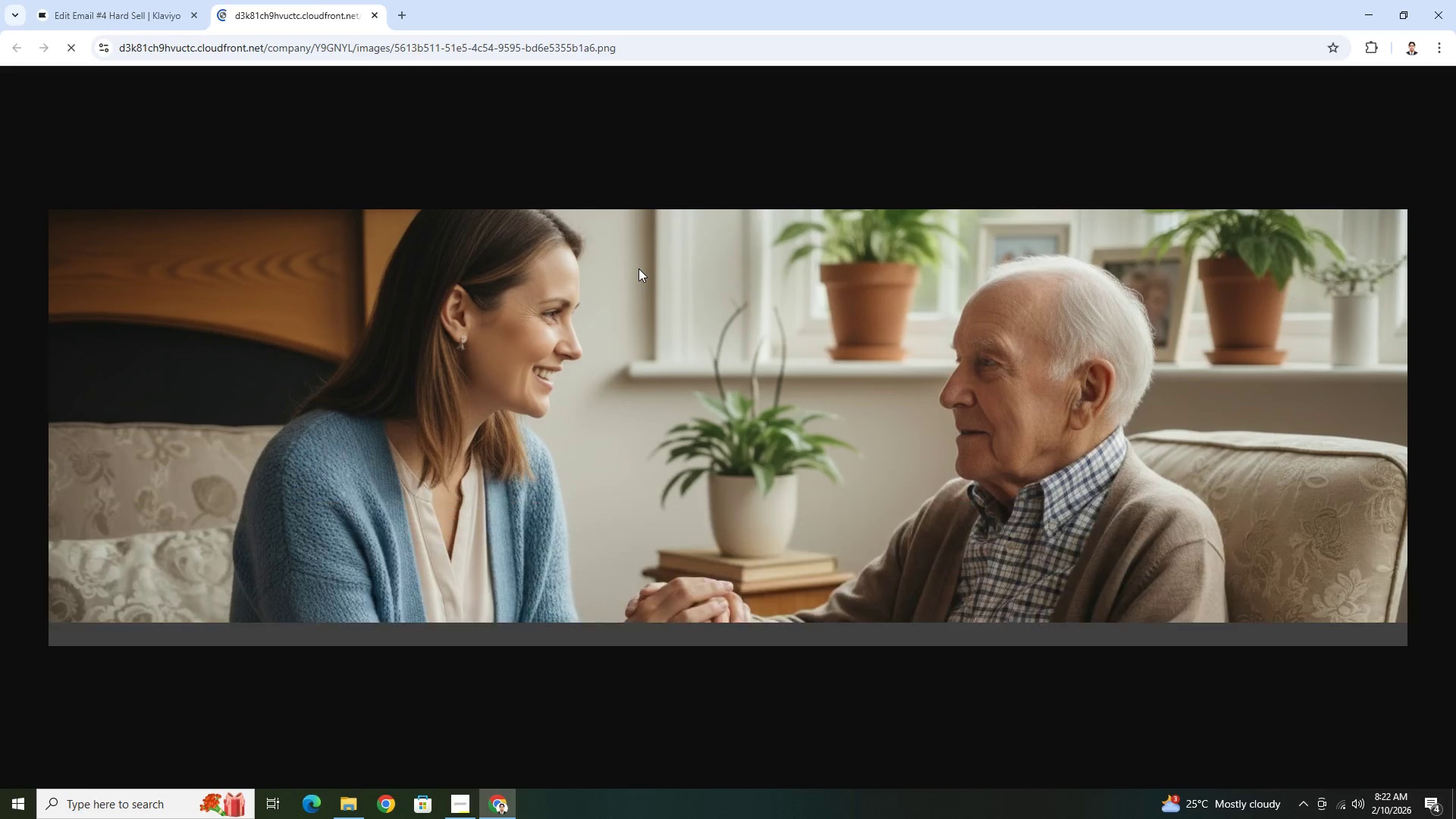 
right_click([639, 269])
 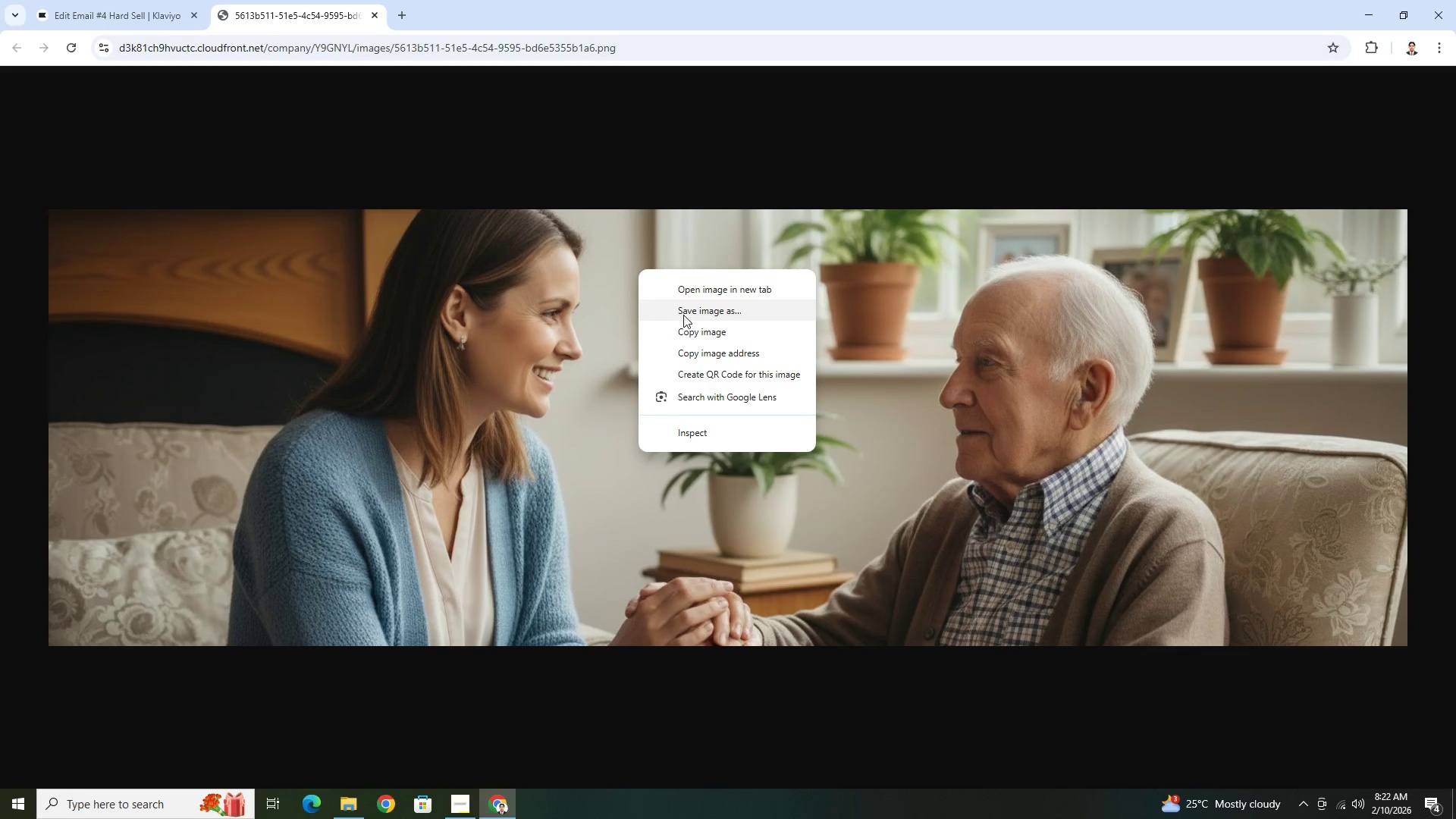 
left_click([686, 331])
 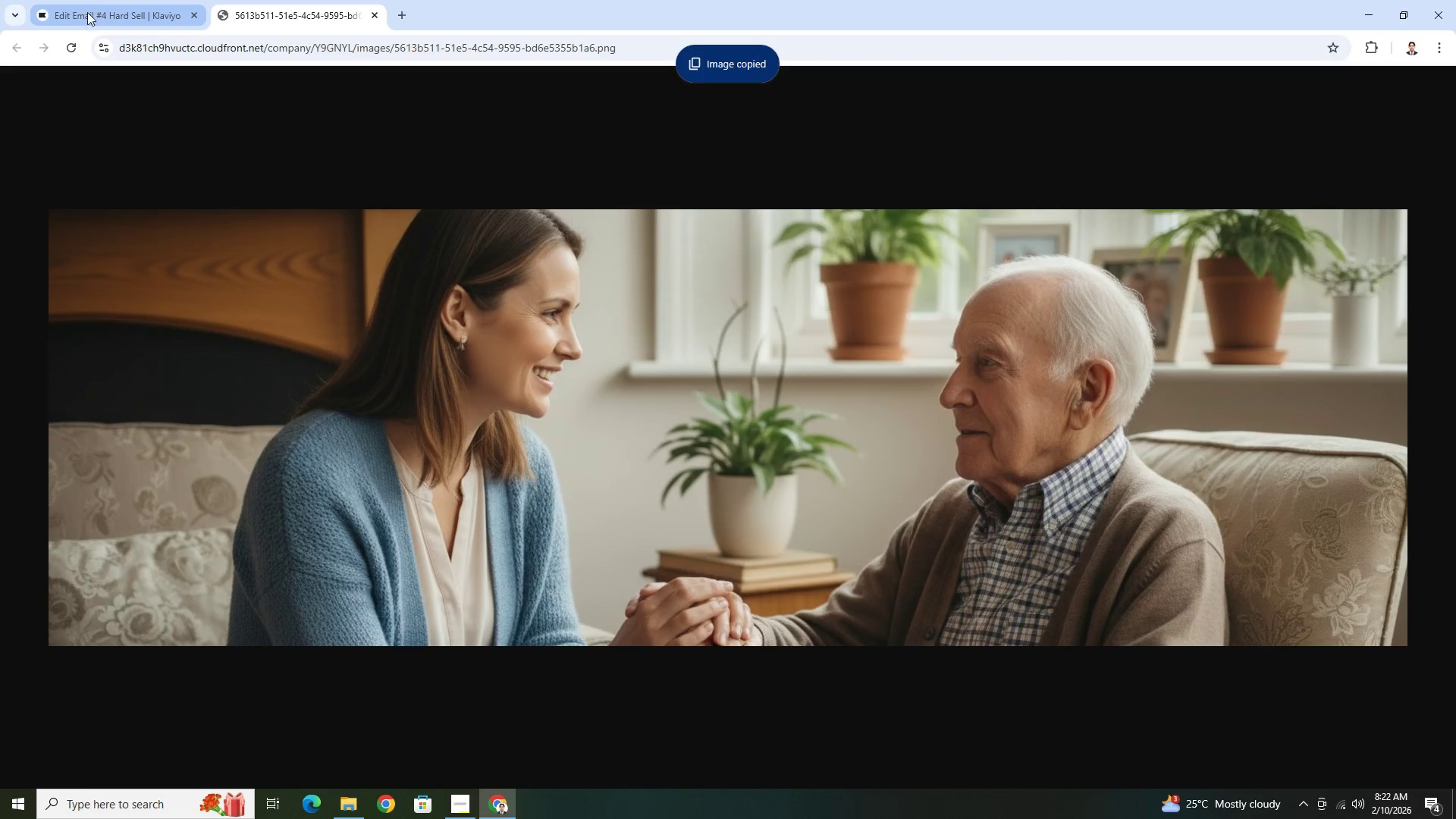 
left_click([98, 7])
 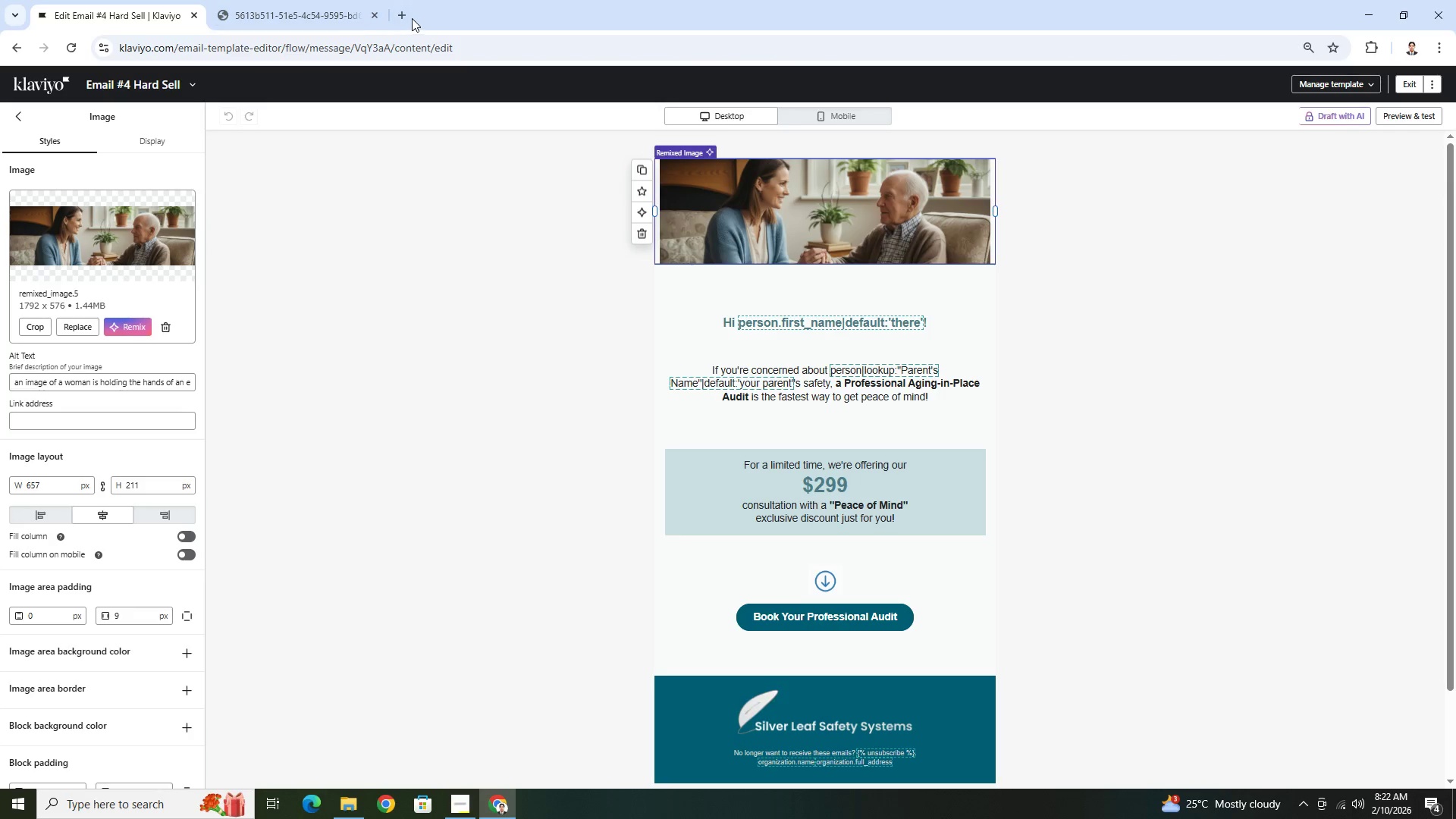 
left_click([408, 19])
 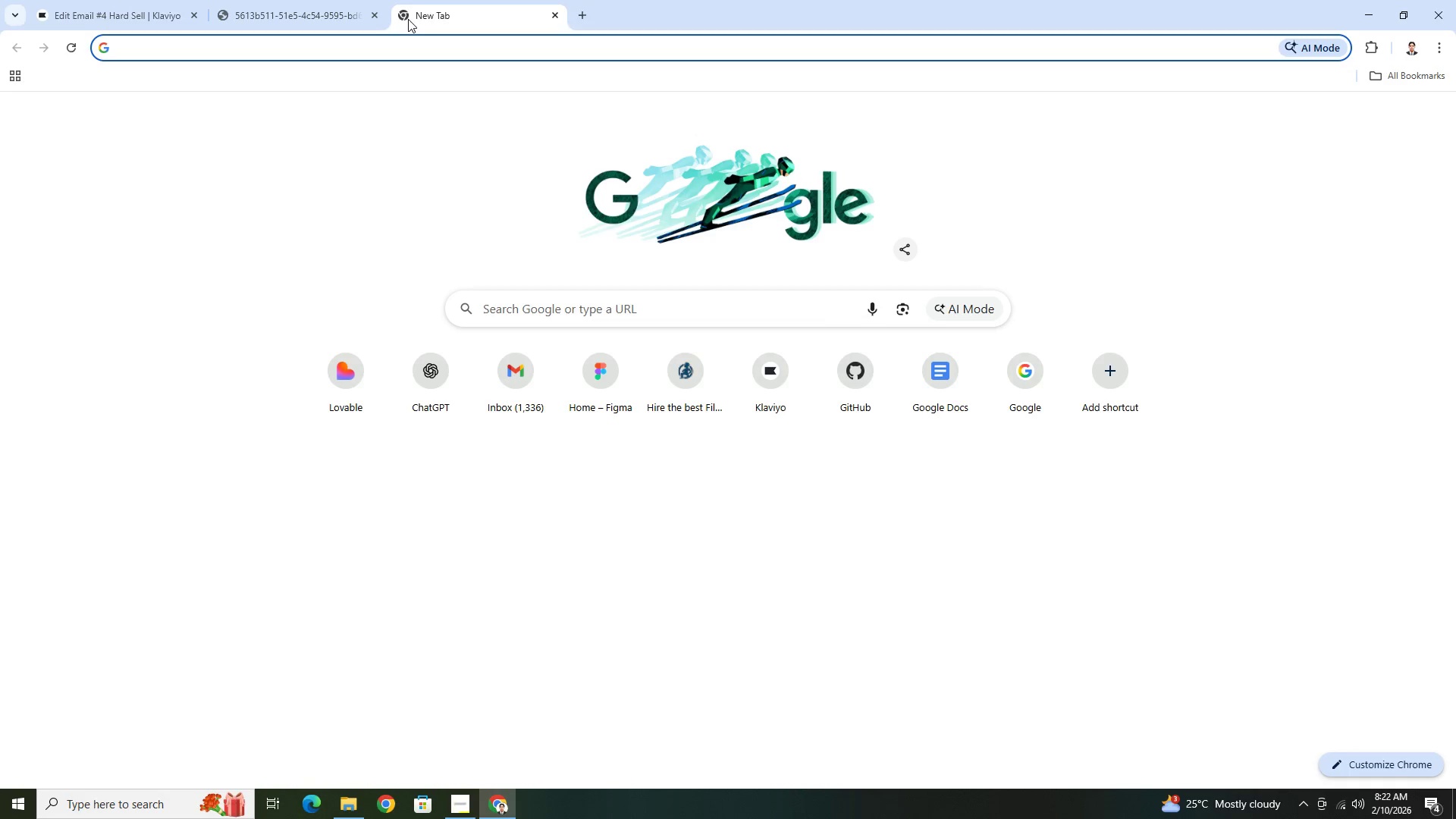 
type(figmas)
key(Backspace)
type(.com)
 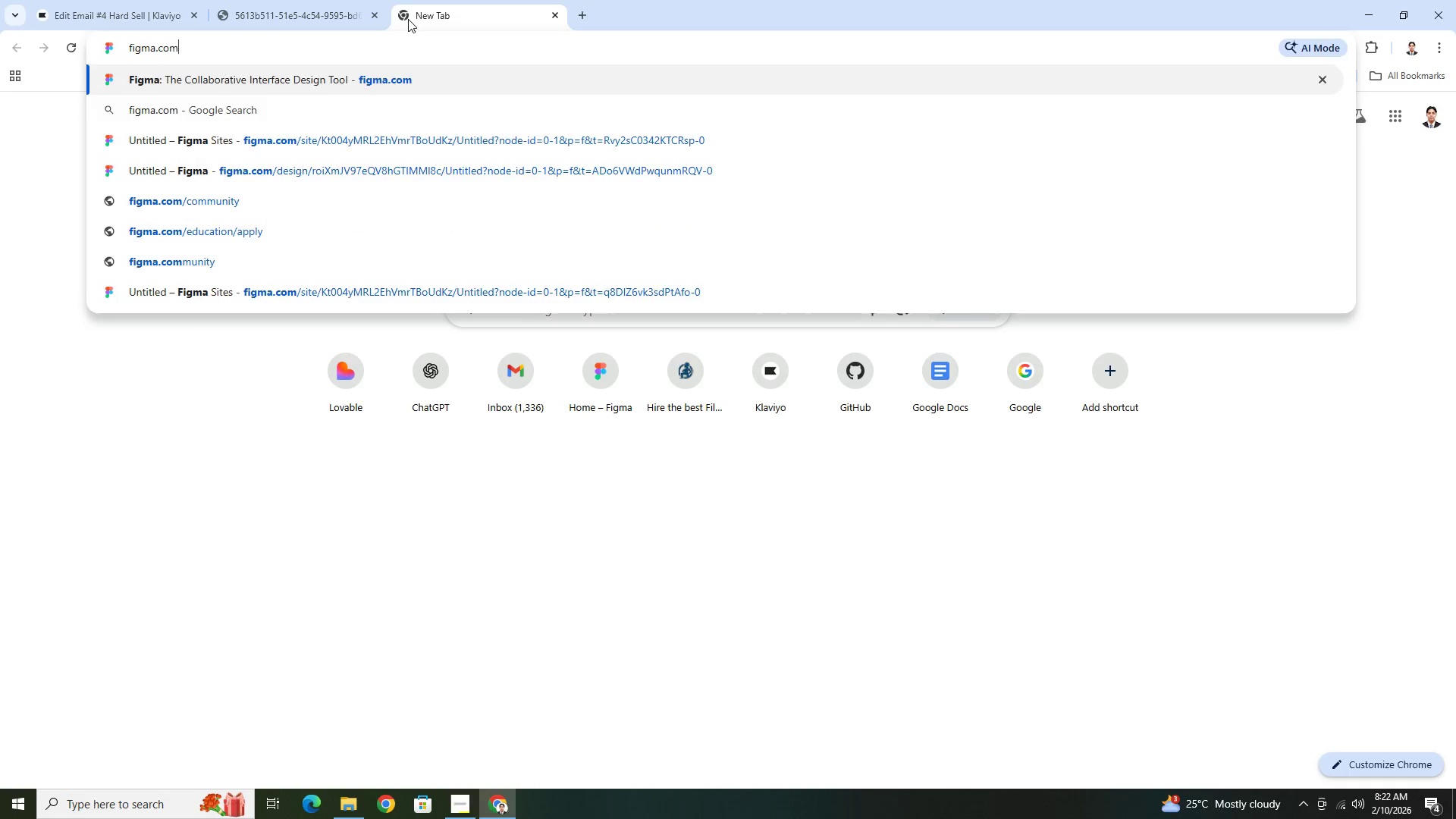 
key(Enter)
 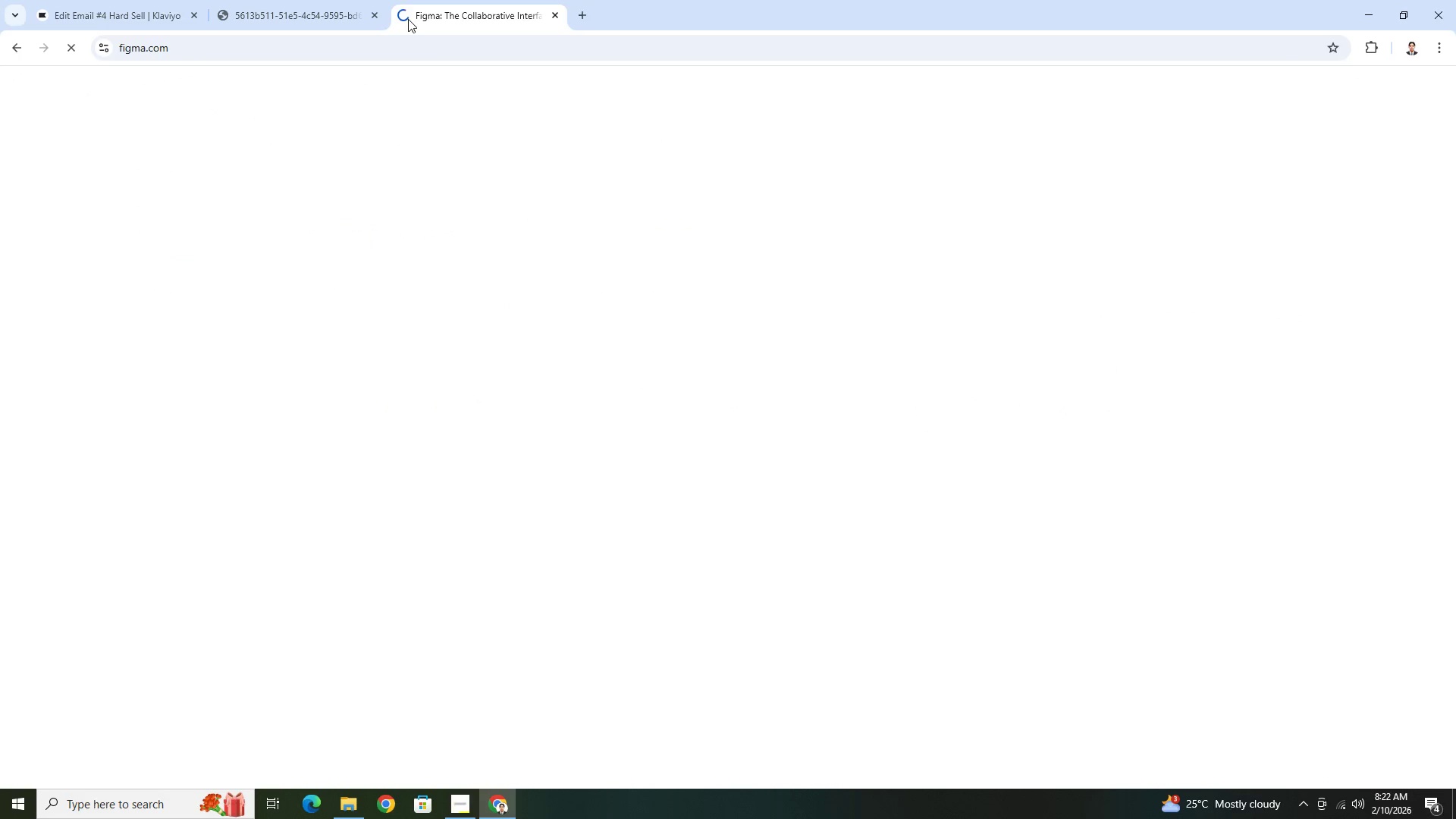 
mouse_move([412, 10])
 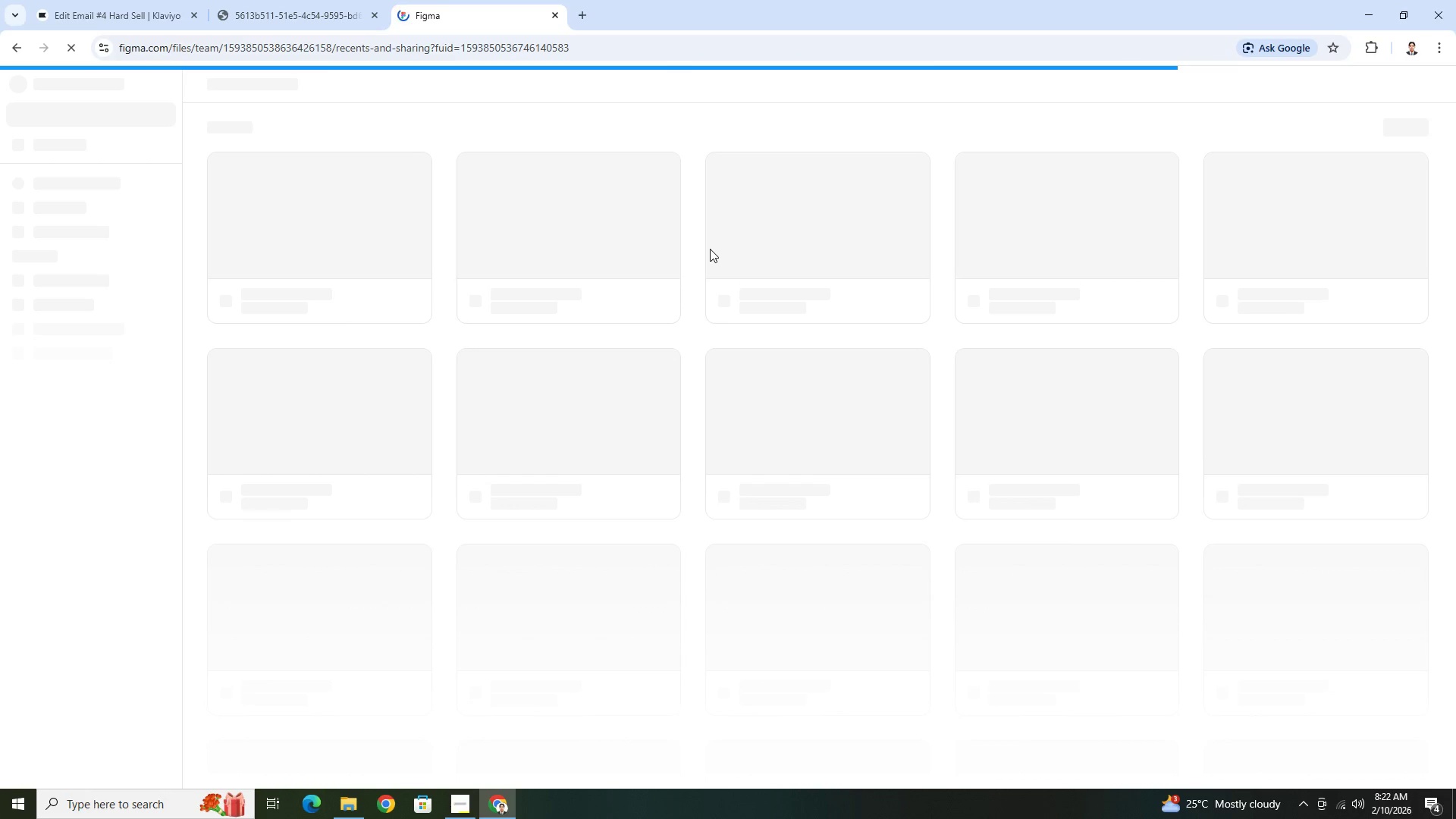 
wait(5.75)
 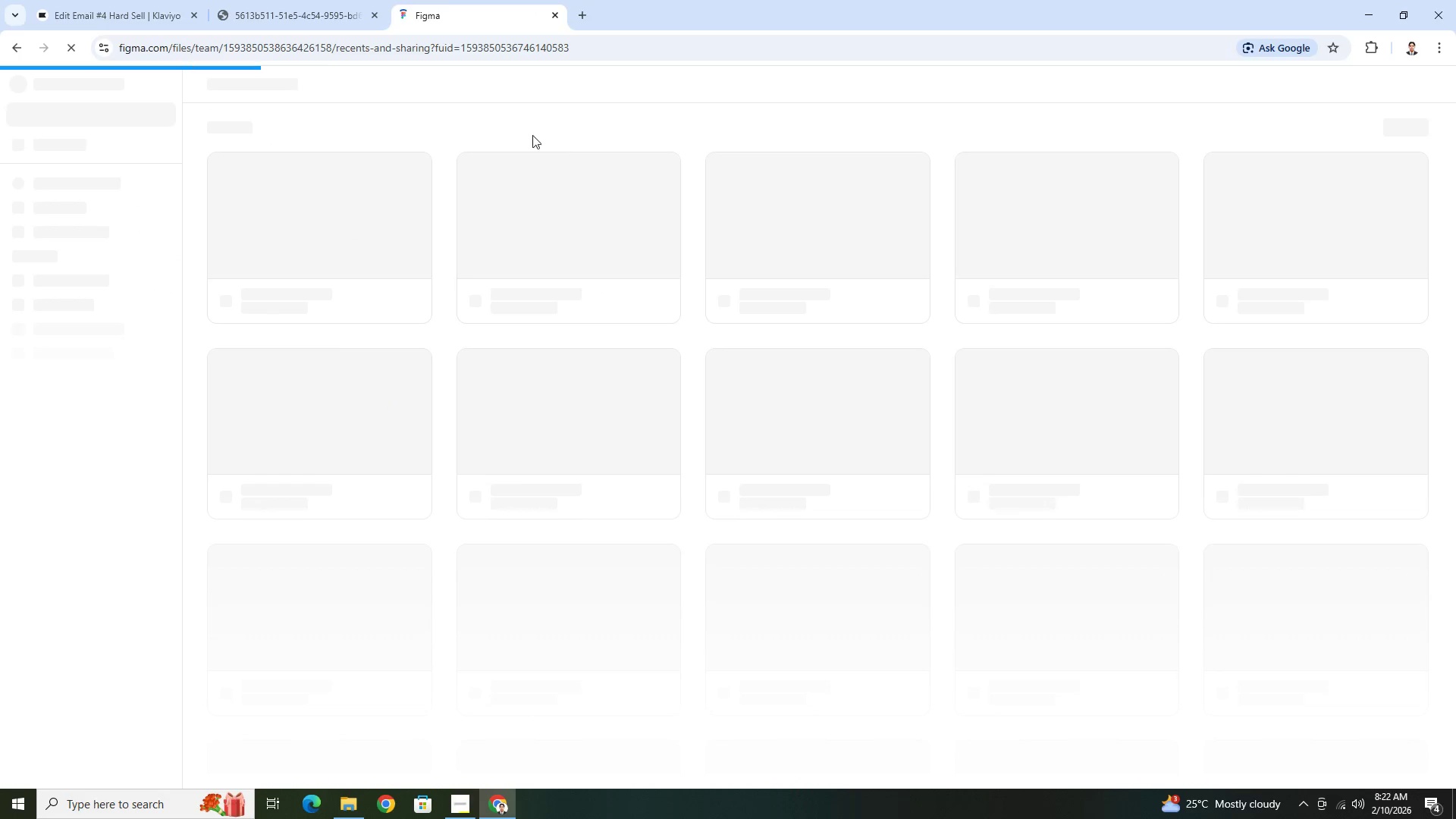 
mouse_move([328, 18])
 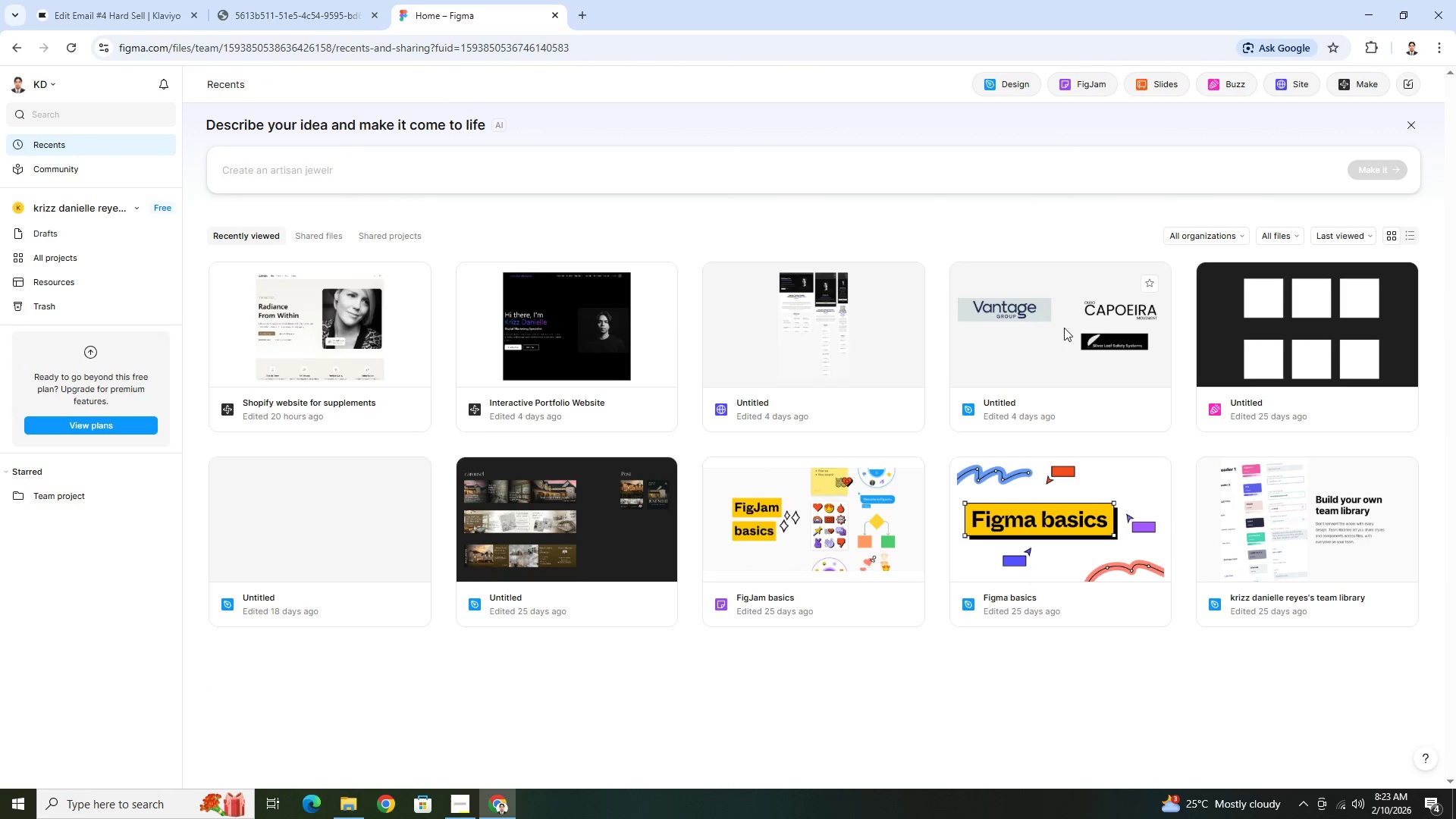 
right_click([993, 315])
 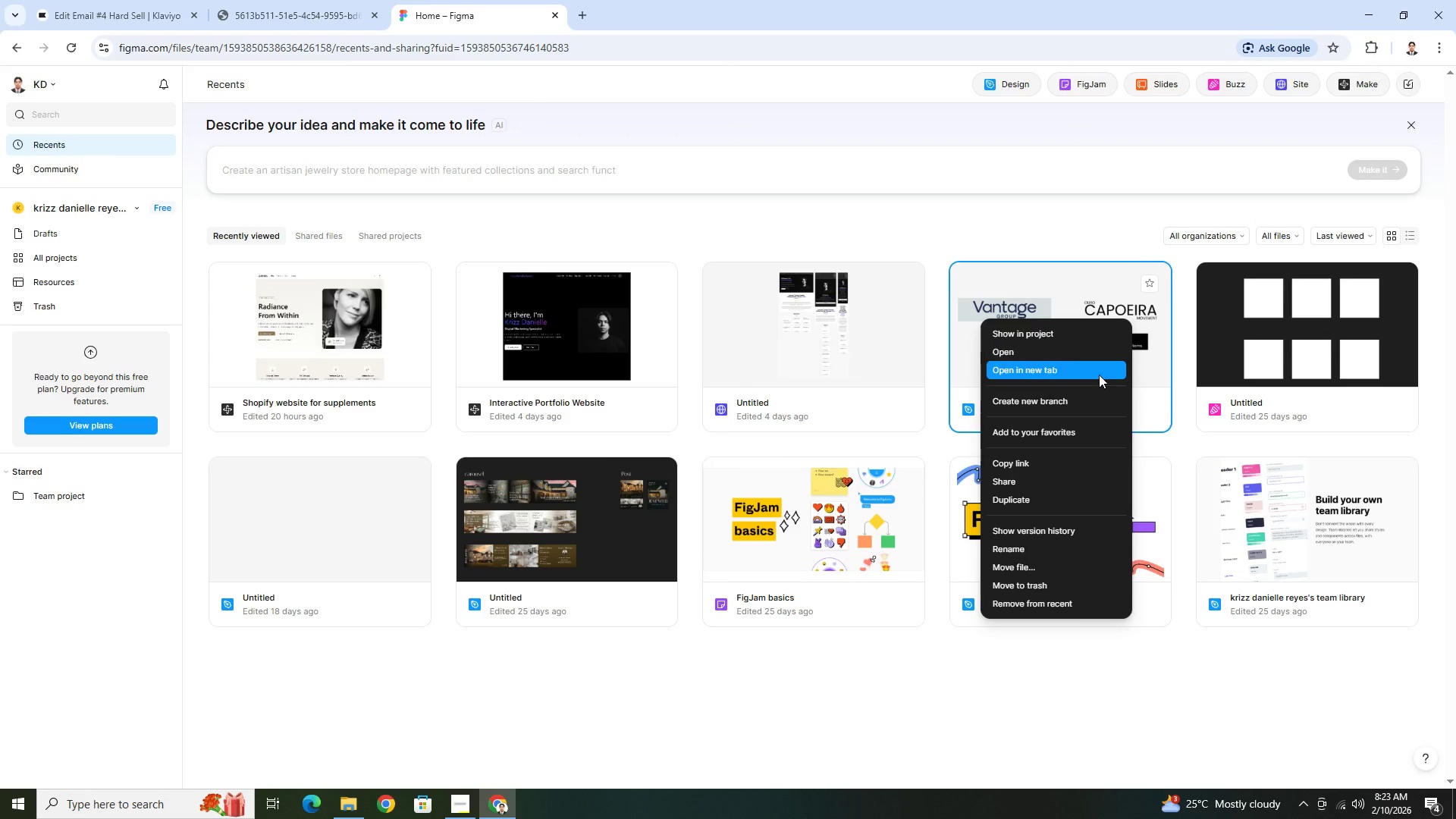 
left_click([1096, 375])
 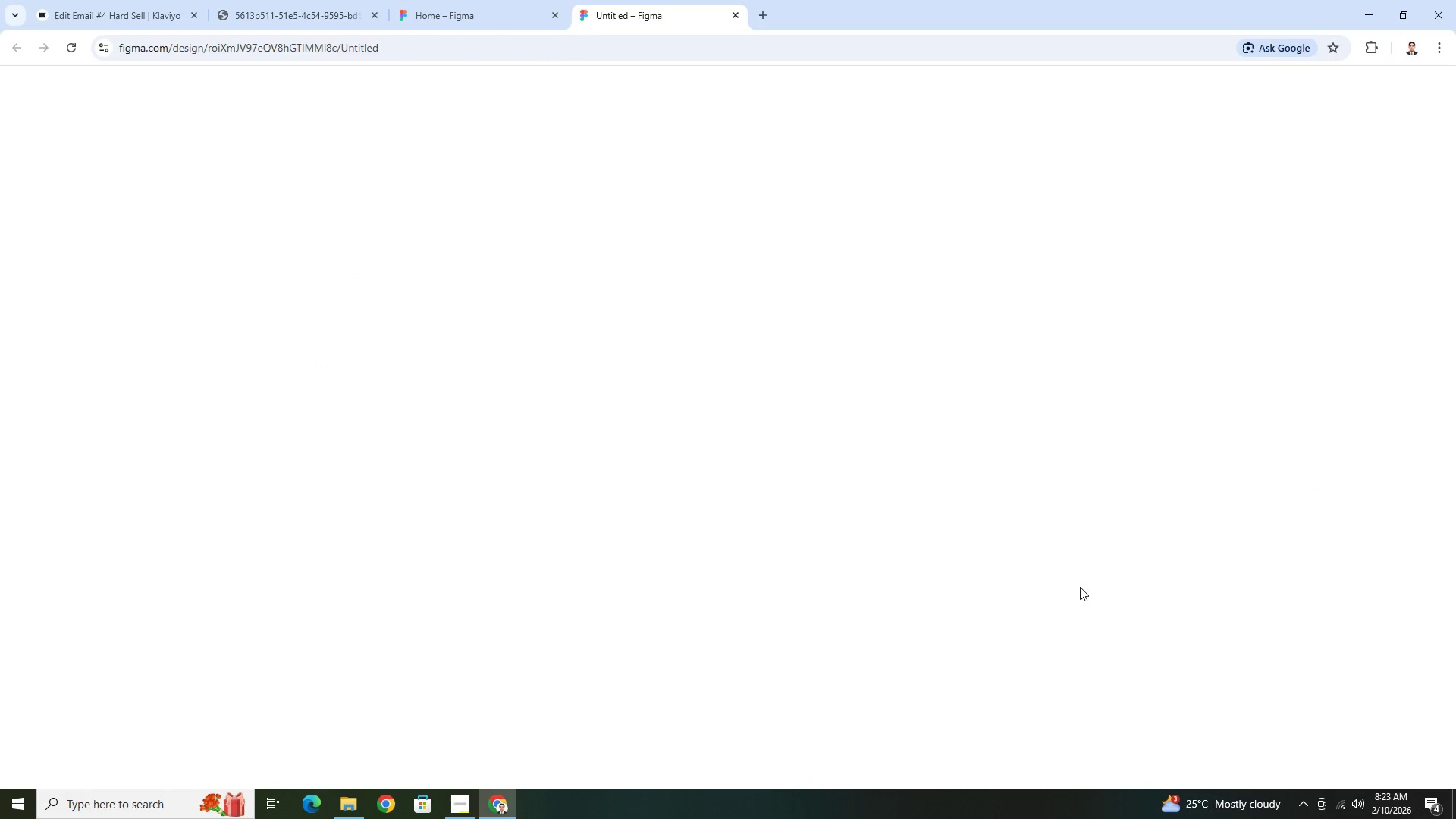 
wait(10.69)
 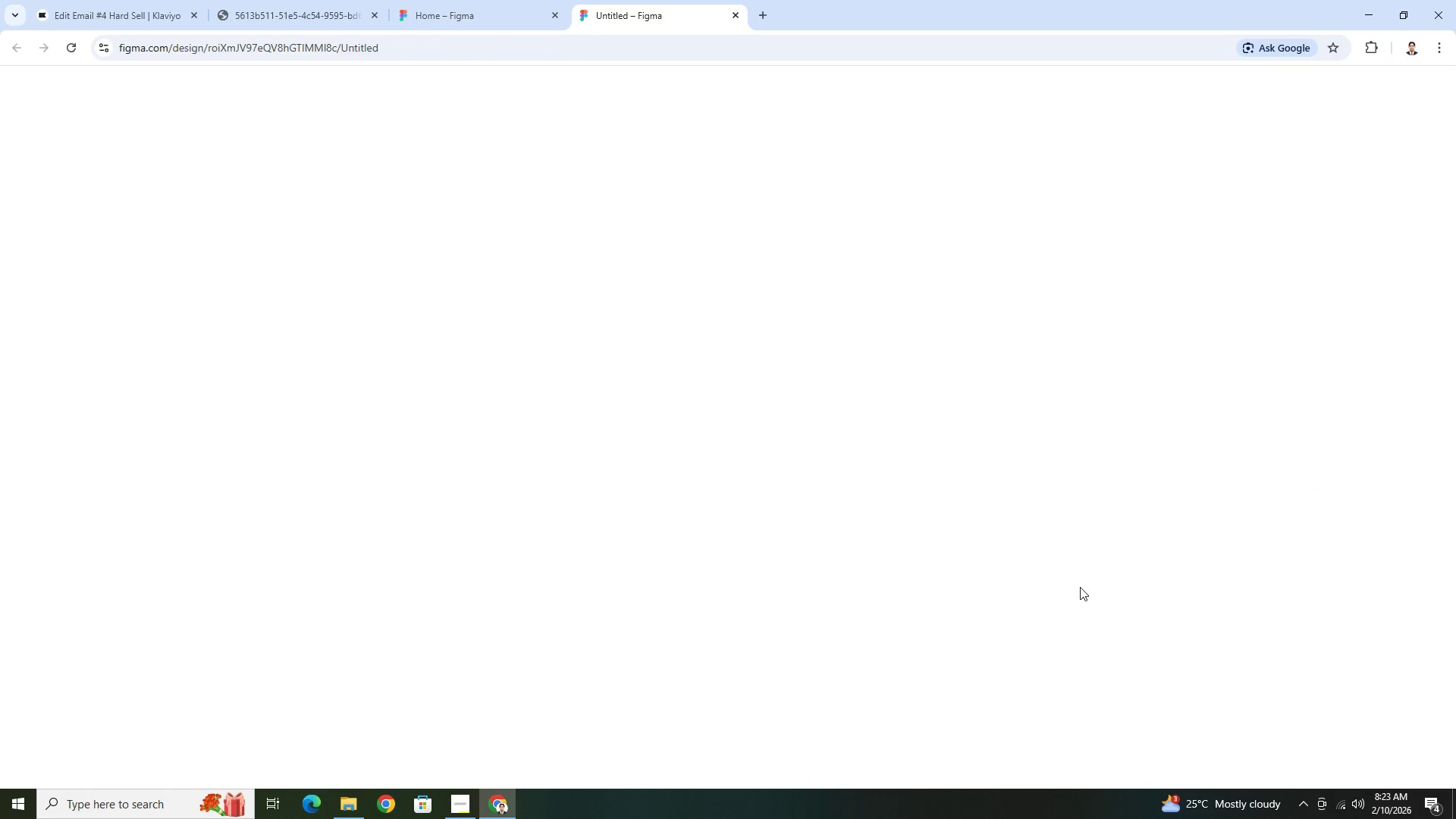 
hold_key(key=ControlLeft, duration=0.8)
scroll: coordinate [855, 489], scroll_direction: up, amount: 8.0
 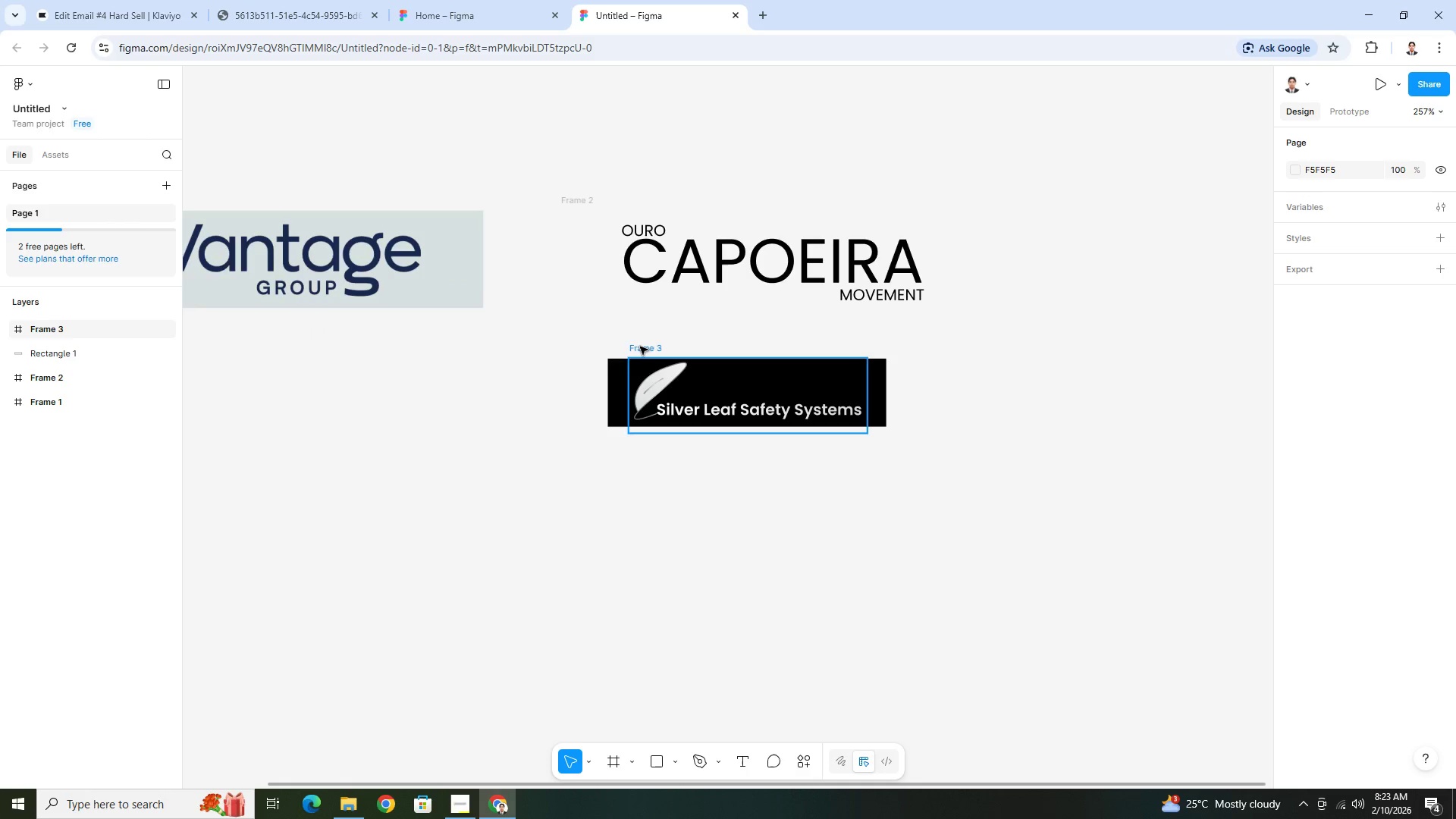 
left_click([639, 346])
 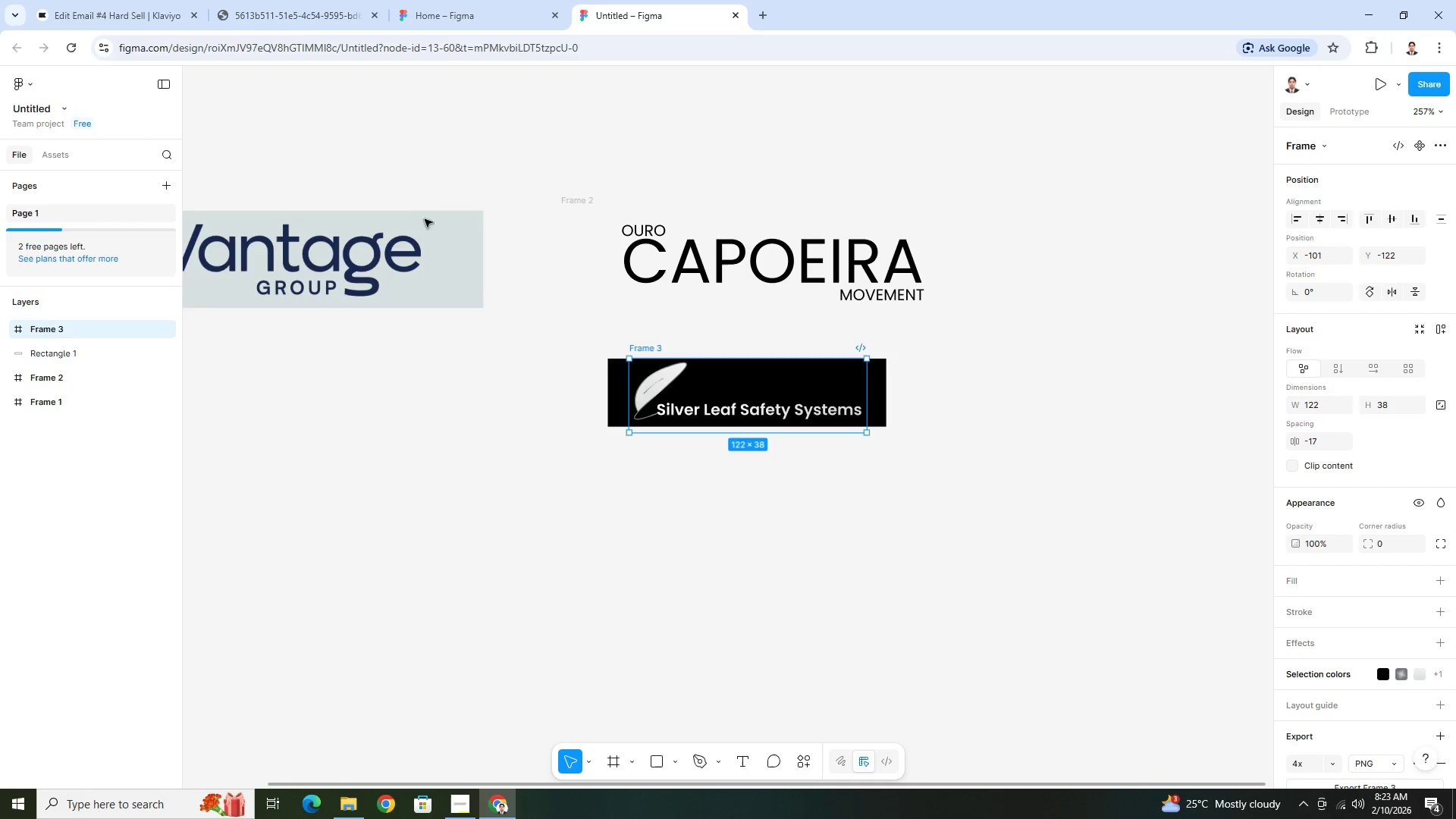 
left_click([291, 4])
 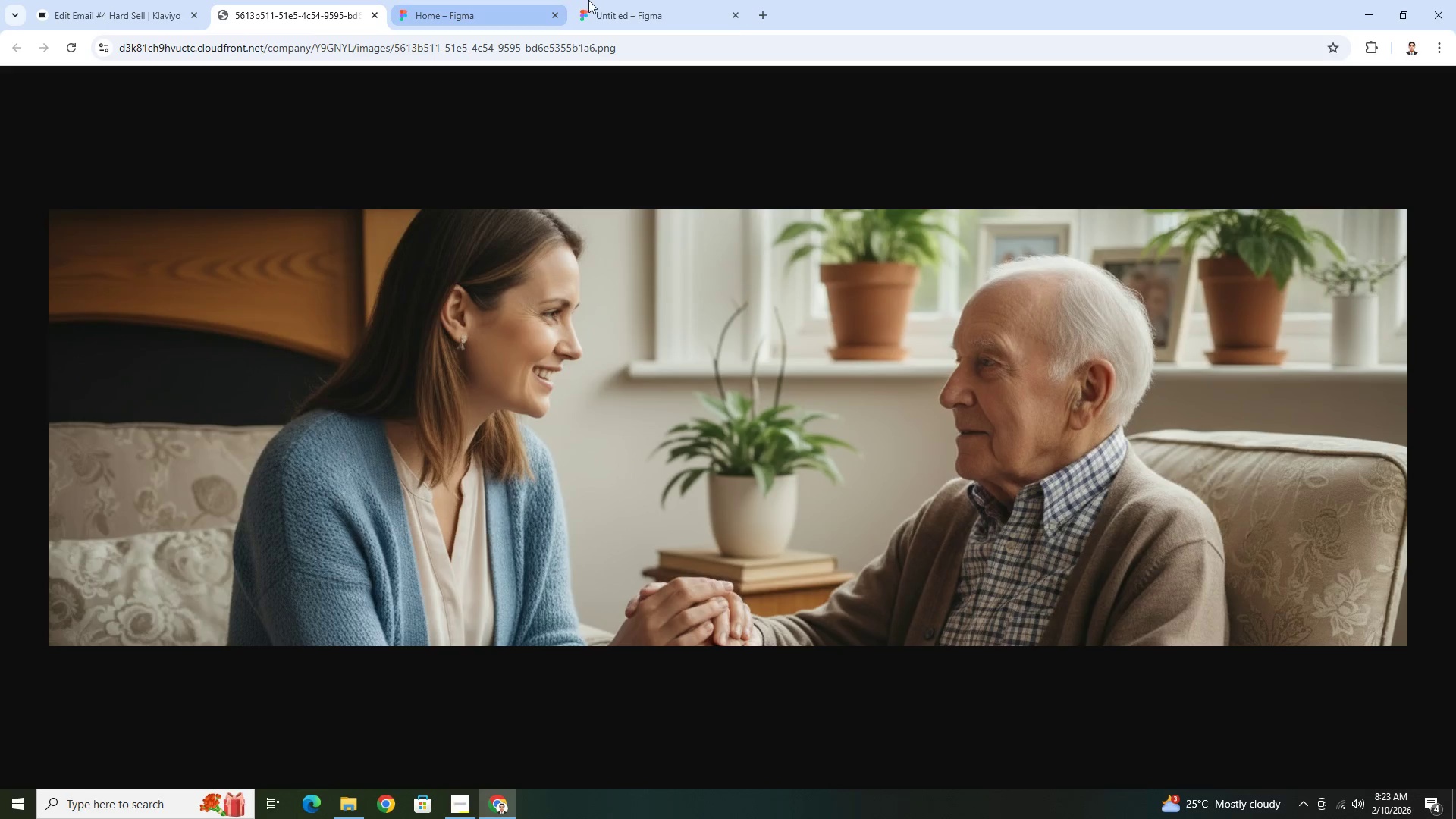 
left_click([646, 0])
 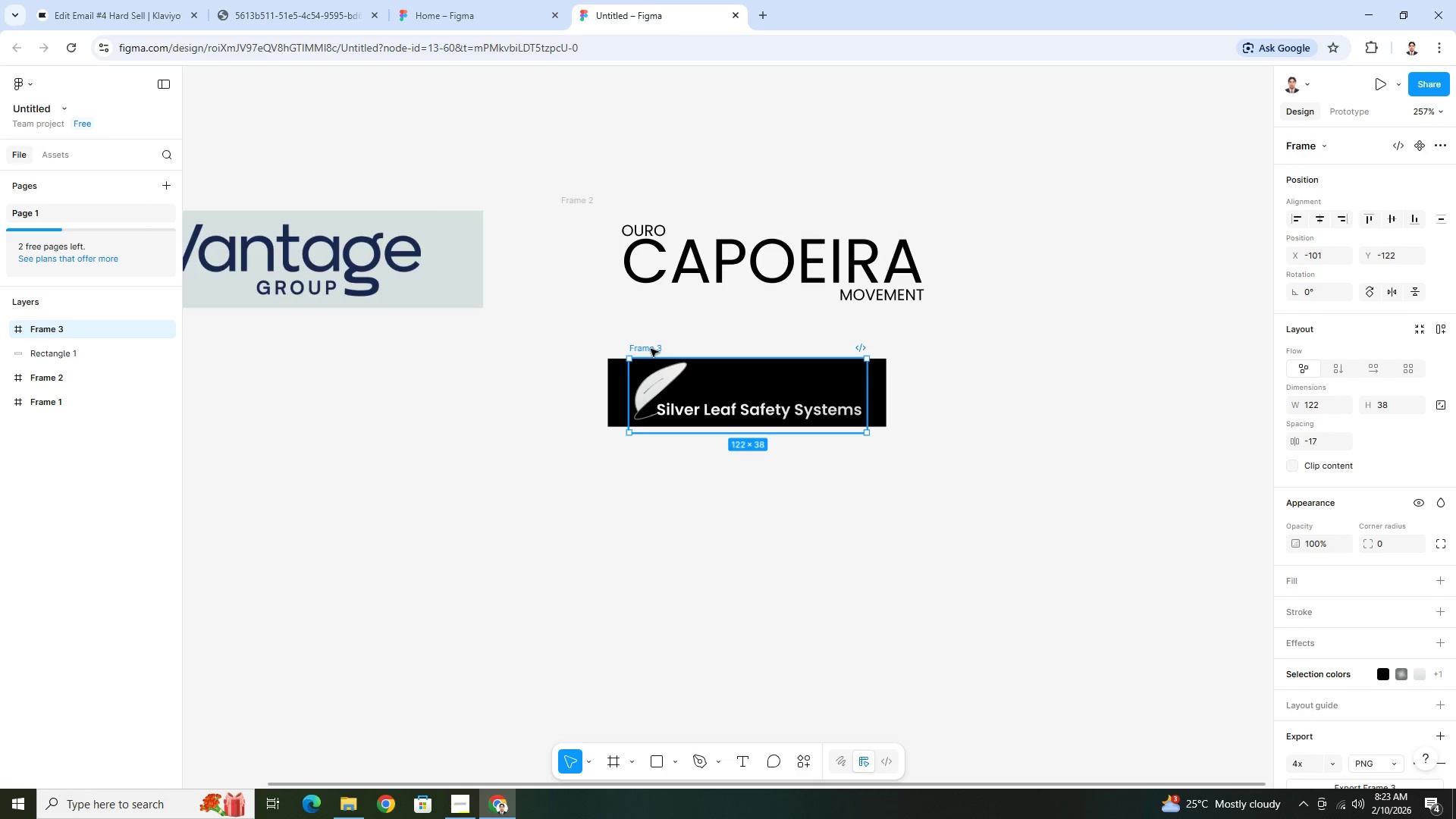 
left_click([651, 349])
 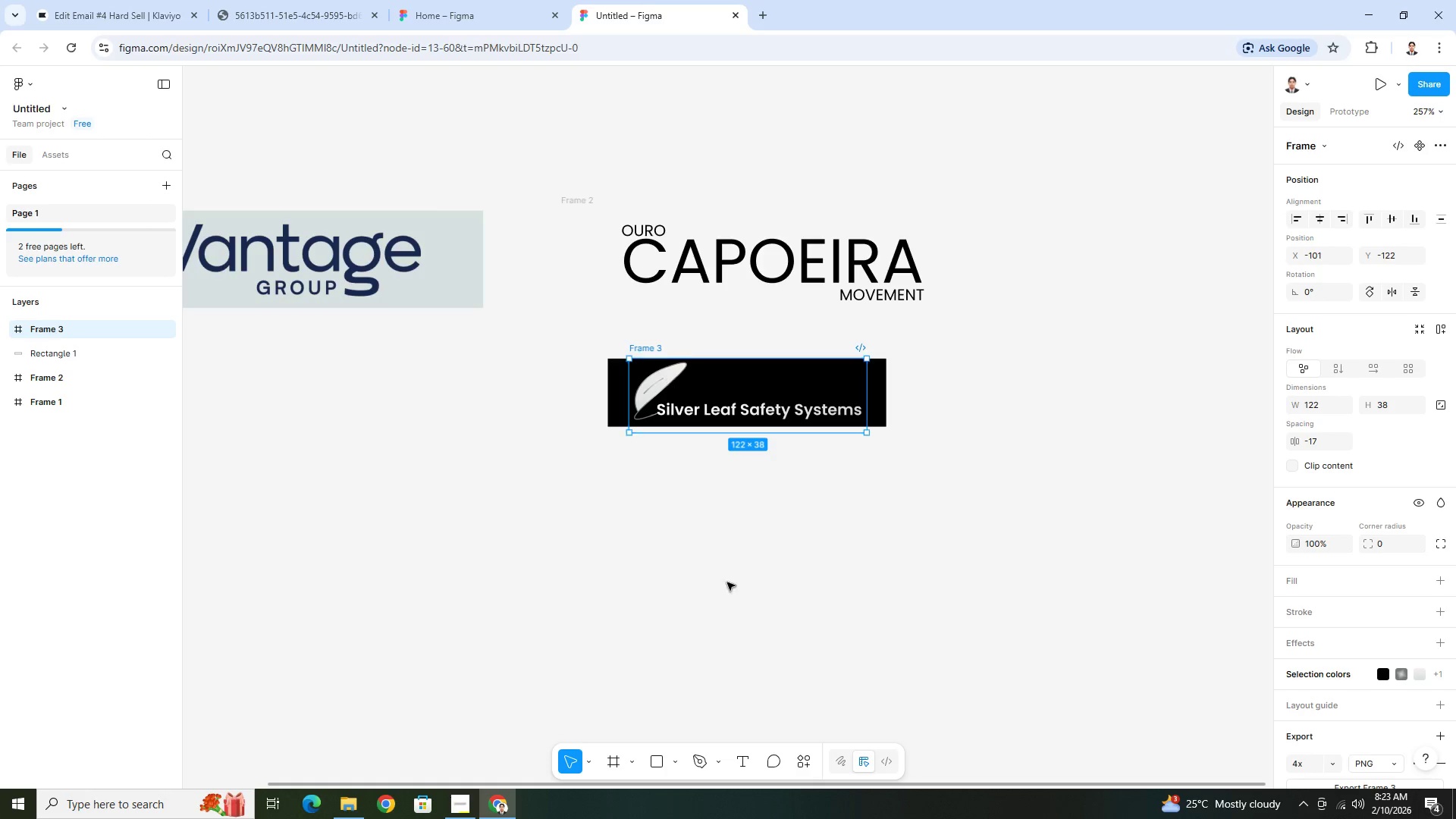 
left_click([730, 588])
 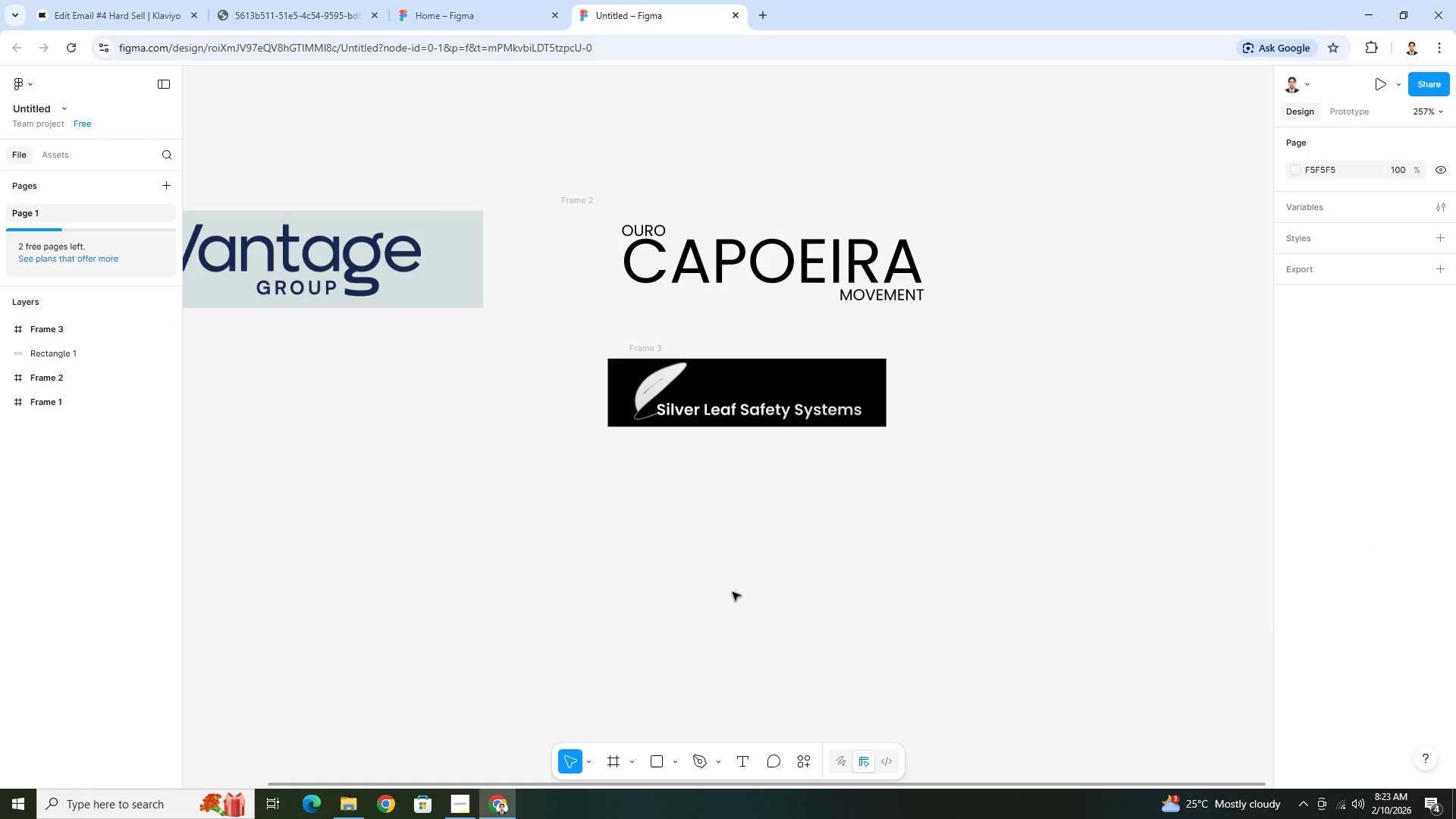 
key(Control+V)
 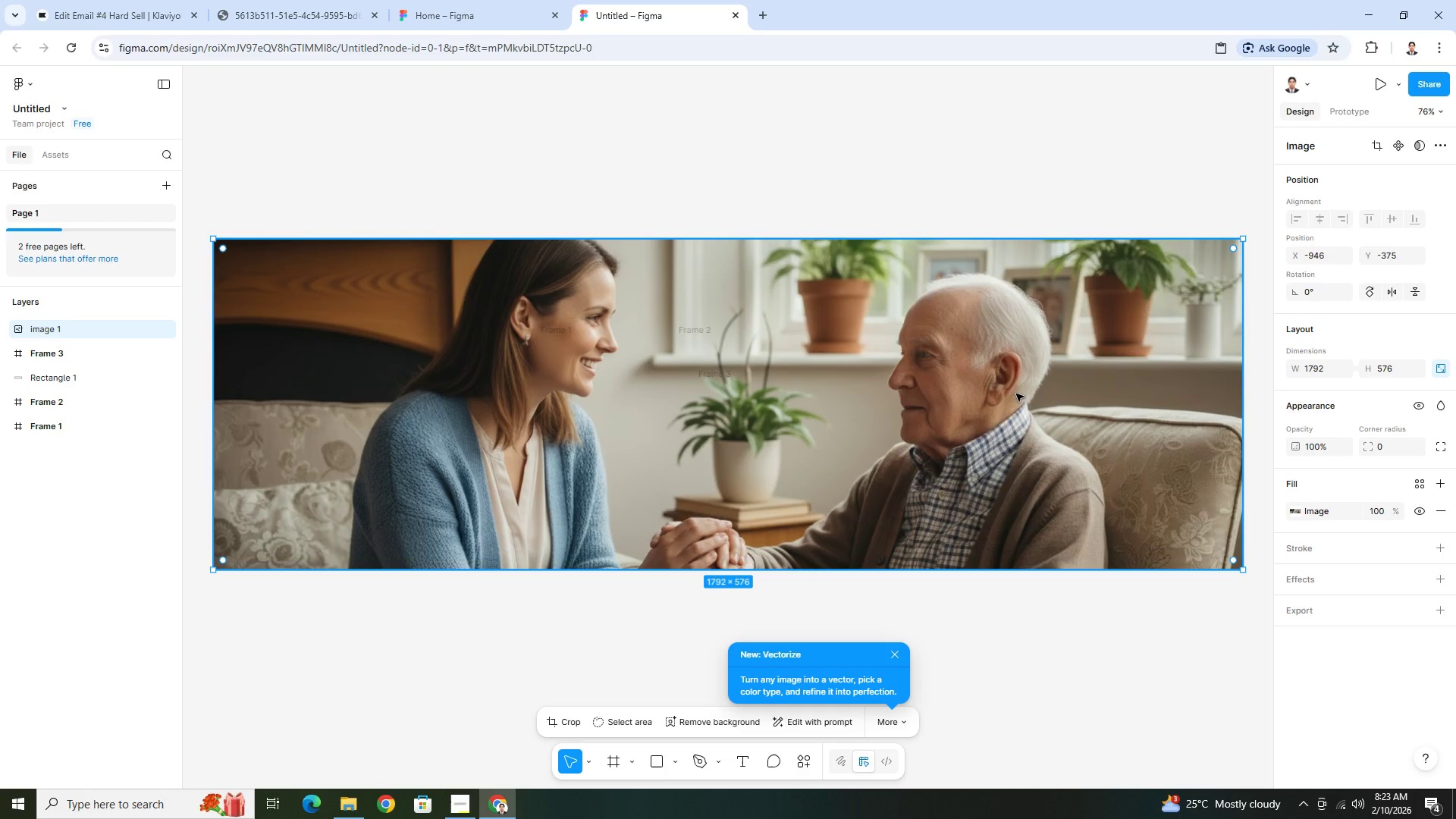 
left_click_drag(start_coordinate=[1019, 369], to_coordinate=[1085, 596])
 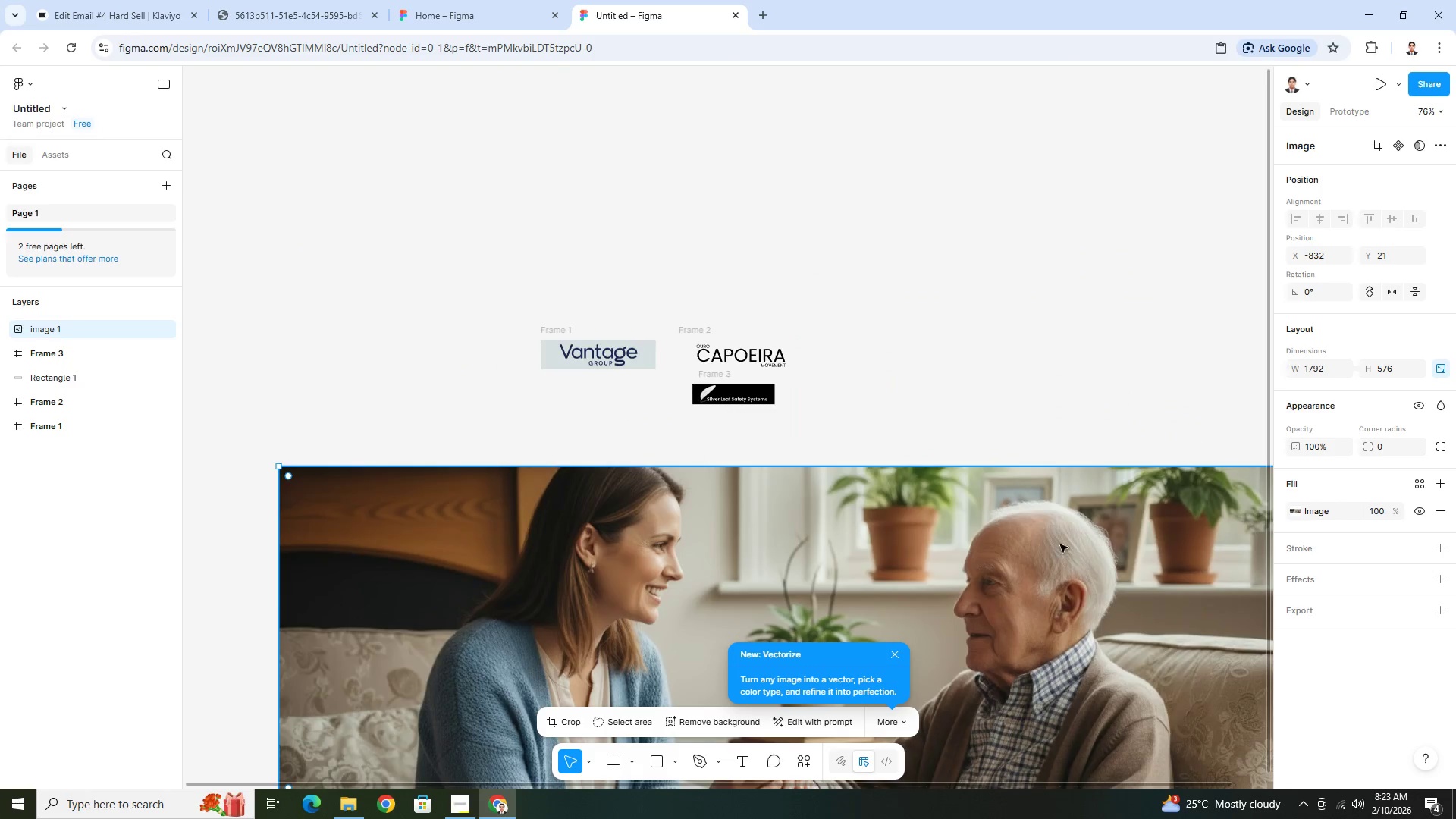 
scroll: coordinate [1059, 540], scroll_direction: down, amount: 3.0
 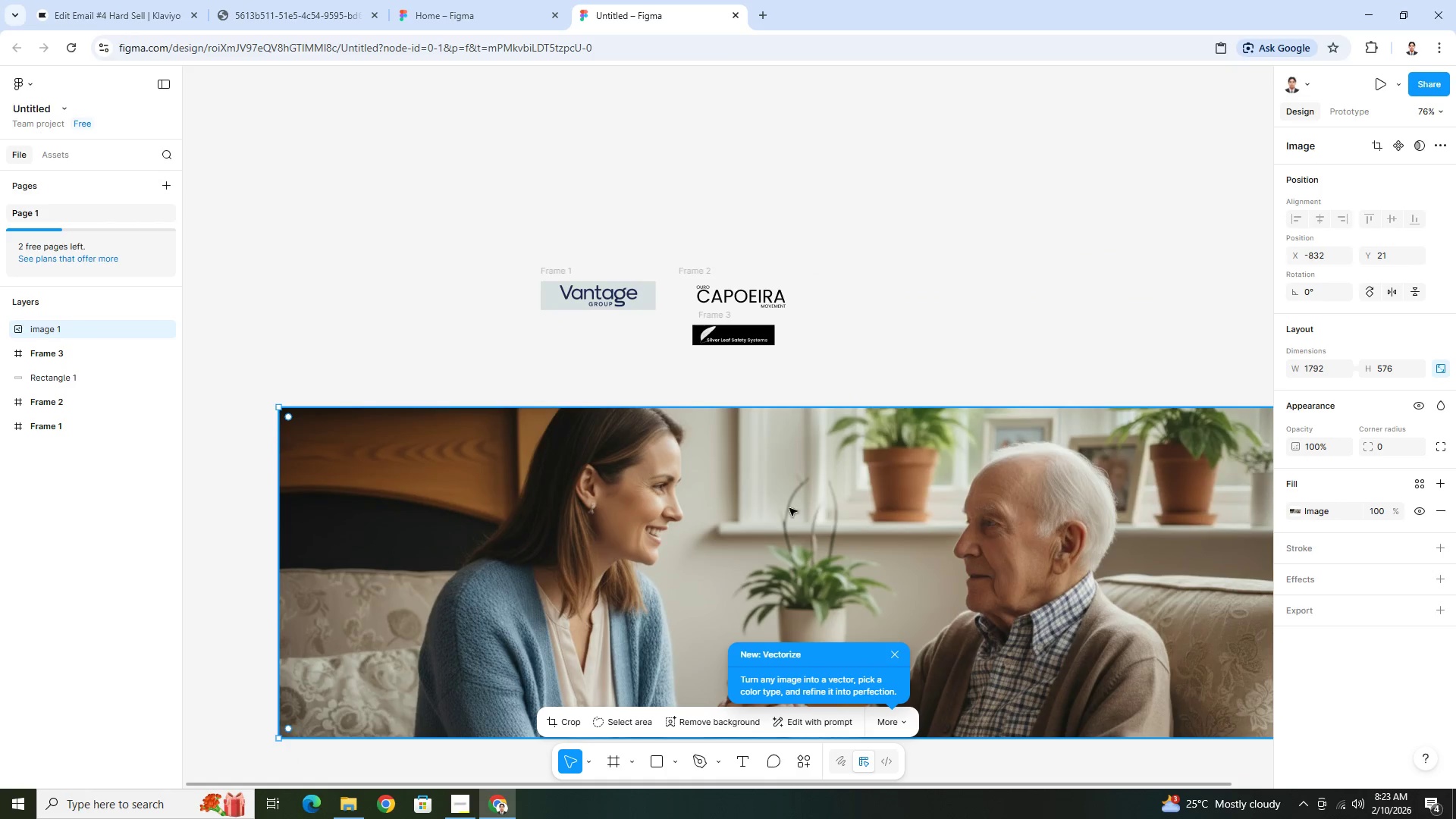 
left_click_drag(start_coordinate=[789, 508], to_coordinate=[1078, 513])
 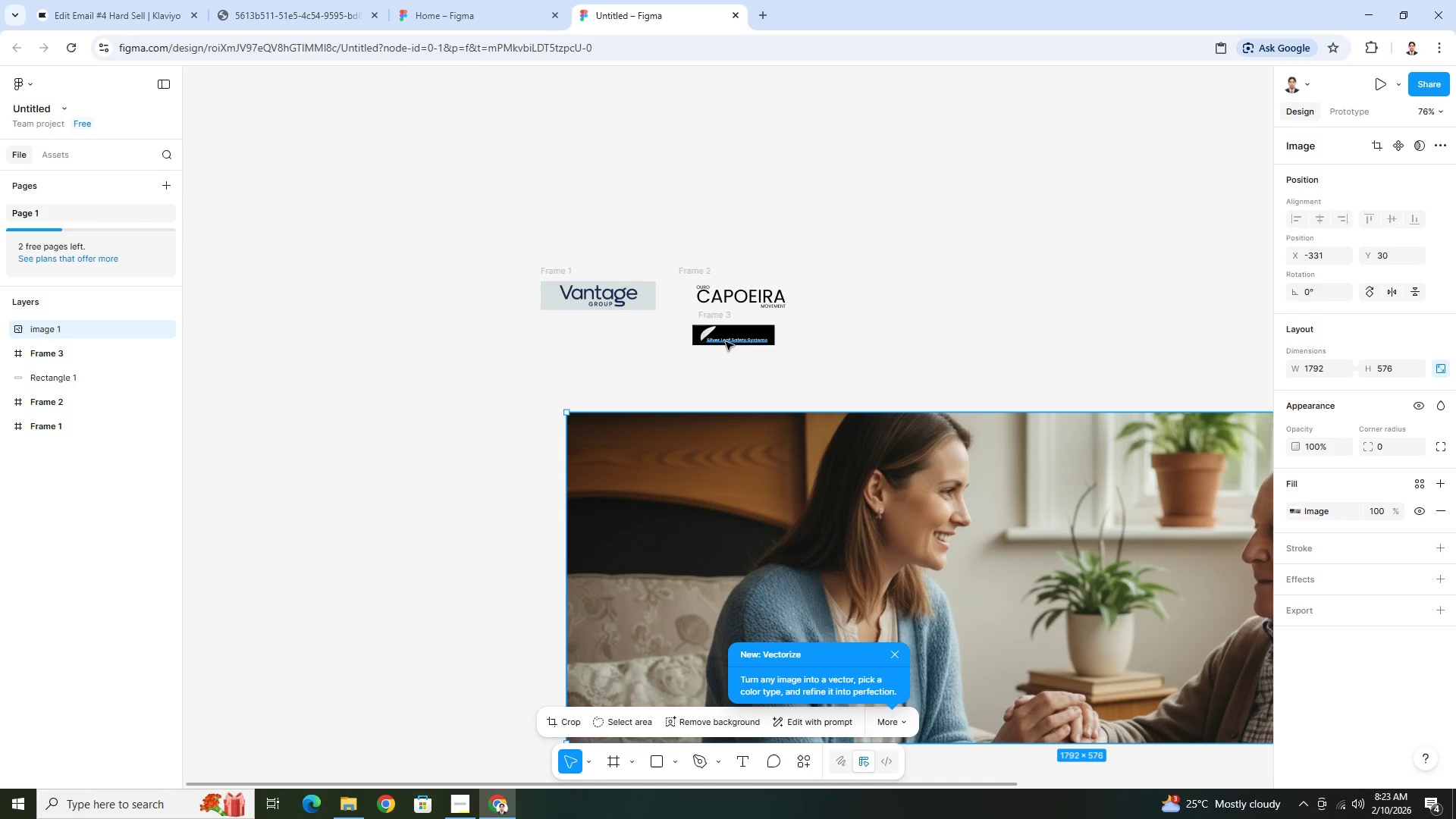 
left_click([726, 342])
 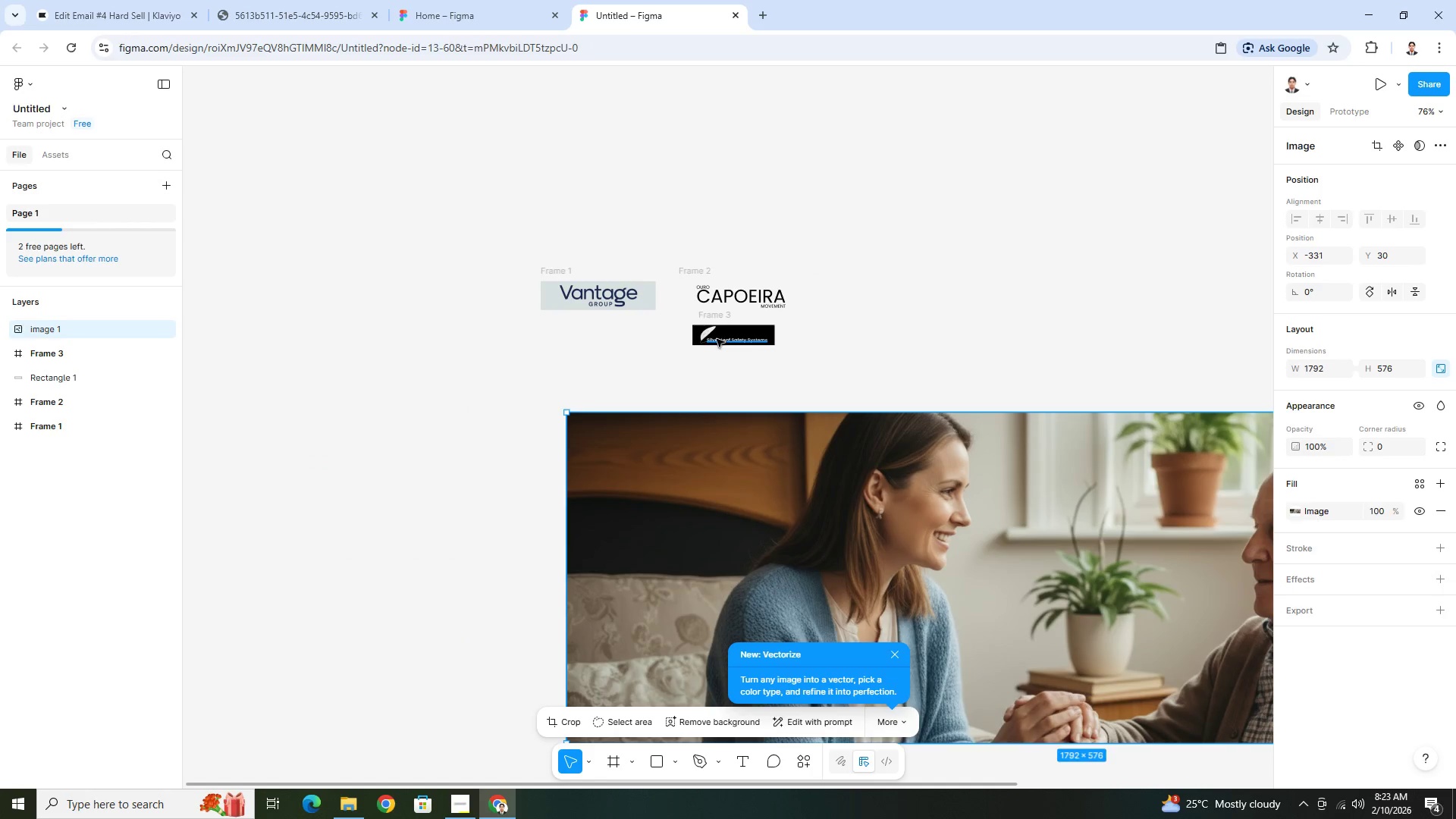 
hold_key(key=ShiftLeft, duration=0.73)
 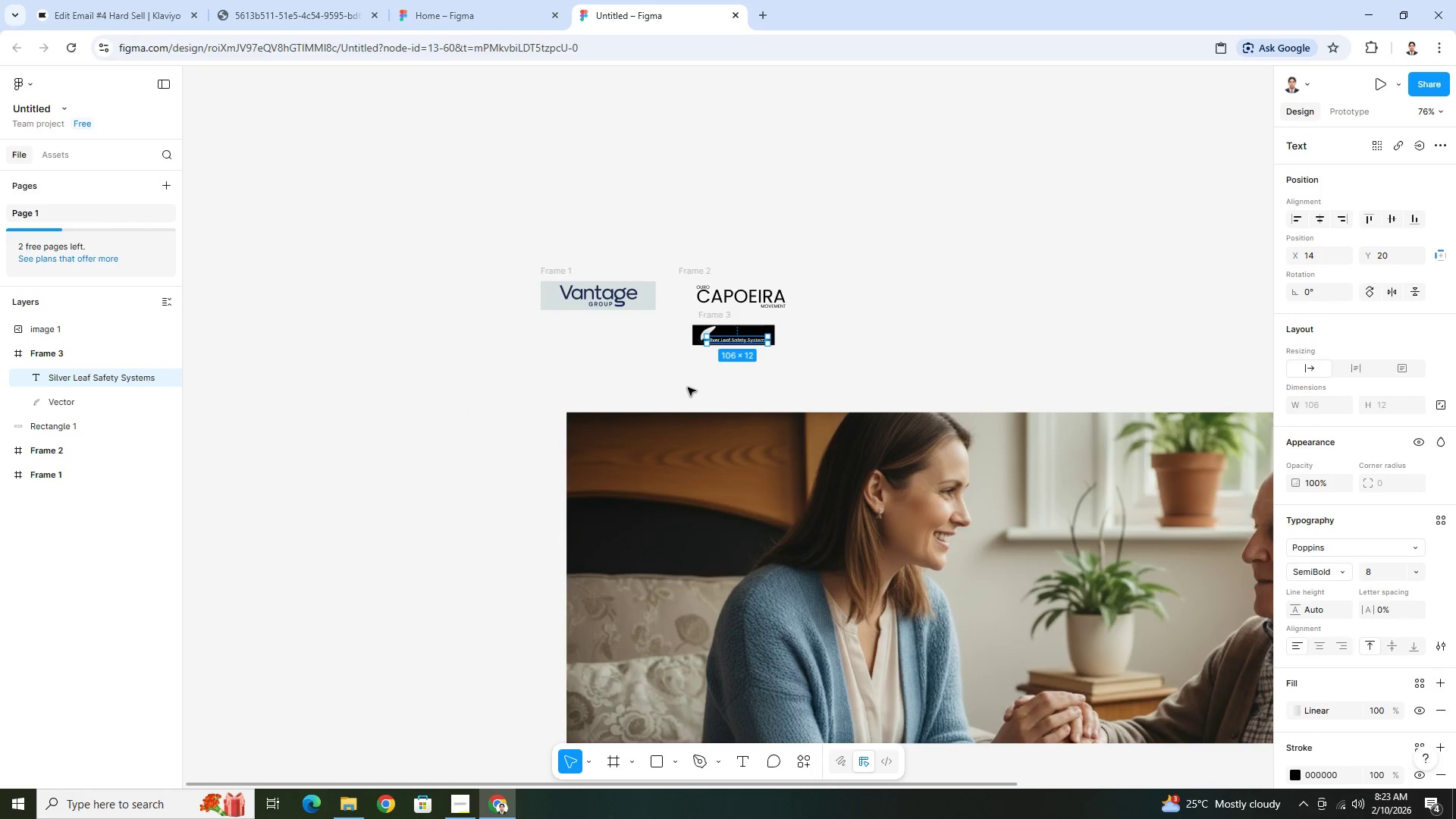 
hold_key(key=ControlLeft, duration=0.81)
scroll: coordinate [672, 376], scroll_direction: up, amount: 10.0
 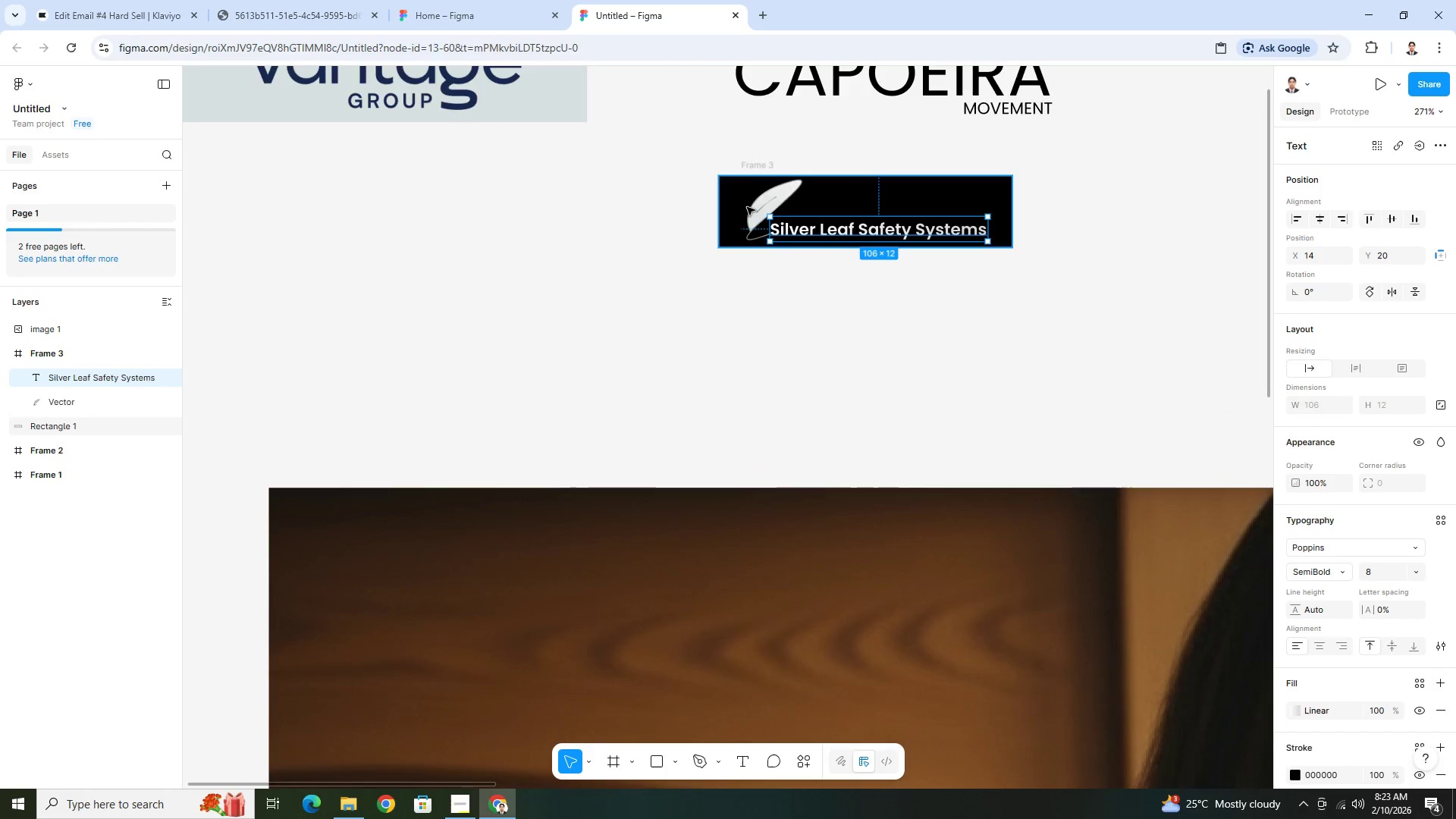 
hold_key(key=ShiftLeft, duration=0.69)
left_click([761, 199])
 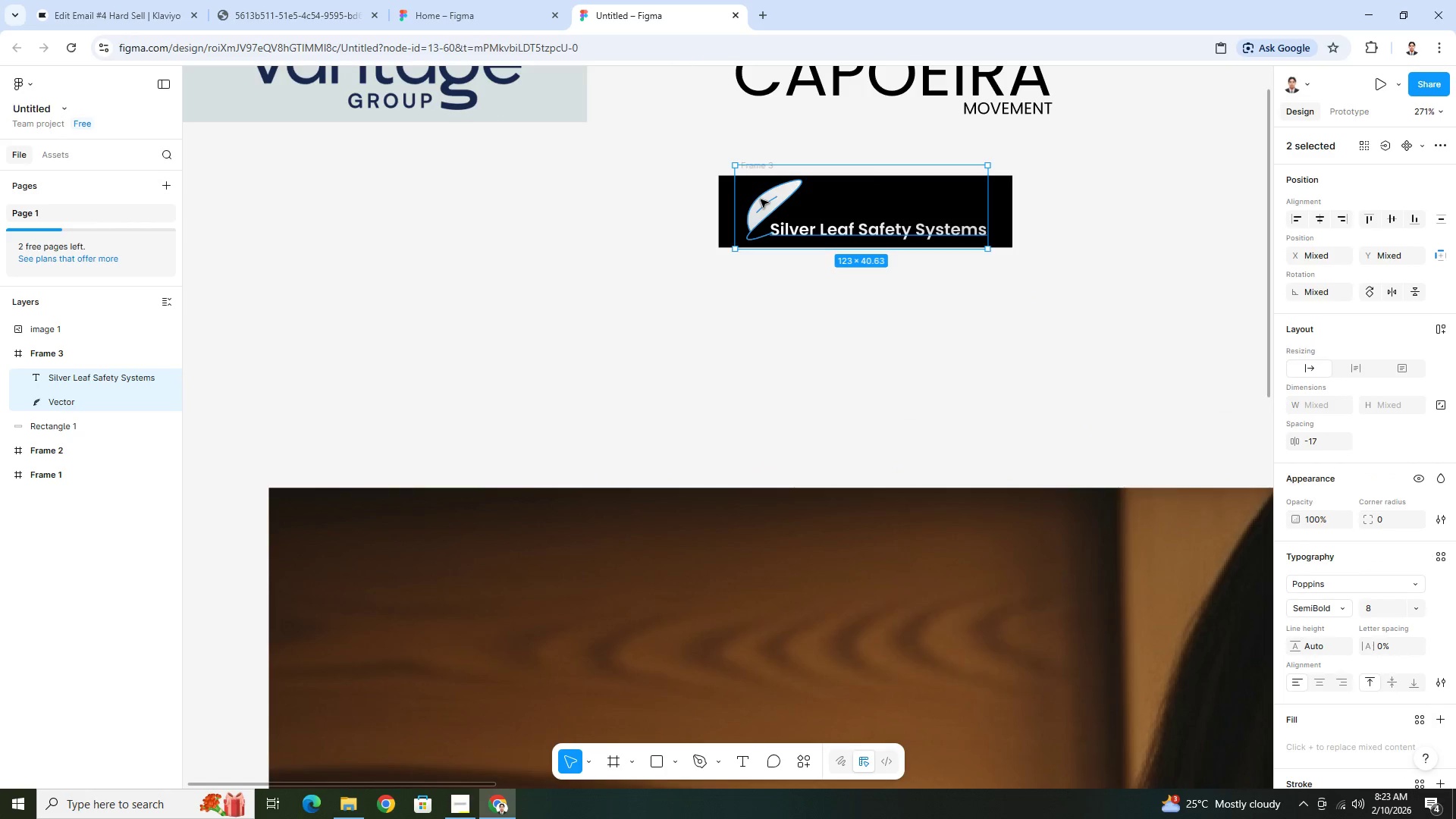 
key(Control+C)
 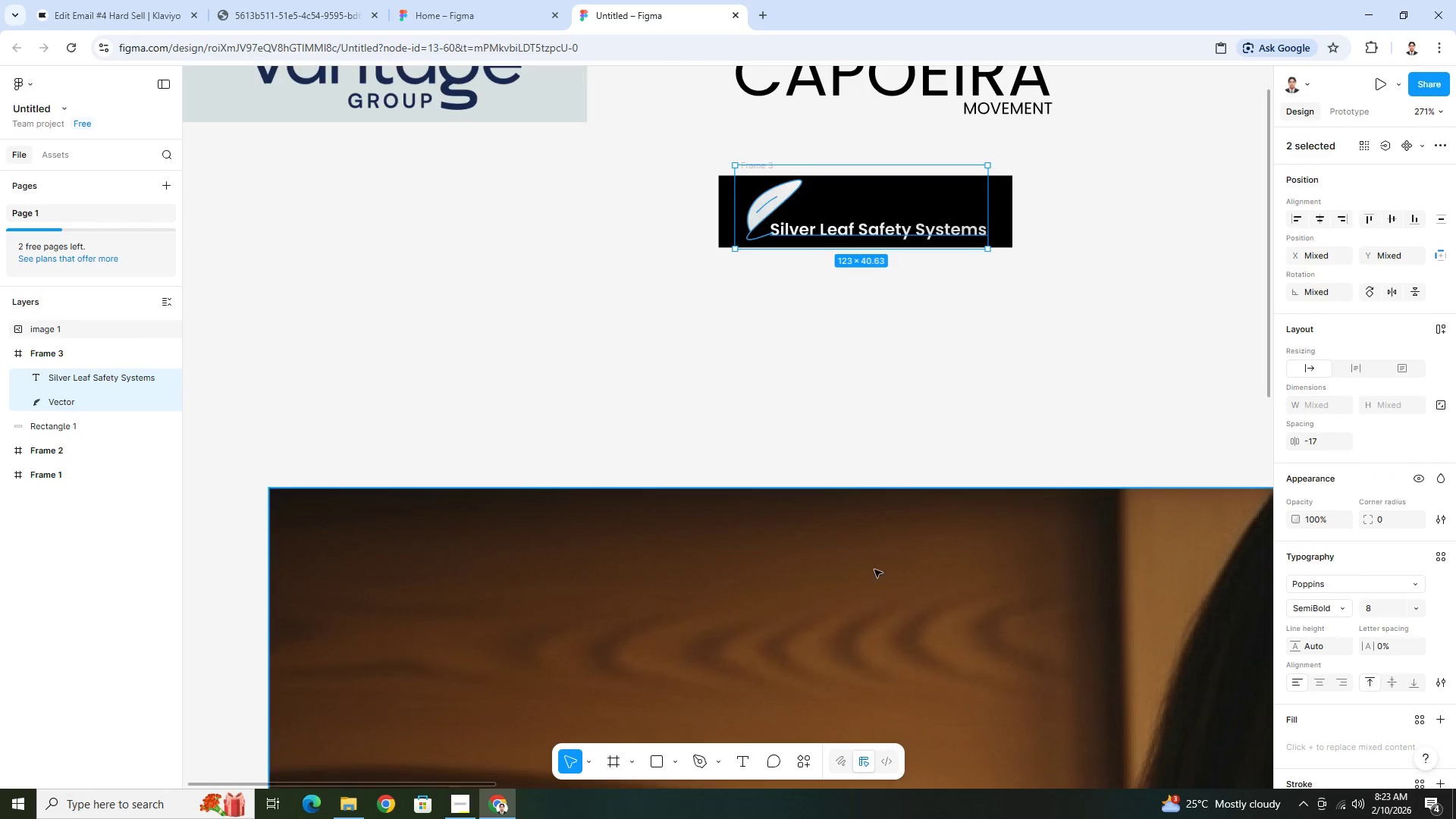 
hold_key(key=ControlLeft, duration=0.41)
 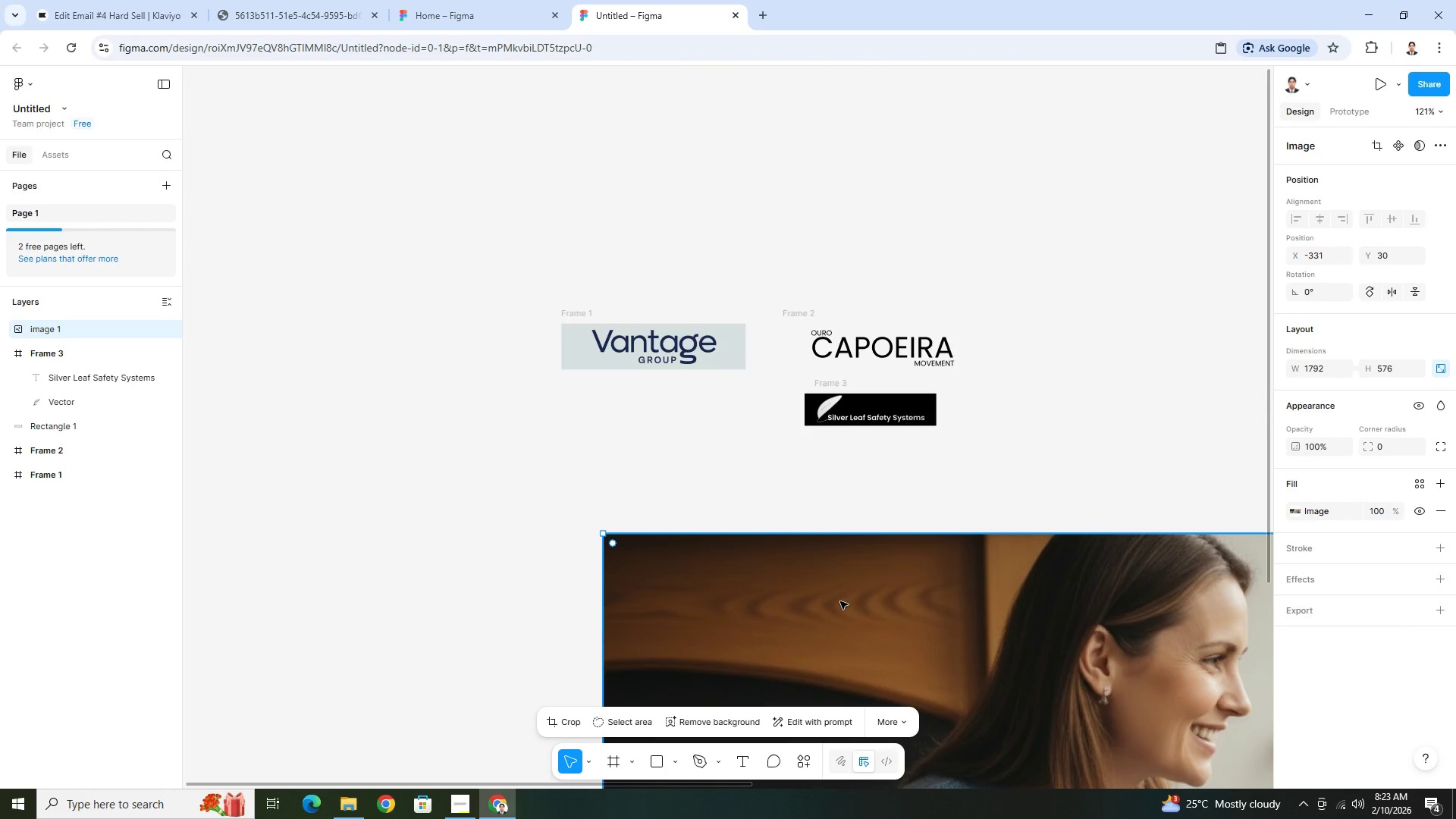 
left_click([840, 601])
 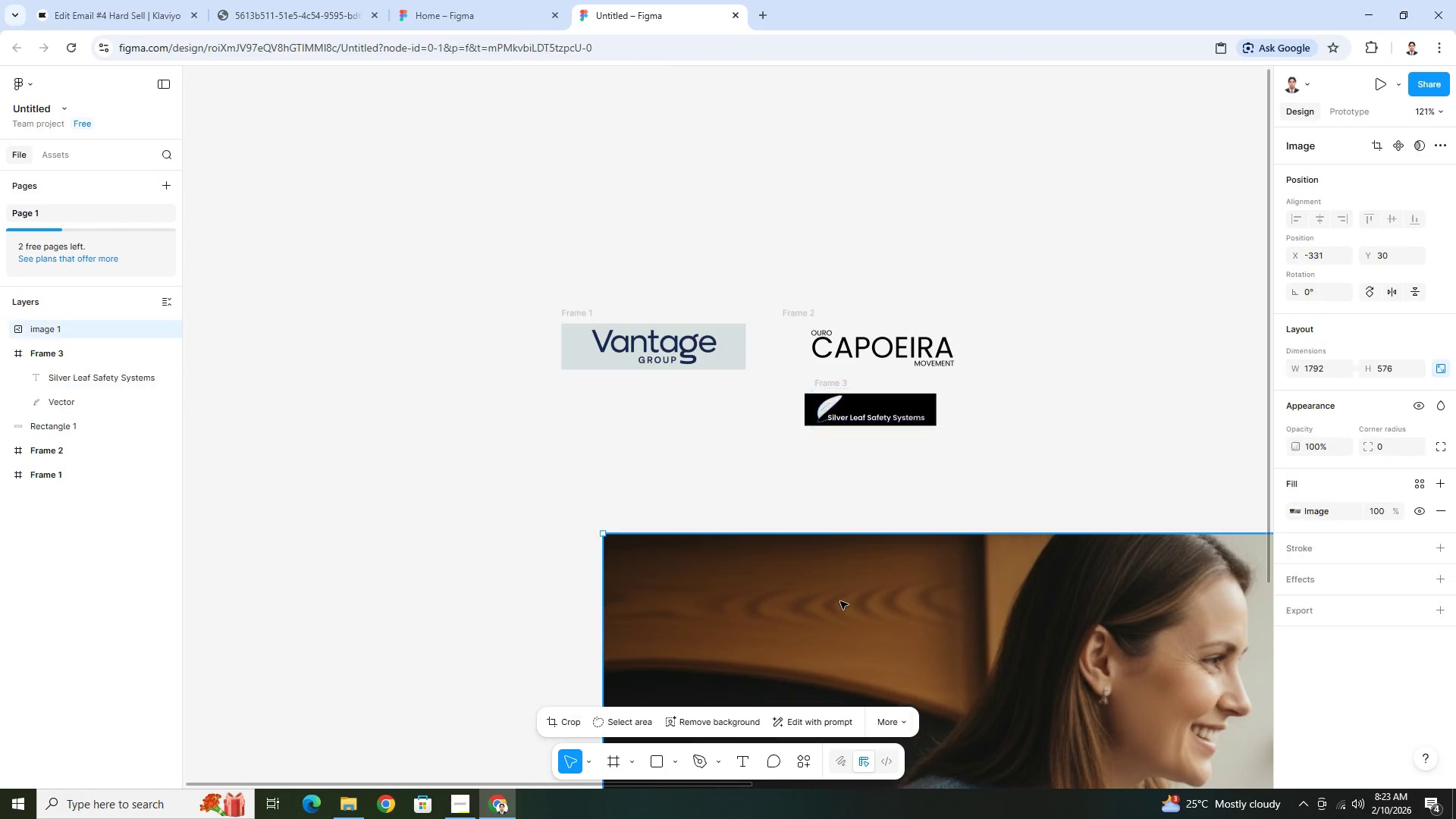 
scroll: coordinate [875, 570], scroll_direction: down, amount: 7.0
 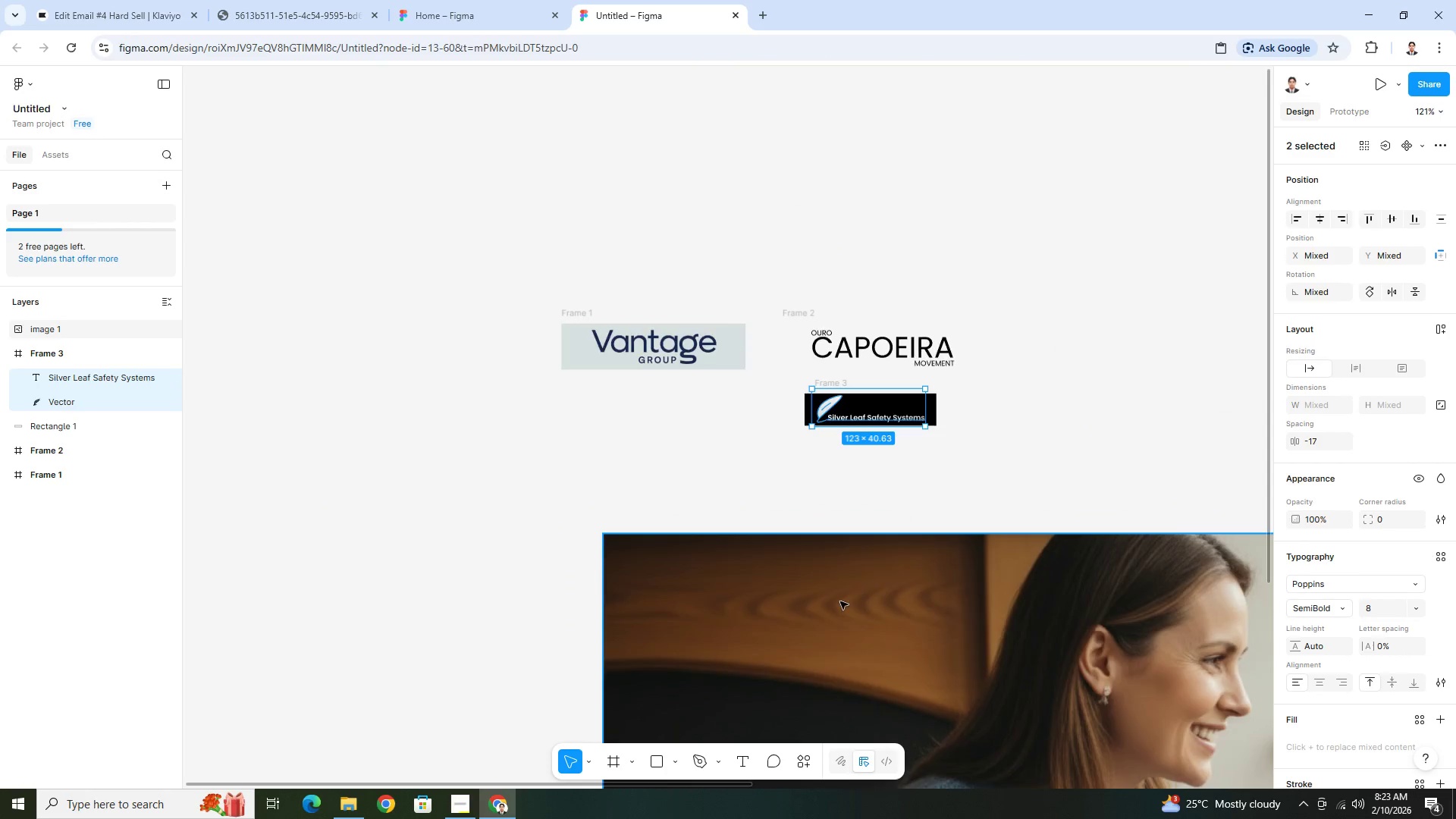 
key(Control+ControlLeft)
 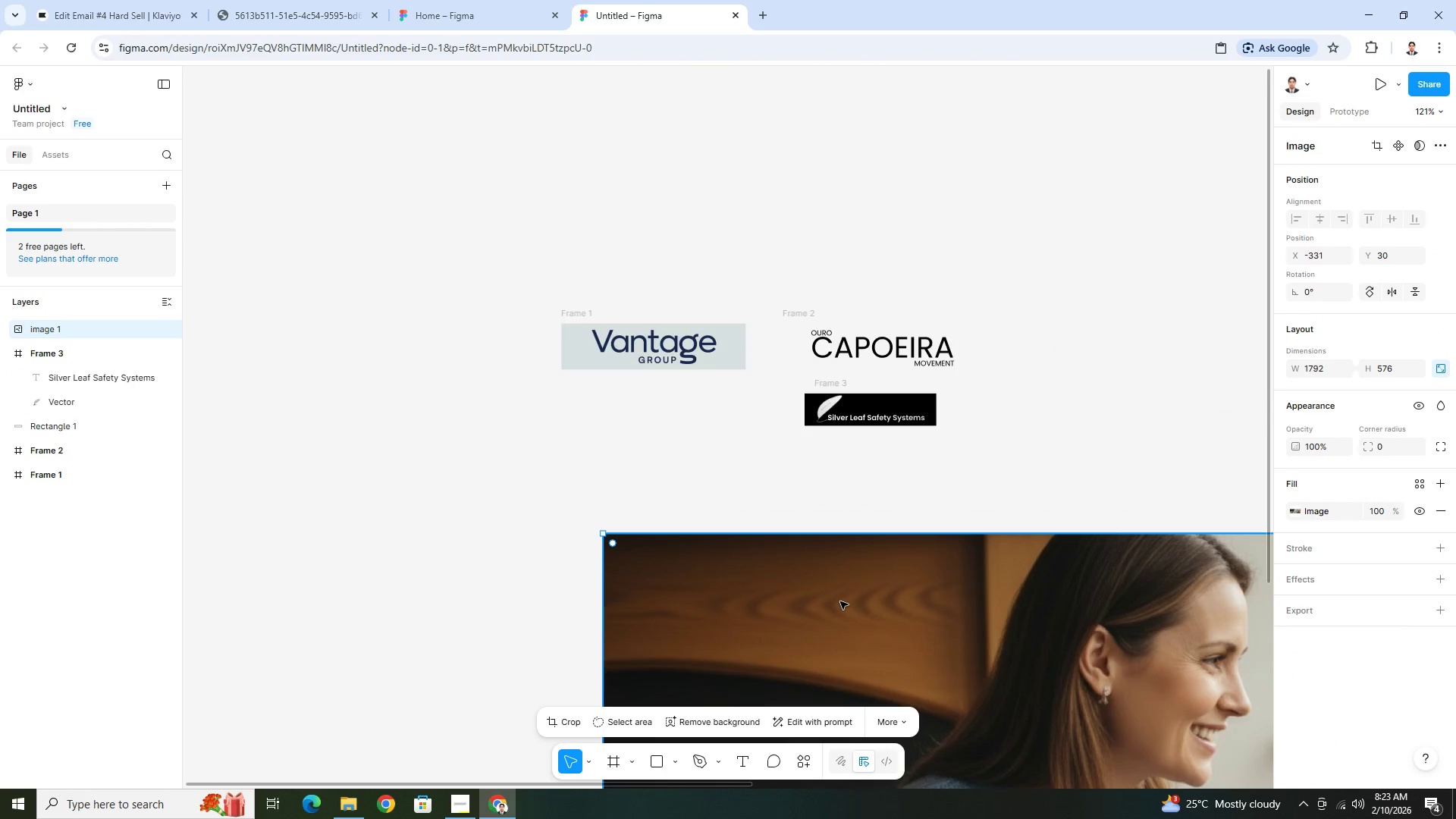 
key(Control+V)
 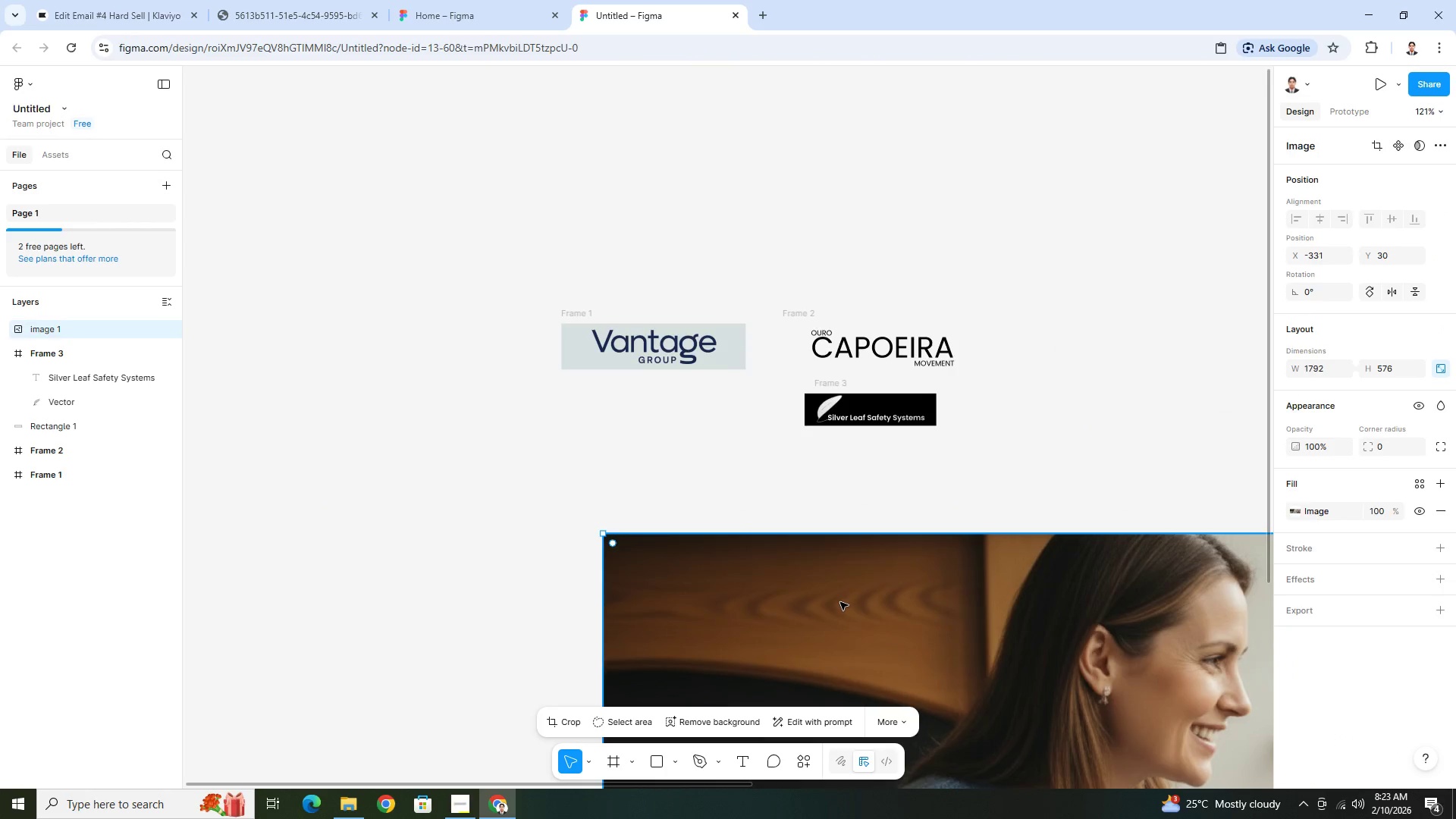 
hold_key(key=ControlLeft, duration=1.5)
 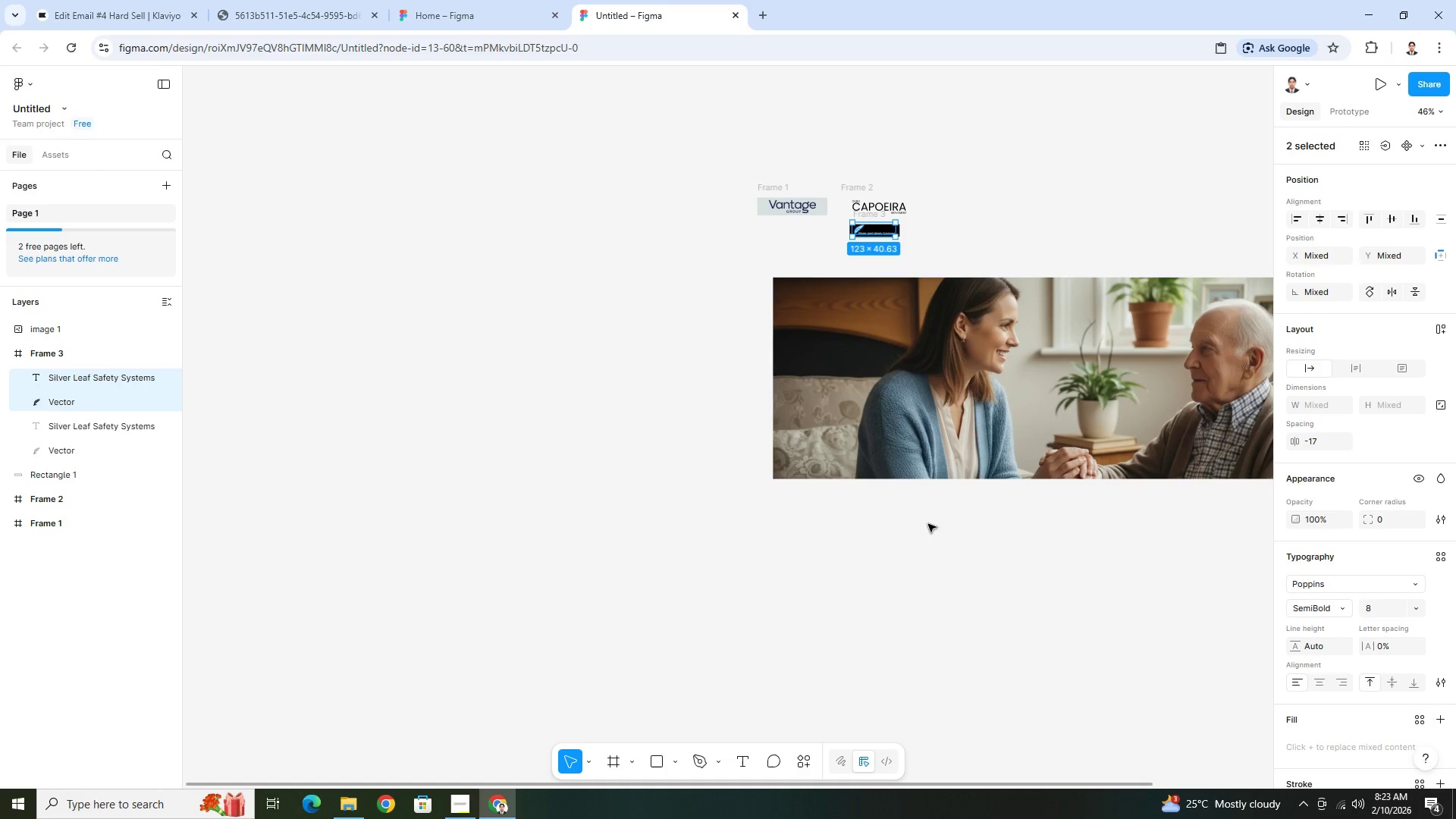 
key(Control+ControlLeft)
 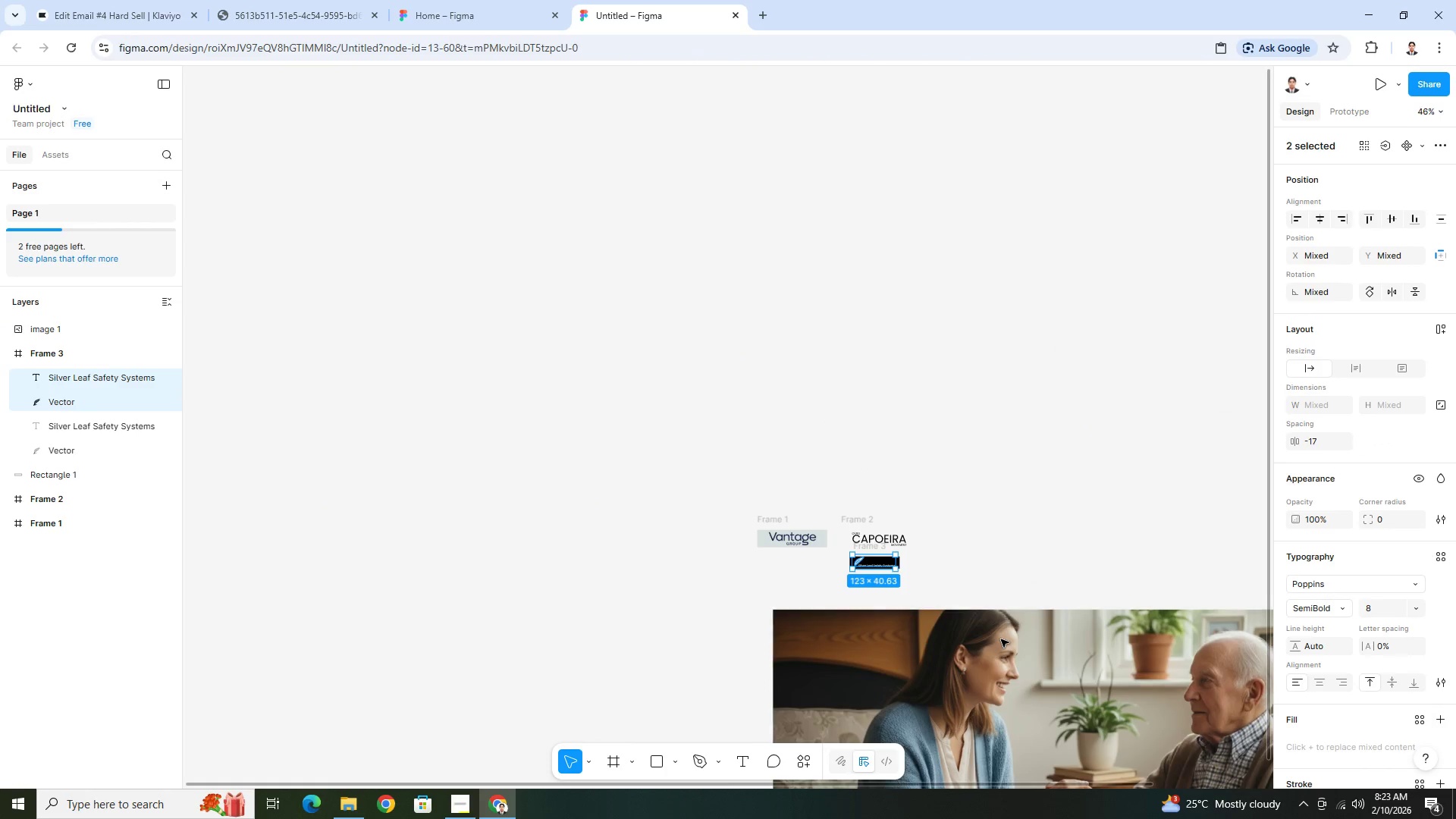 
hold_key(key=ControlLeft, duration=0.97)
scroll: coordinate [996, 620], scroll_direction: down, amount: 16.0
 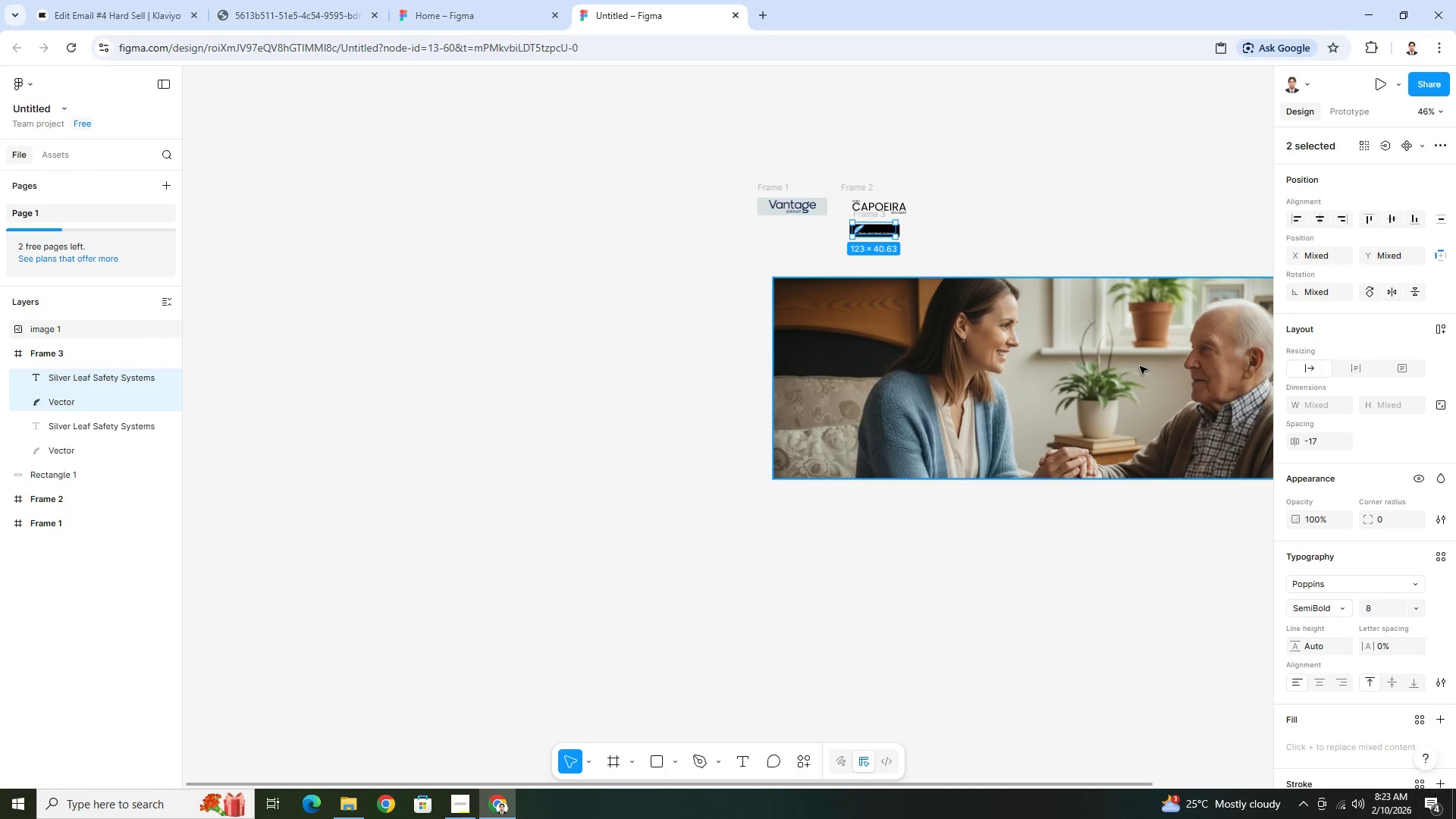 
left_click_drag(start_coordinate=[880, 231], to_coordinate=[852, 319])
 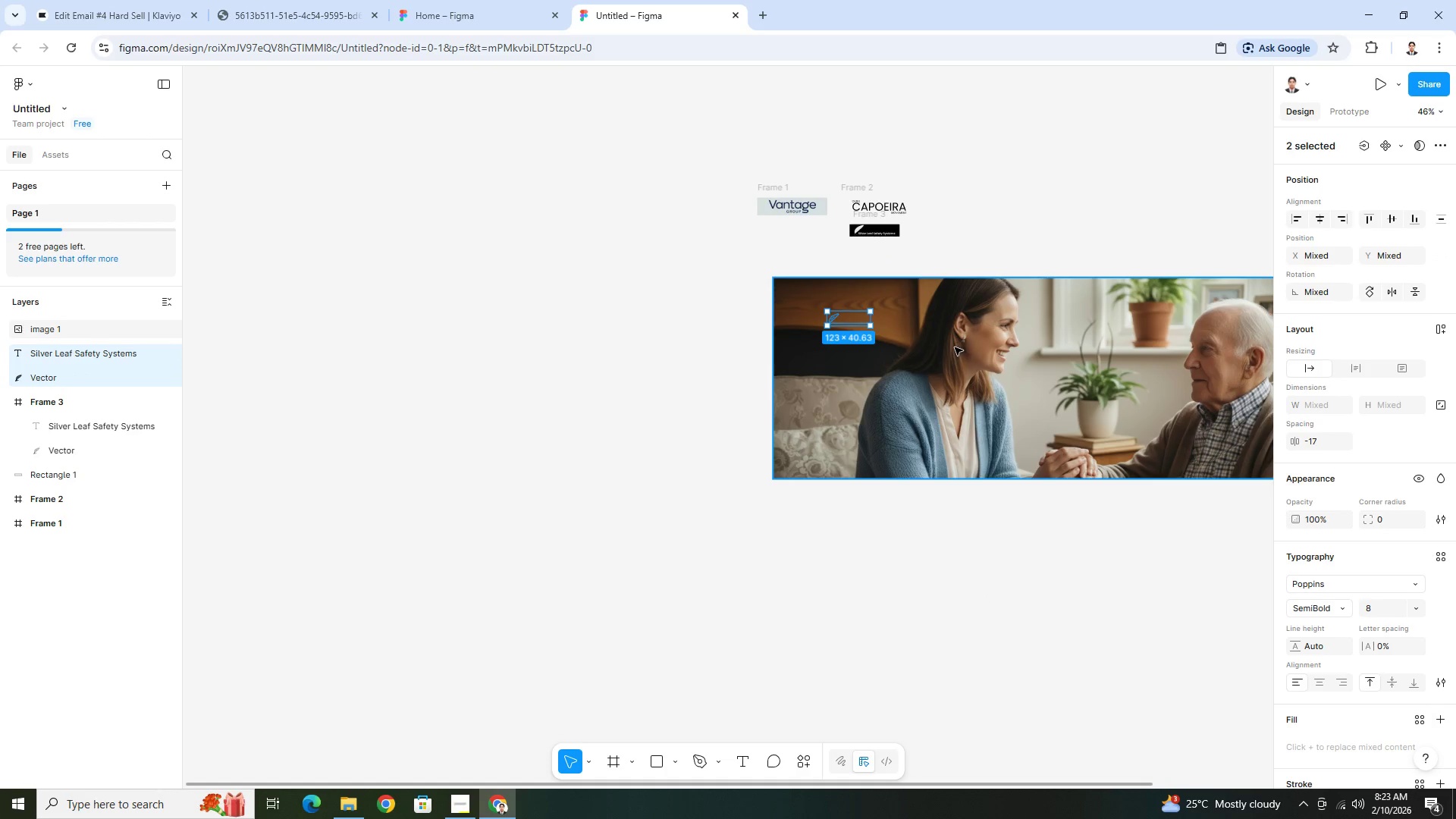 
hold_key(key=ControlLeft, duration=0.45)
scroll: coordinate [937, 343], scroll_direction: up, amount: 5.0
 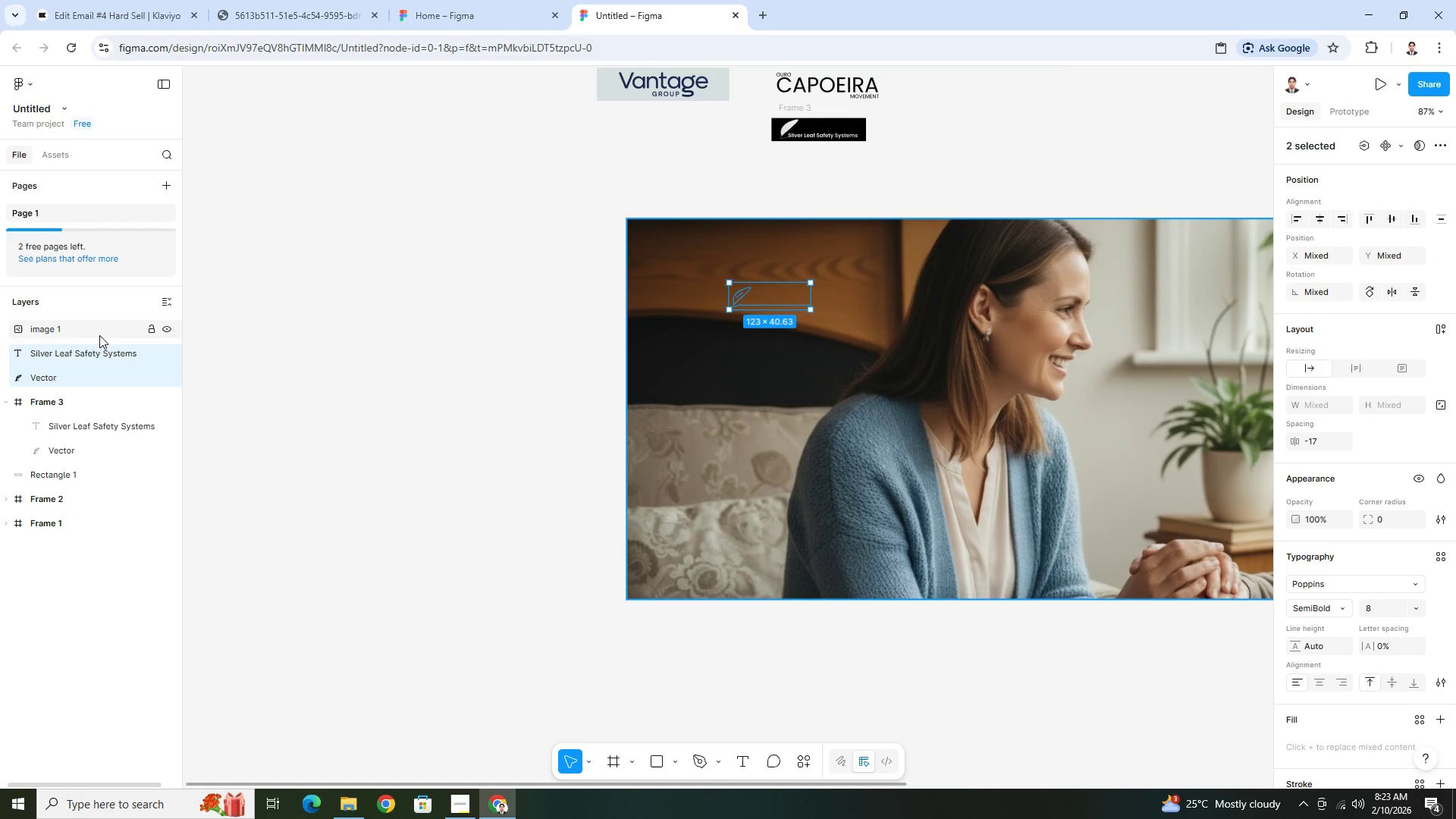 
left_click_drag(start_coordinate=[99, 353], to_coordinate=[100, 326])
 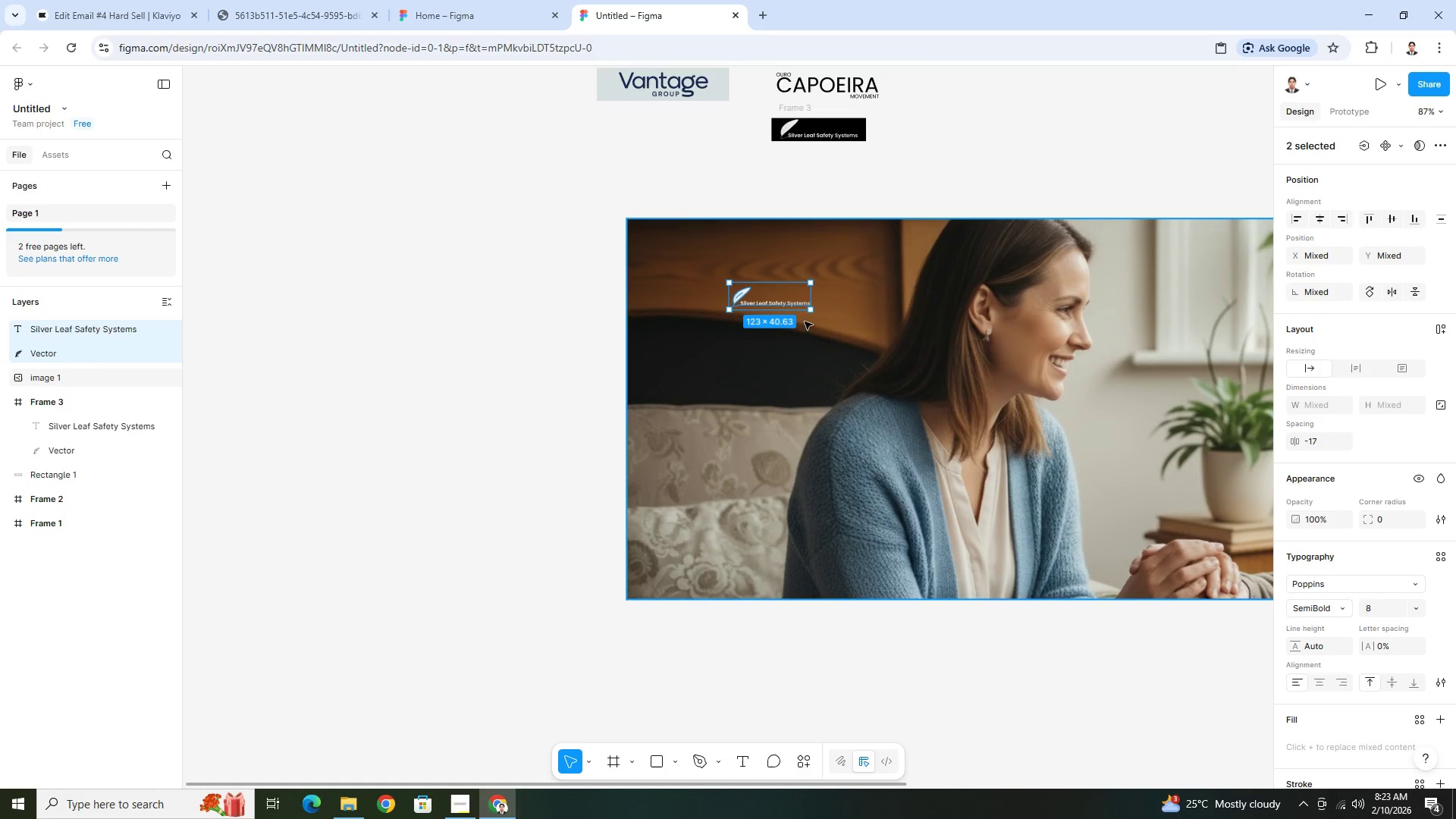 
hold_key(key=ShiftLeft, duration=1.5)
left_click_drag(start_coordinate=[810, 312], to_coordinate=[1087, 464])
 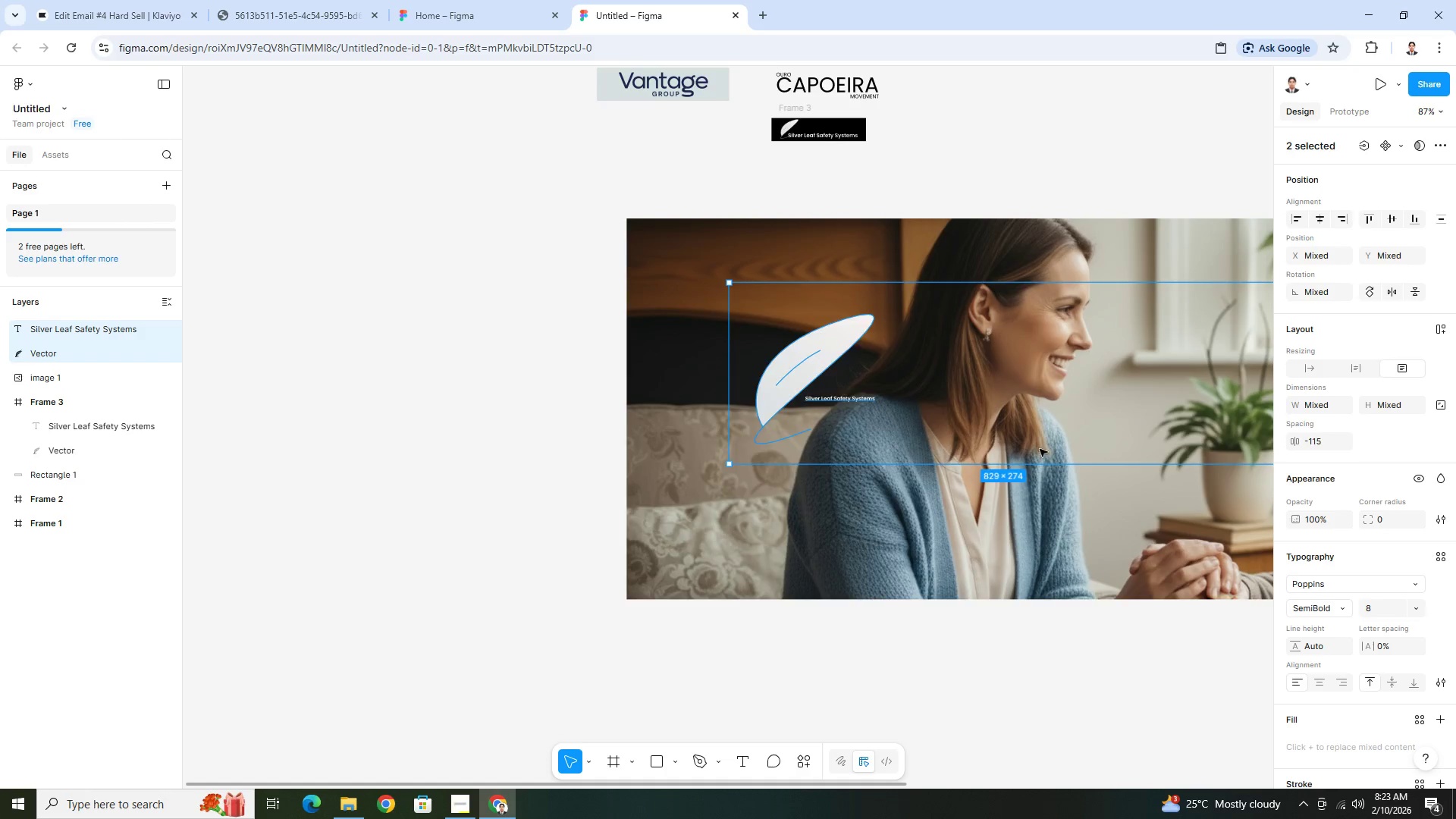 
key(Shift+ShiftLeft)
 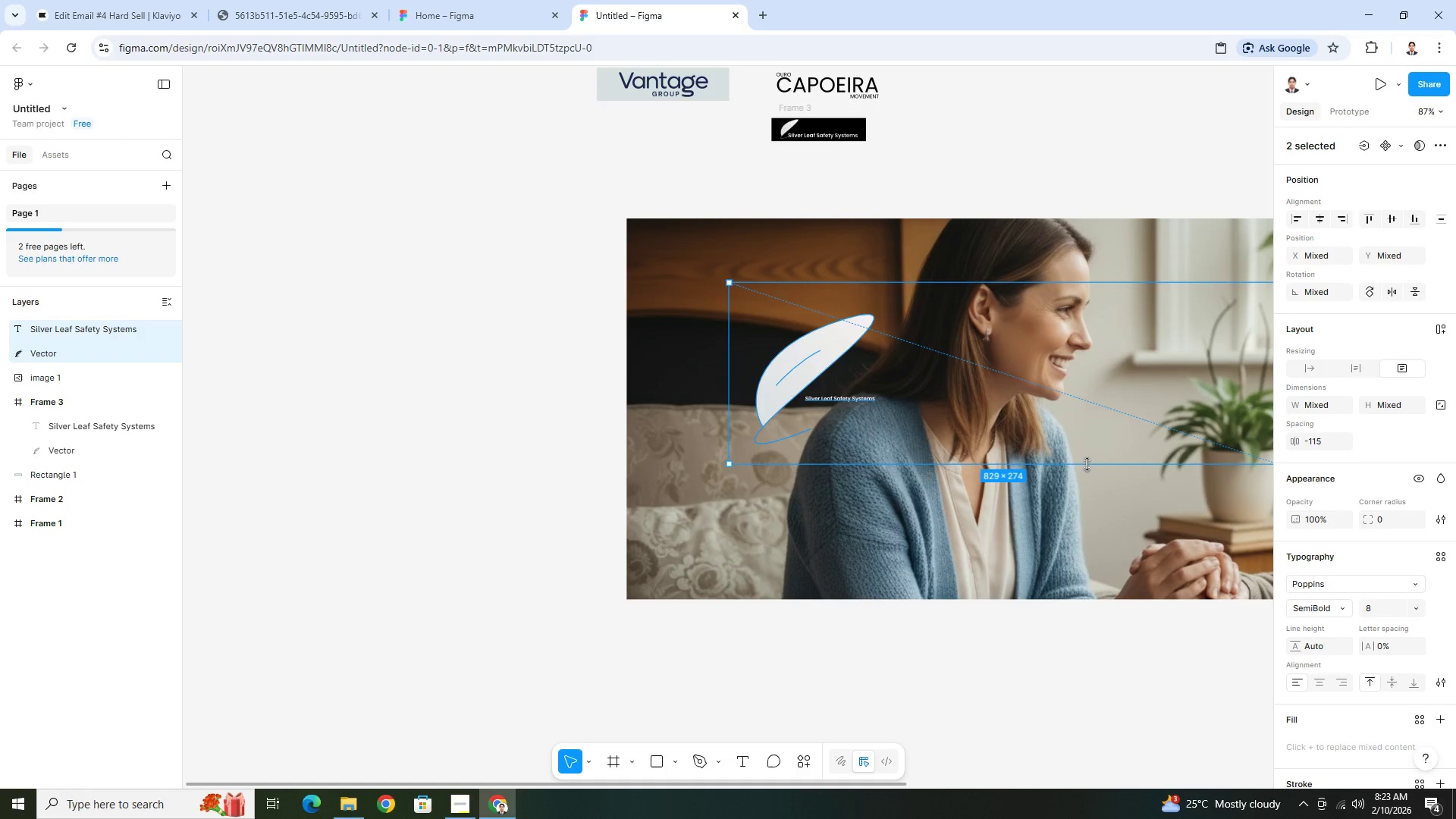 
key(Shift+ShiftLeft)
 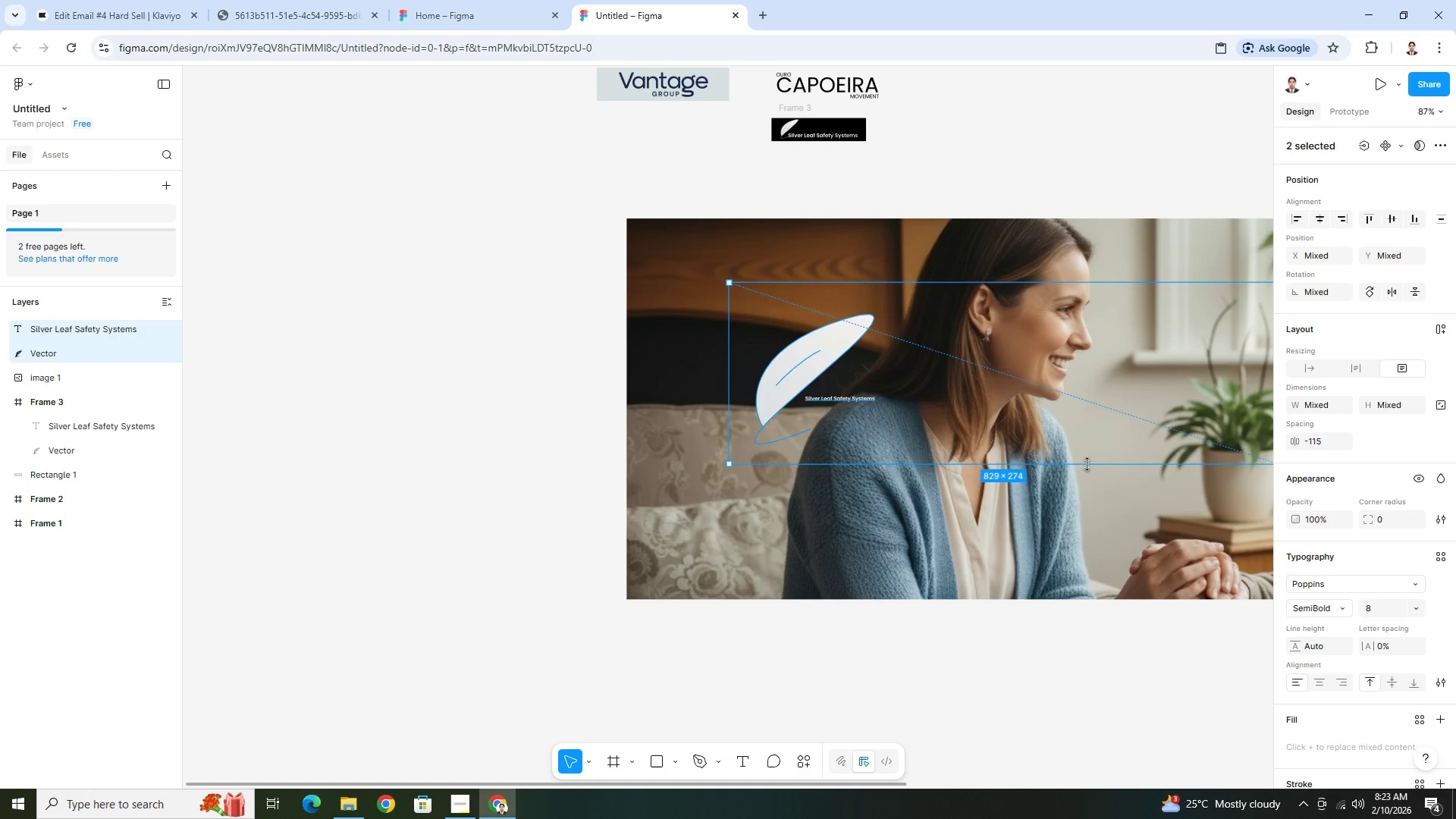 
key(Shift+ShiftLeft)
 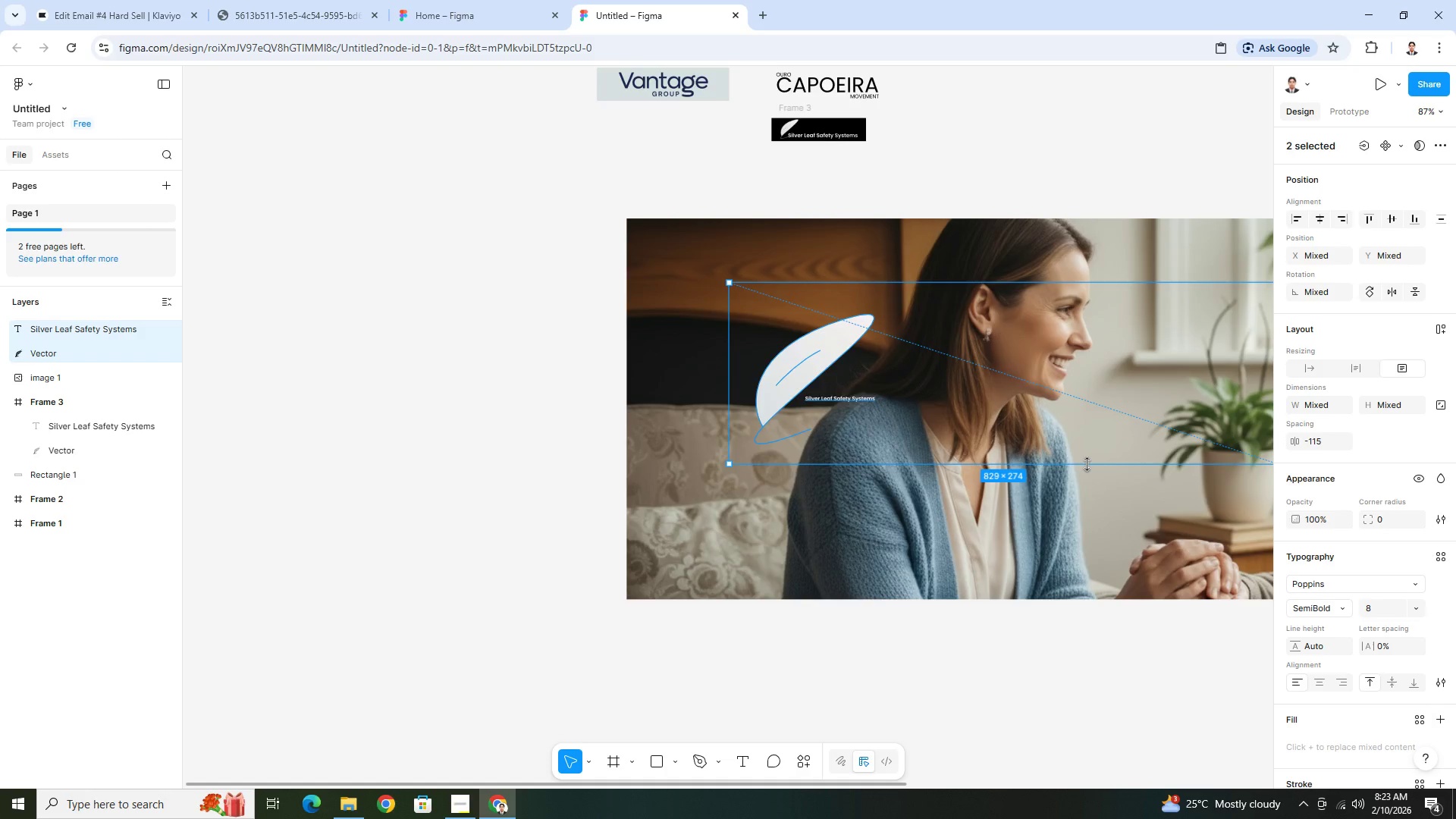 
key(Shift+ShiftLeft)
 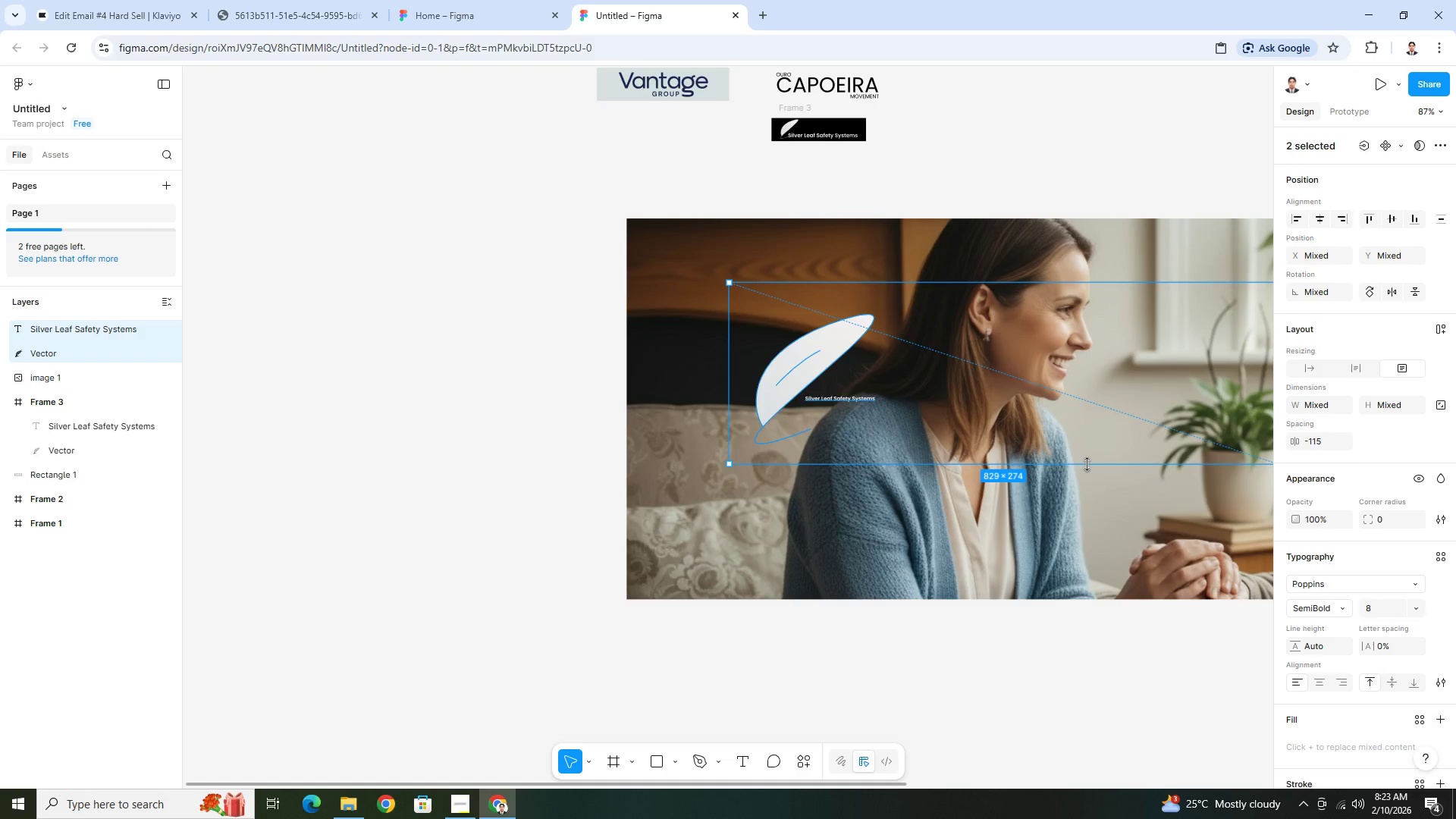 
key(Shift+ShiftLeft)
 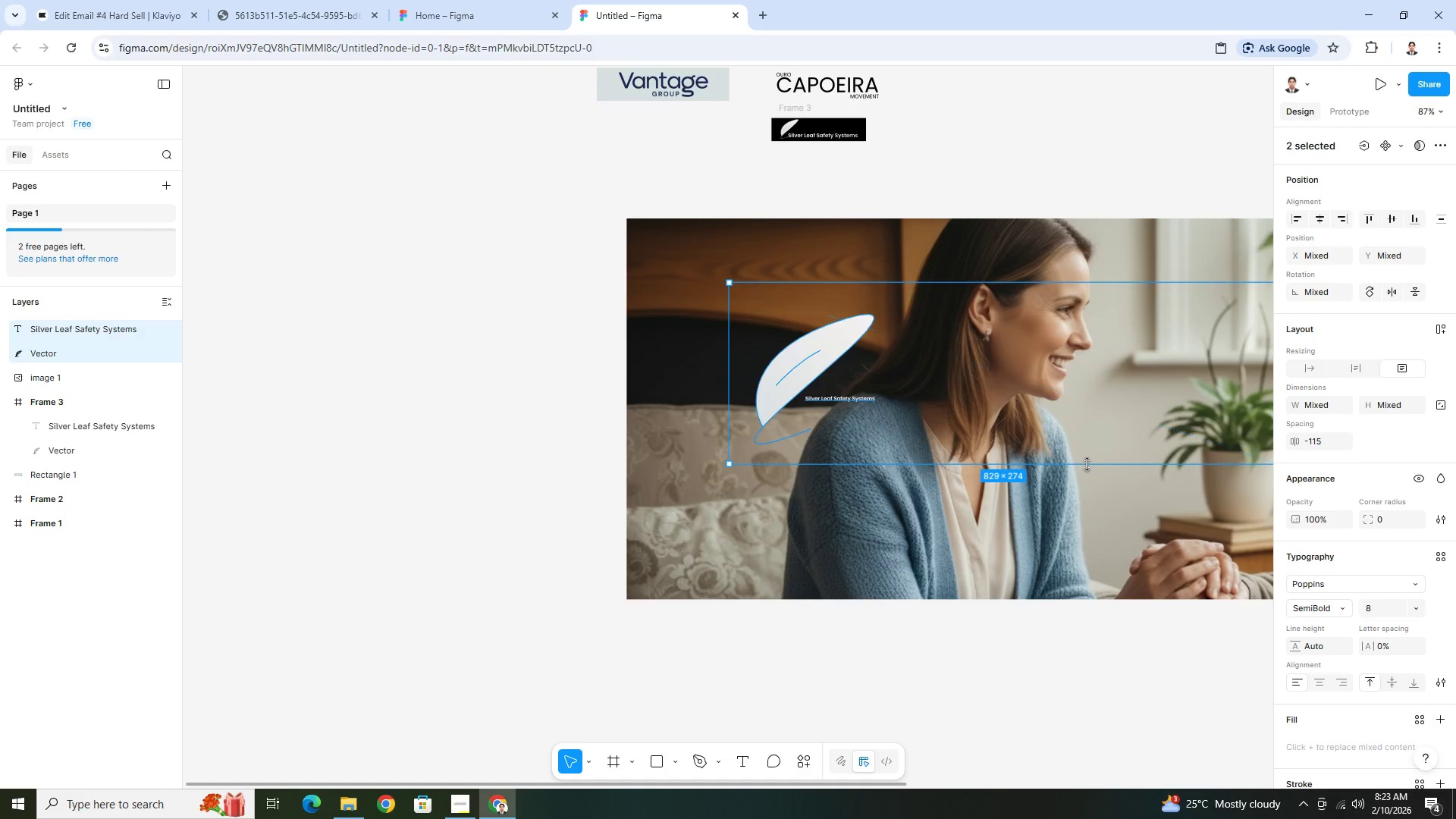 
key(Shift+ShiftLeft)
 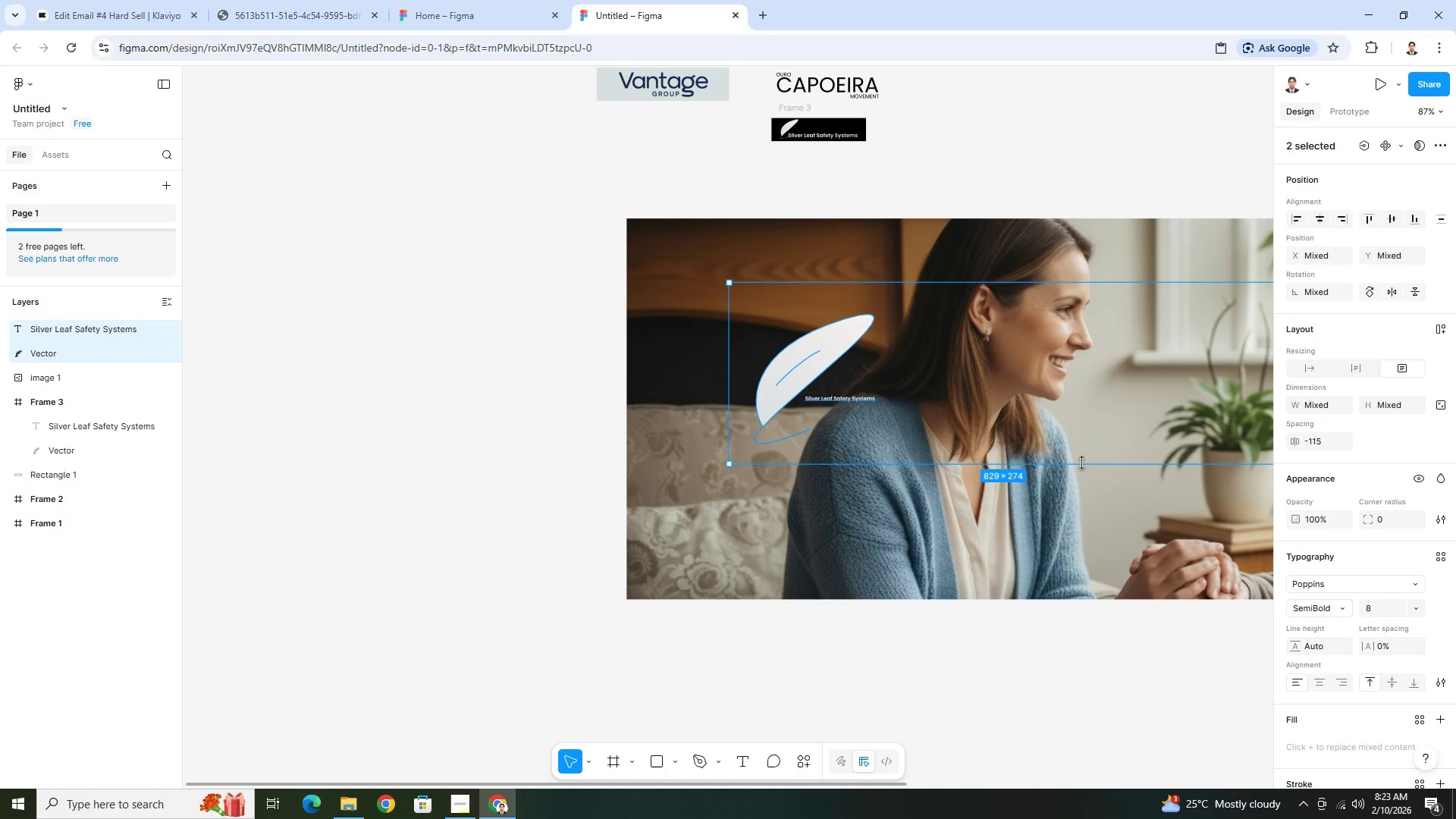 
key(Control+Z)
 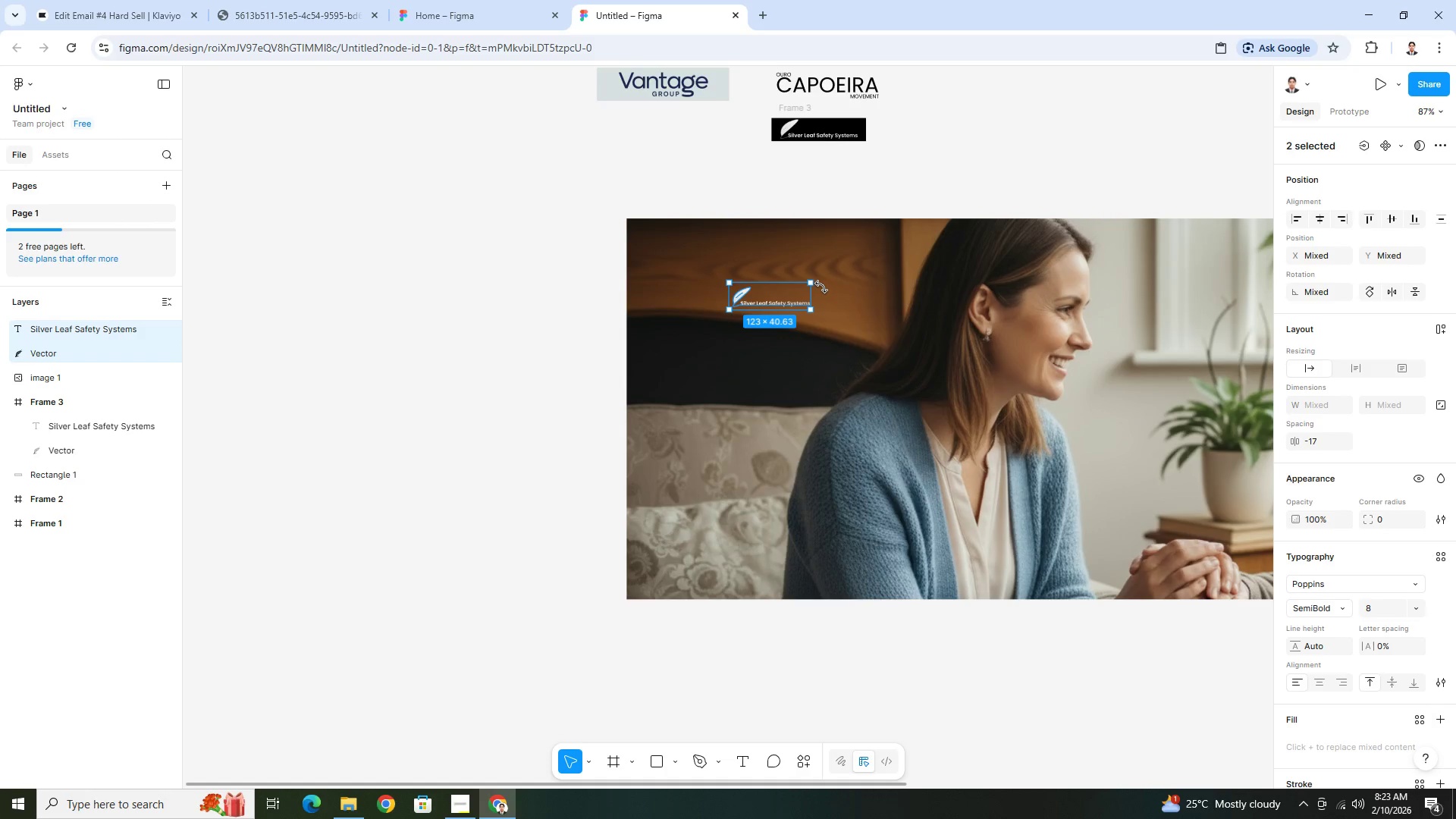 
left_click([838, 303])
 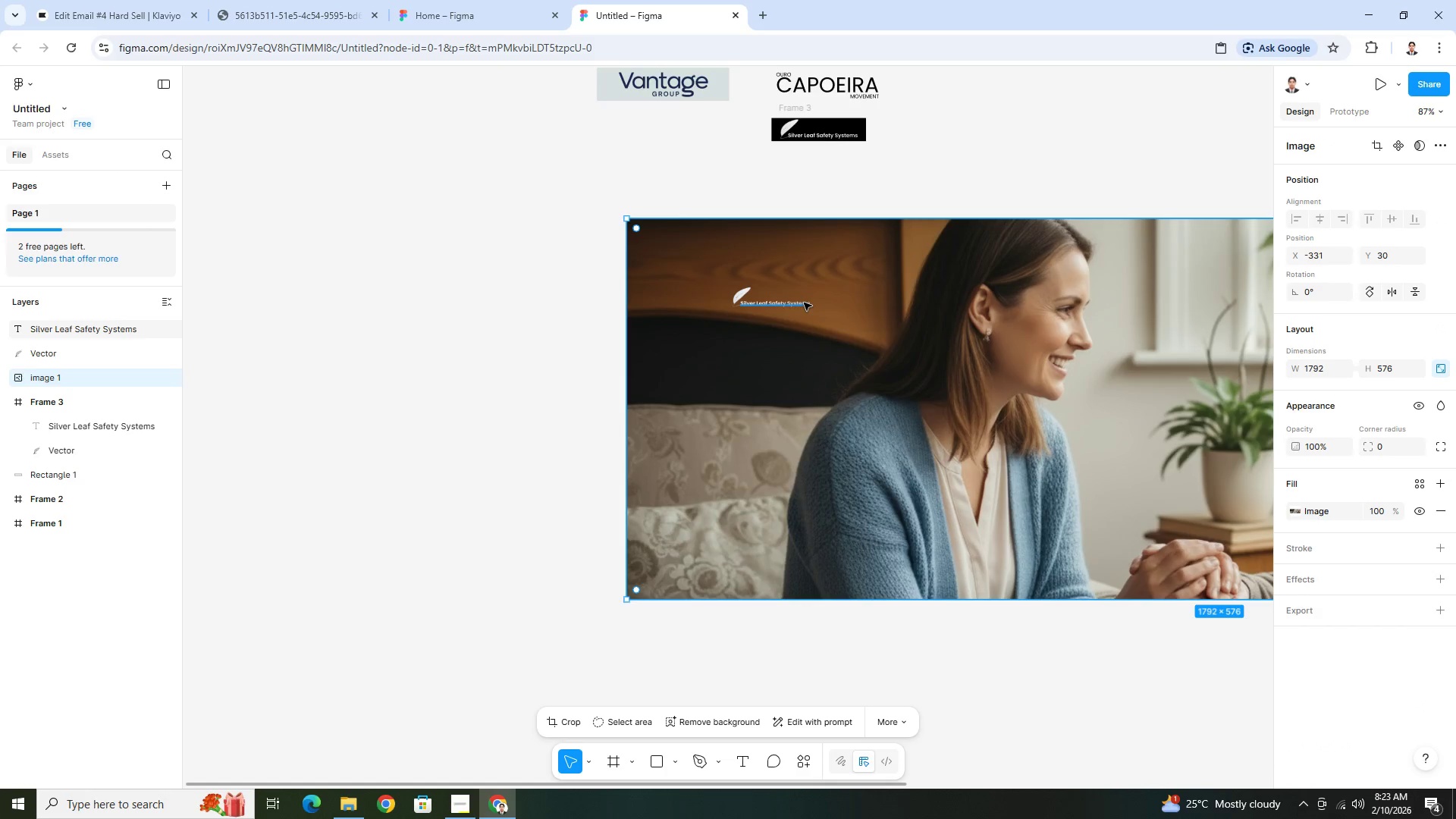 
left_click([802, 303])
 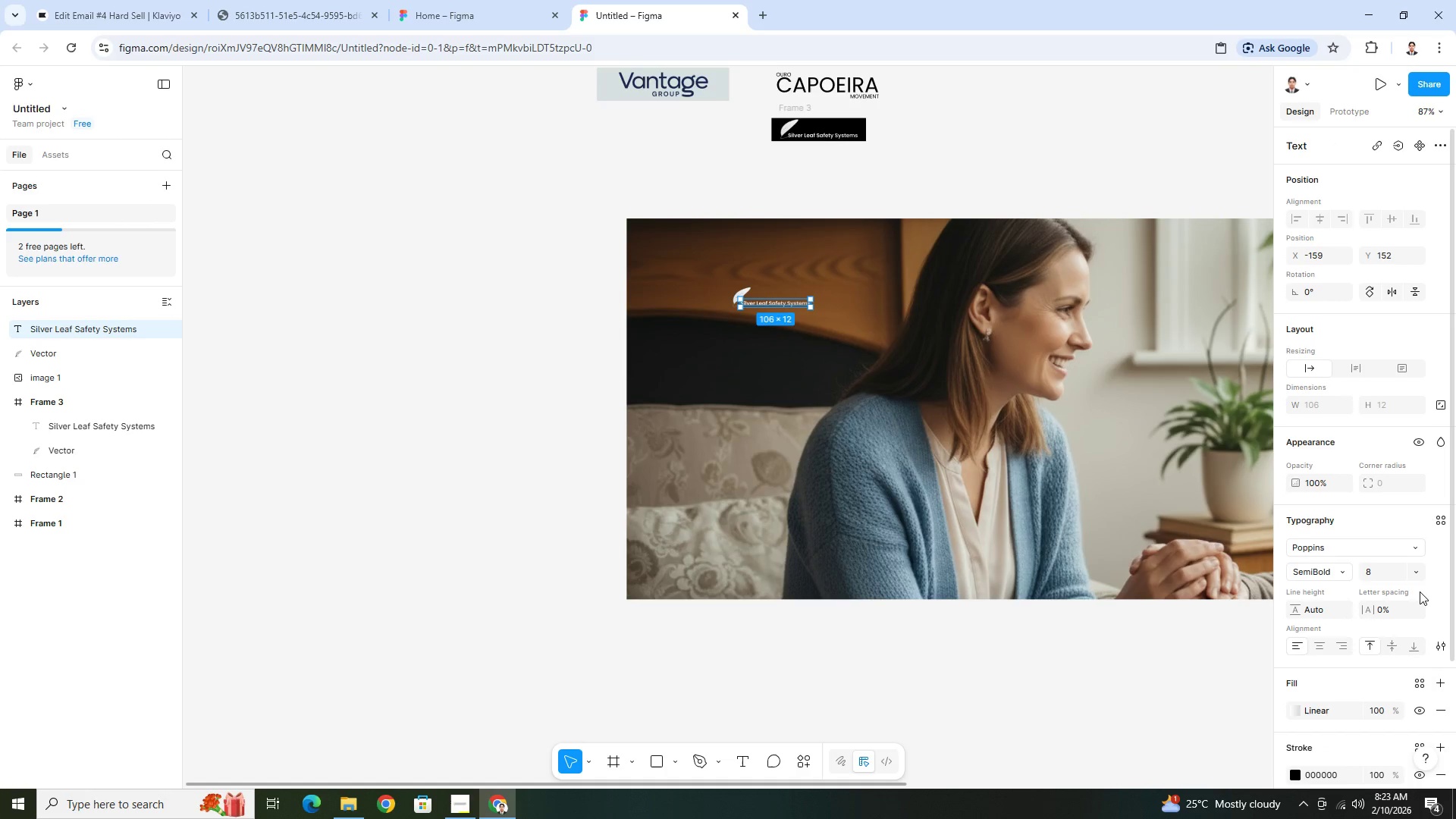 
left_click([1421, 572])
 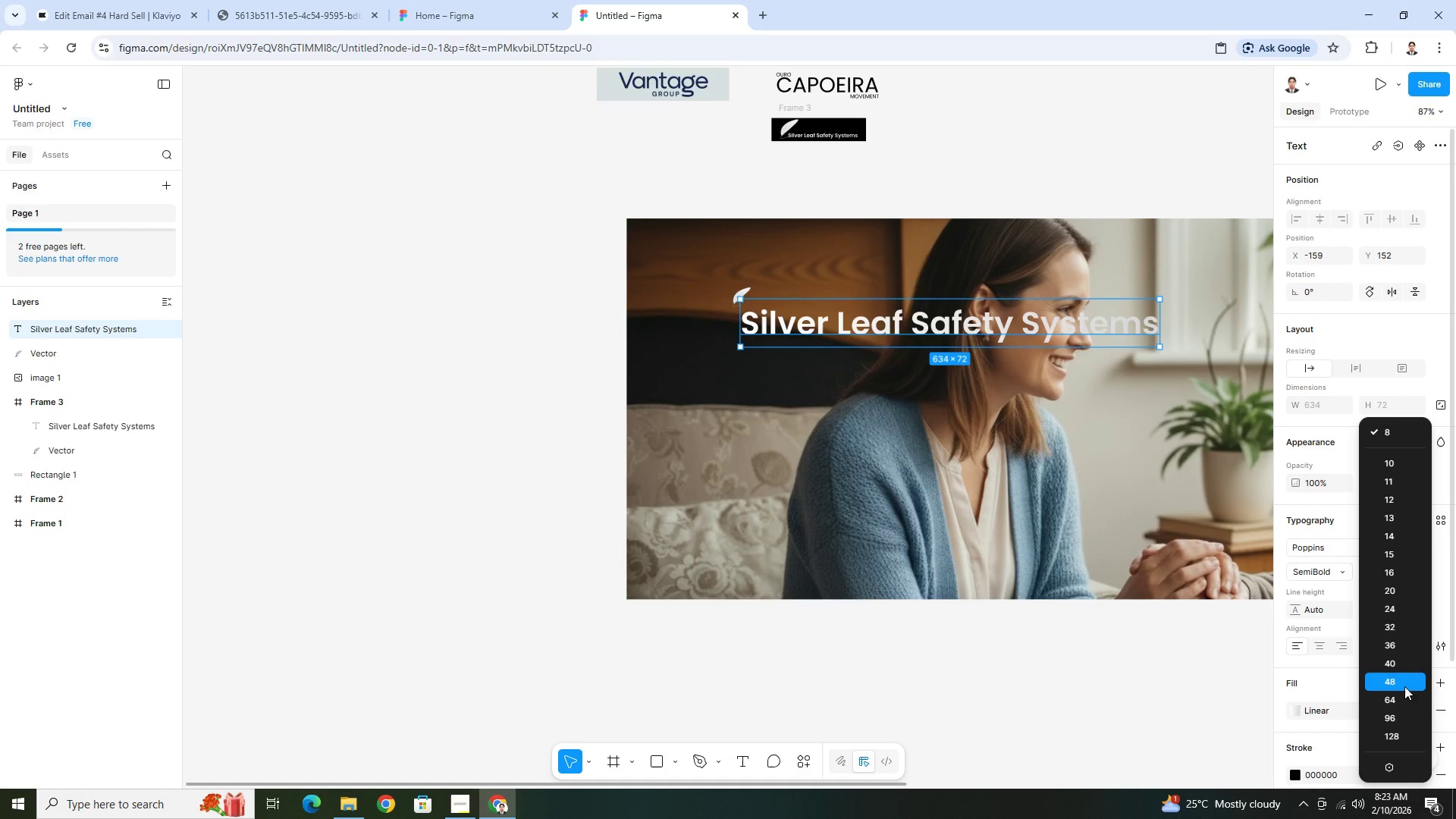 
left_click([1404, 696])
 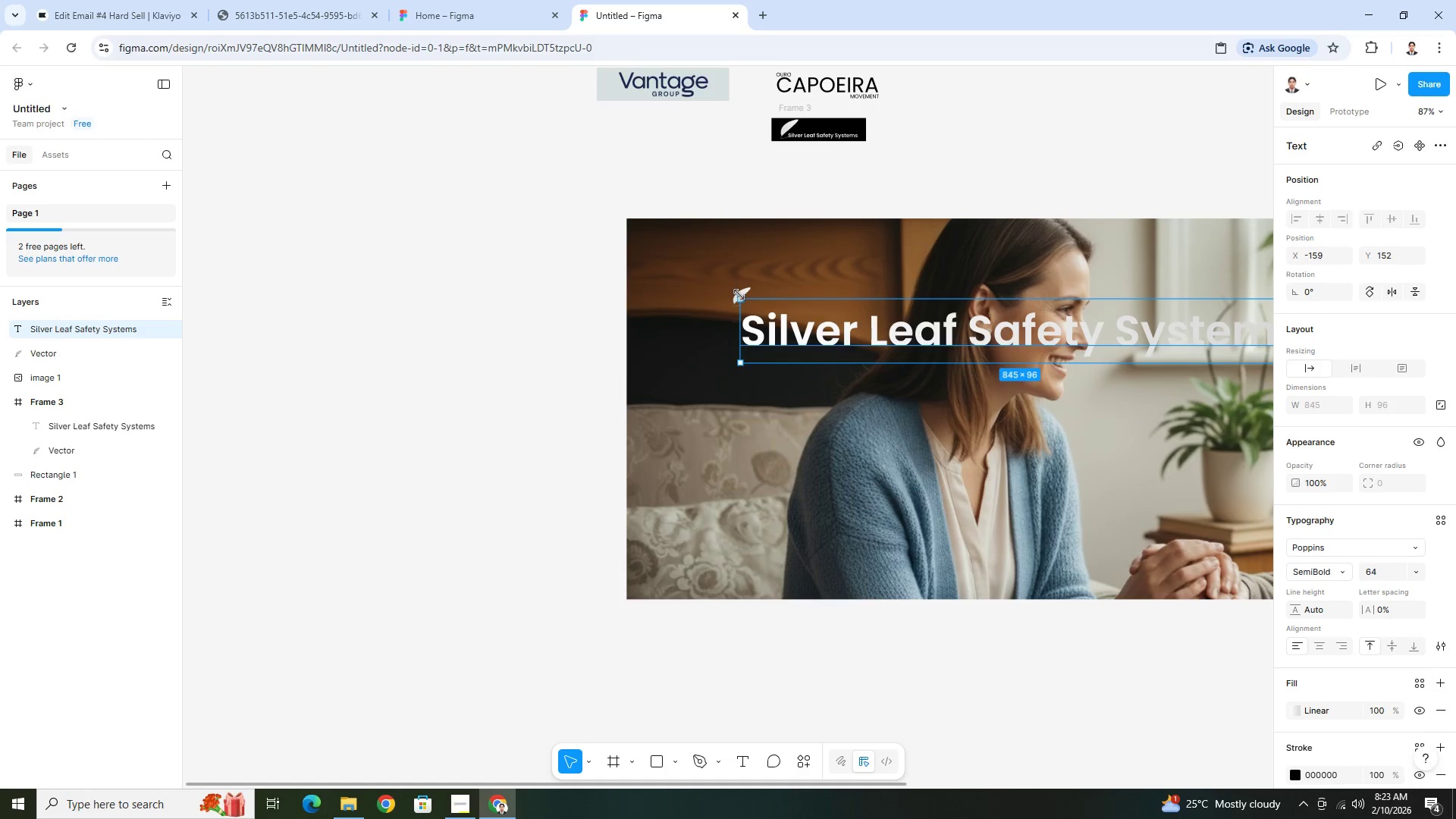 
left_click([748, 289])
 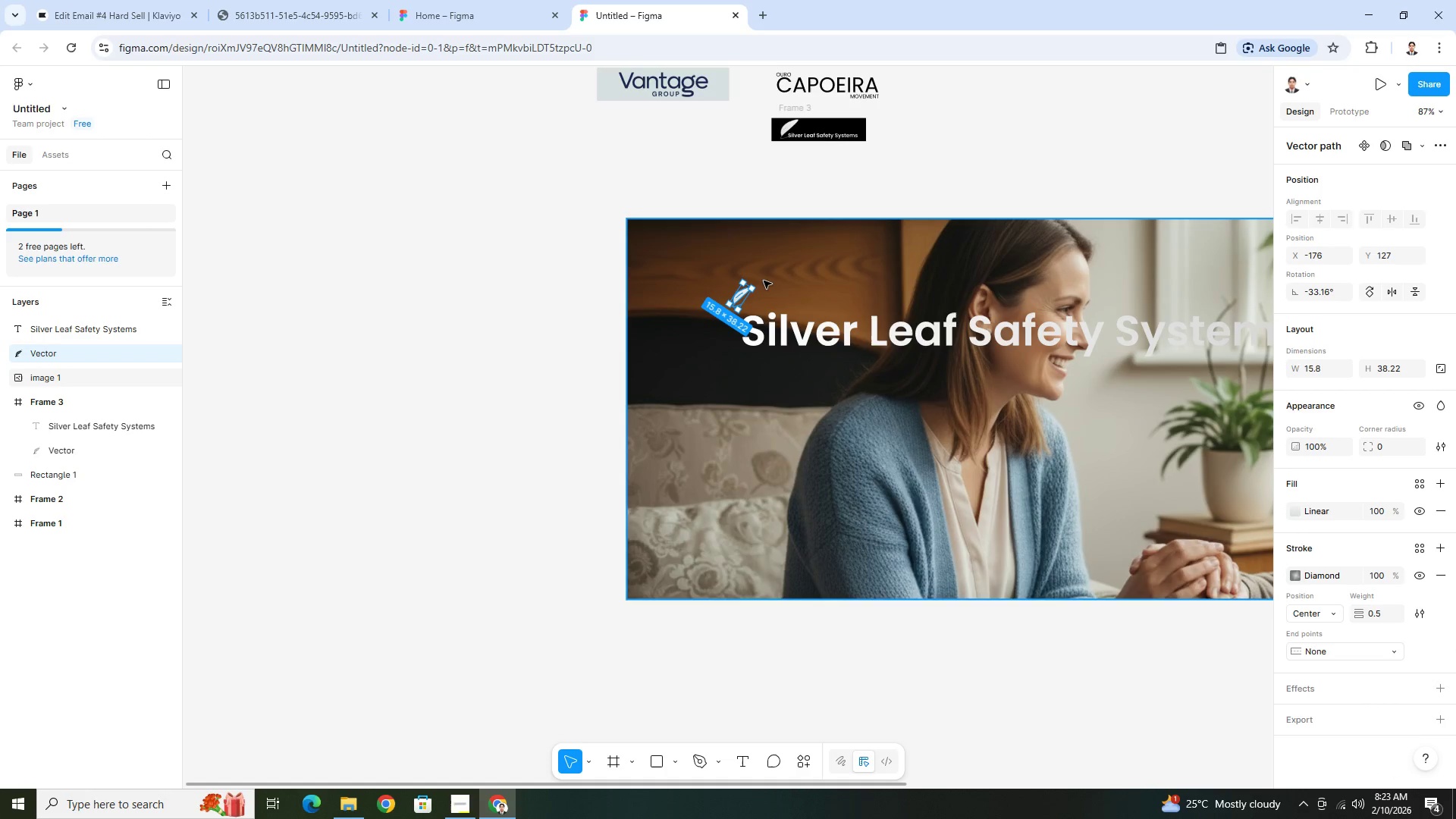 
hold_key(key=ShiftLeft, duration=1.5)
left_click_drag(start_coordinate=[756, 286], to_coordinate=[803, 303])
 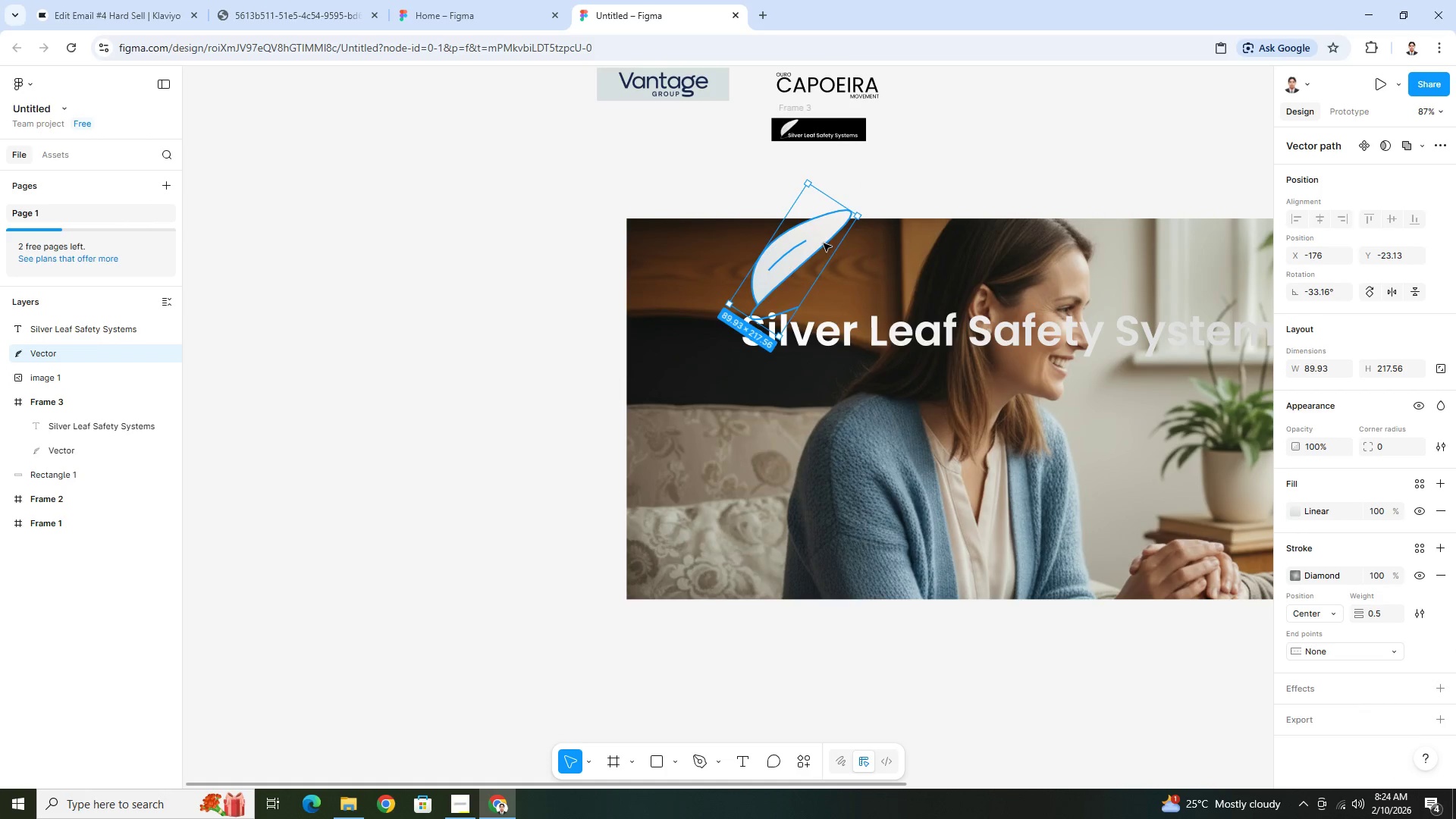 
hold_key(key=ShiftLeft, duration=1.45)
 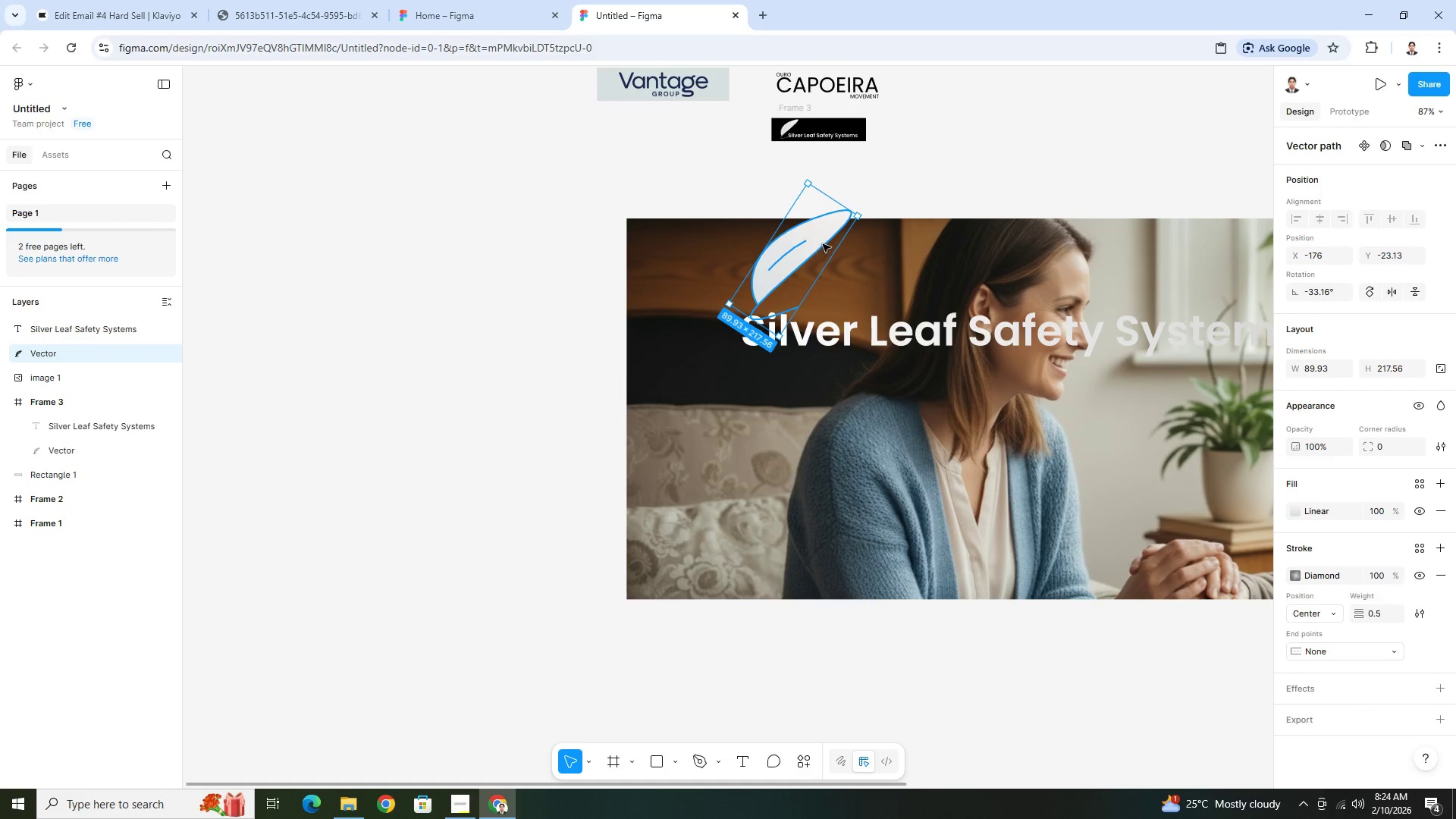 
left_click_drag(start_coordinate=[824, 243], to_coordinate=[777, 278])
 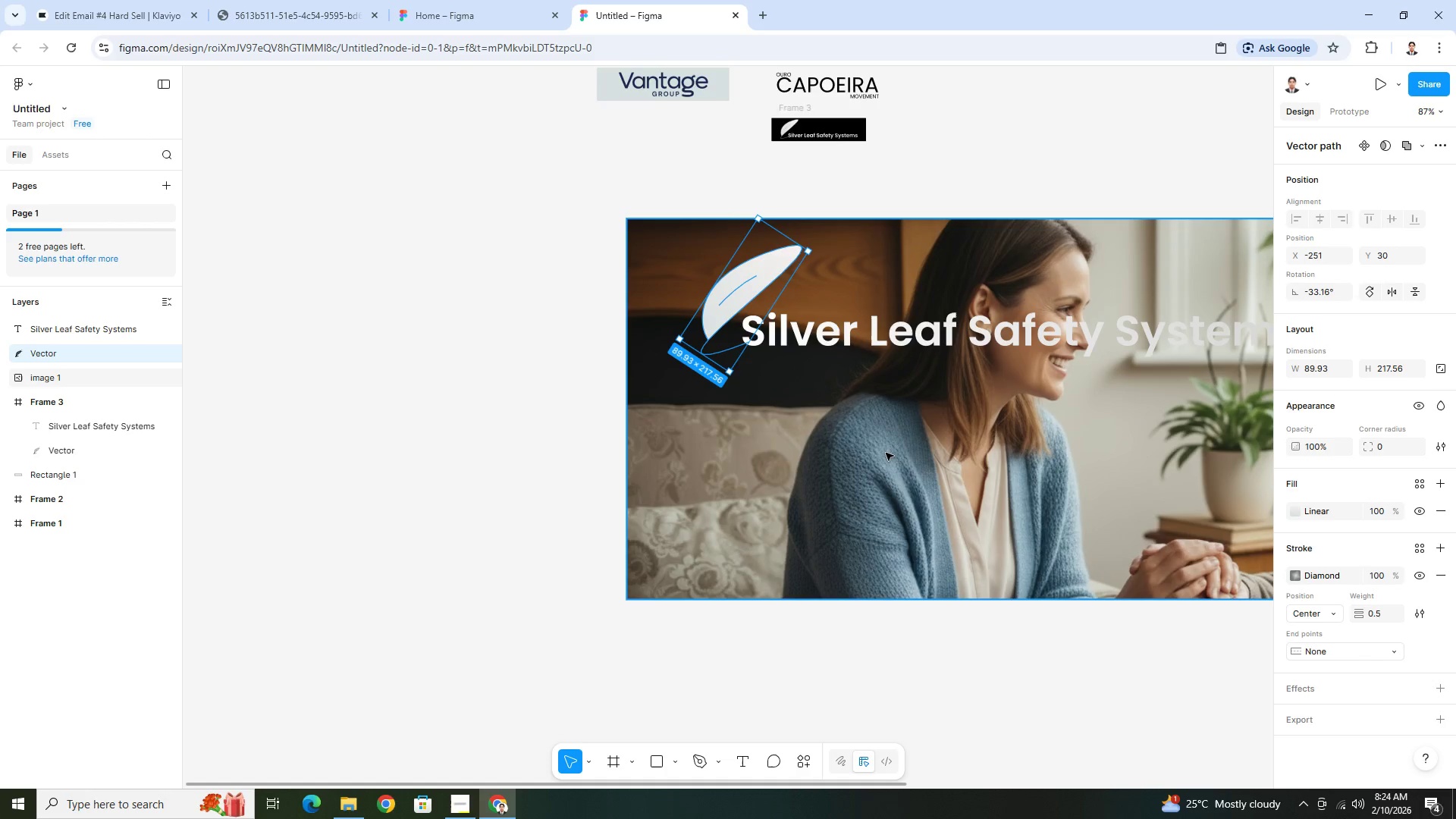 
left_click([886, 454])
 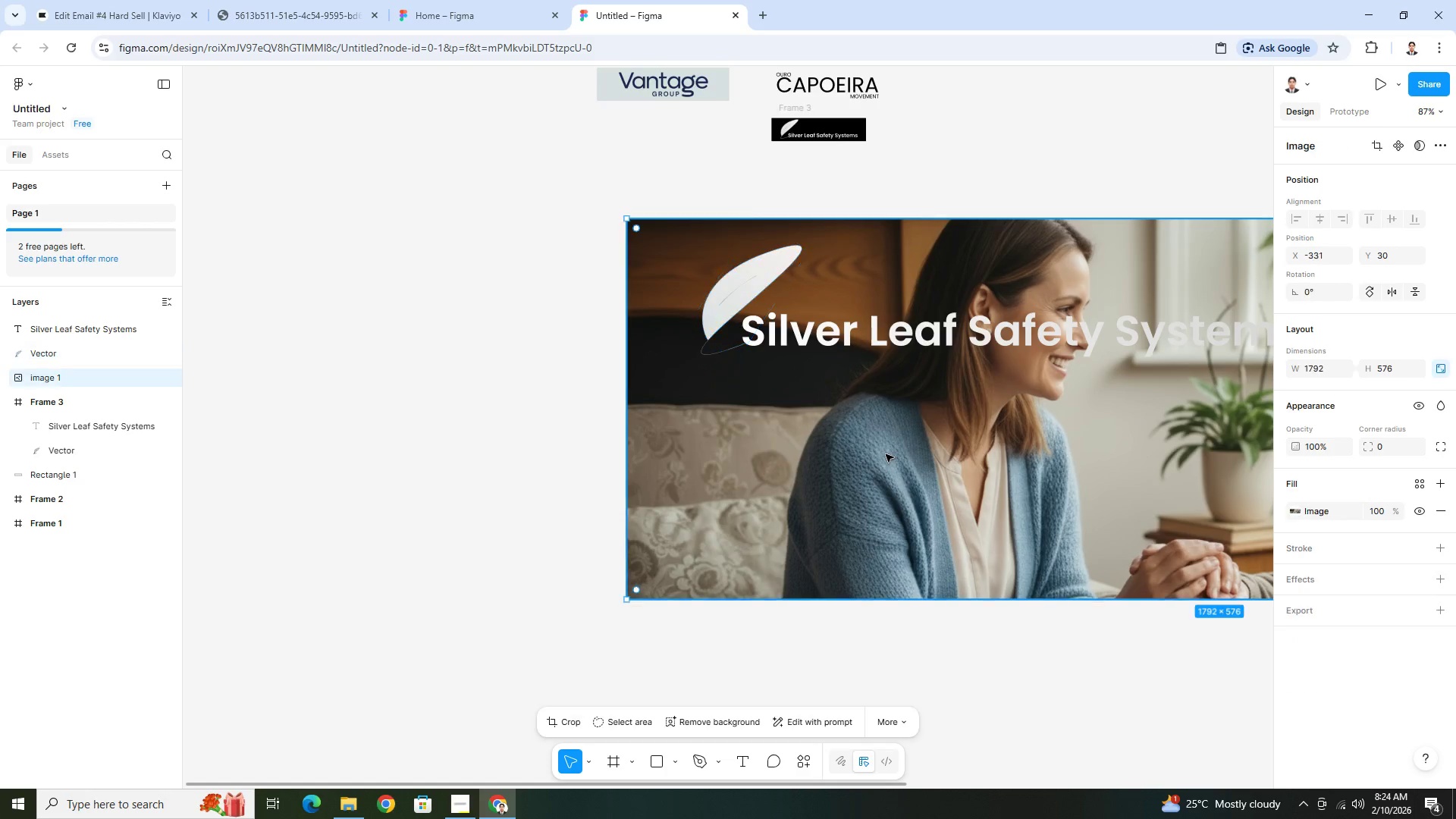 
hold_key(key=ControlLeft, duration=0.91)
scroll: coordinate [1167, 469], scroll_direction: down, amount: 3.0
 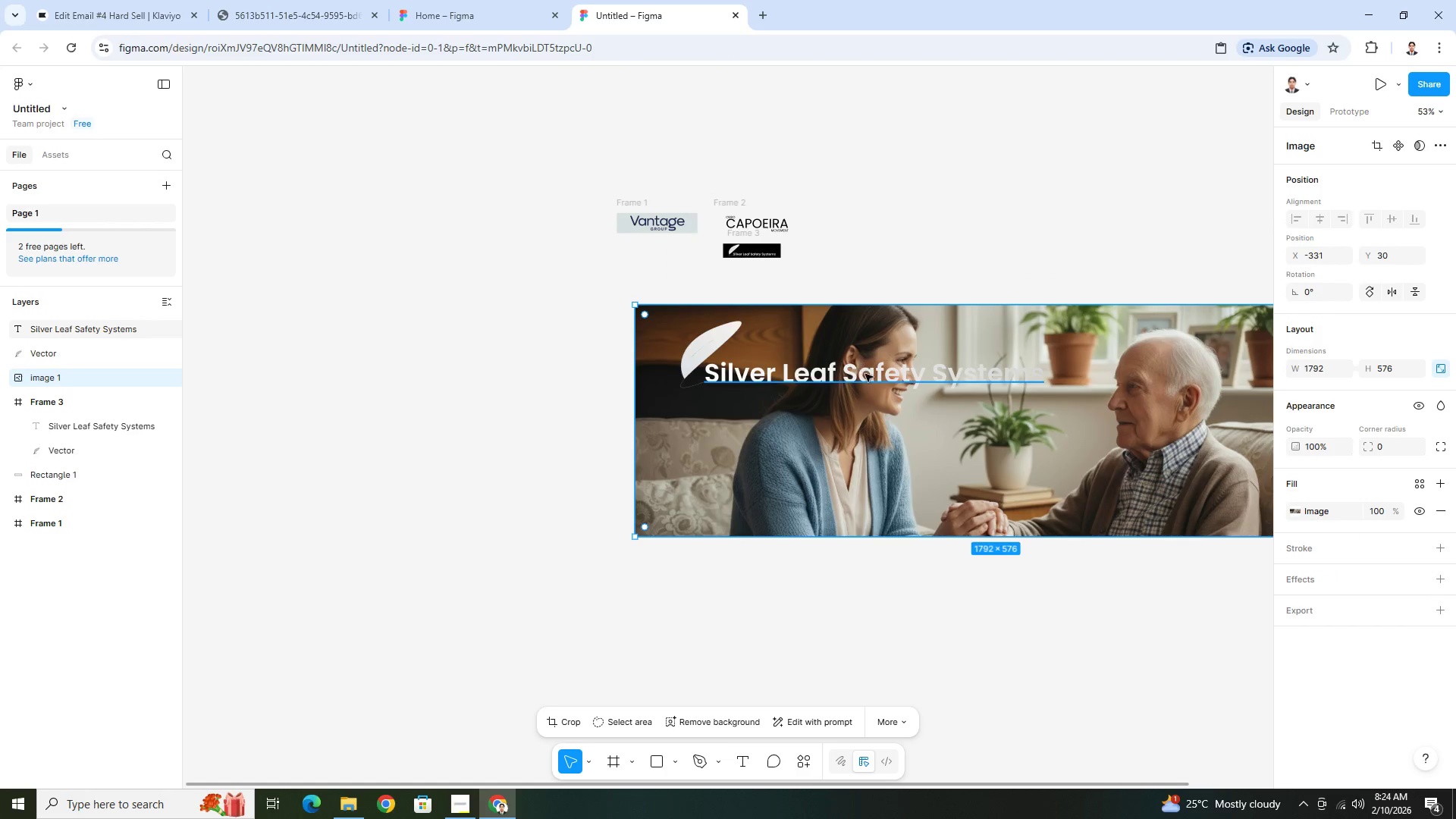 
left_click([867, 375])
 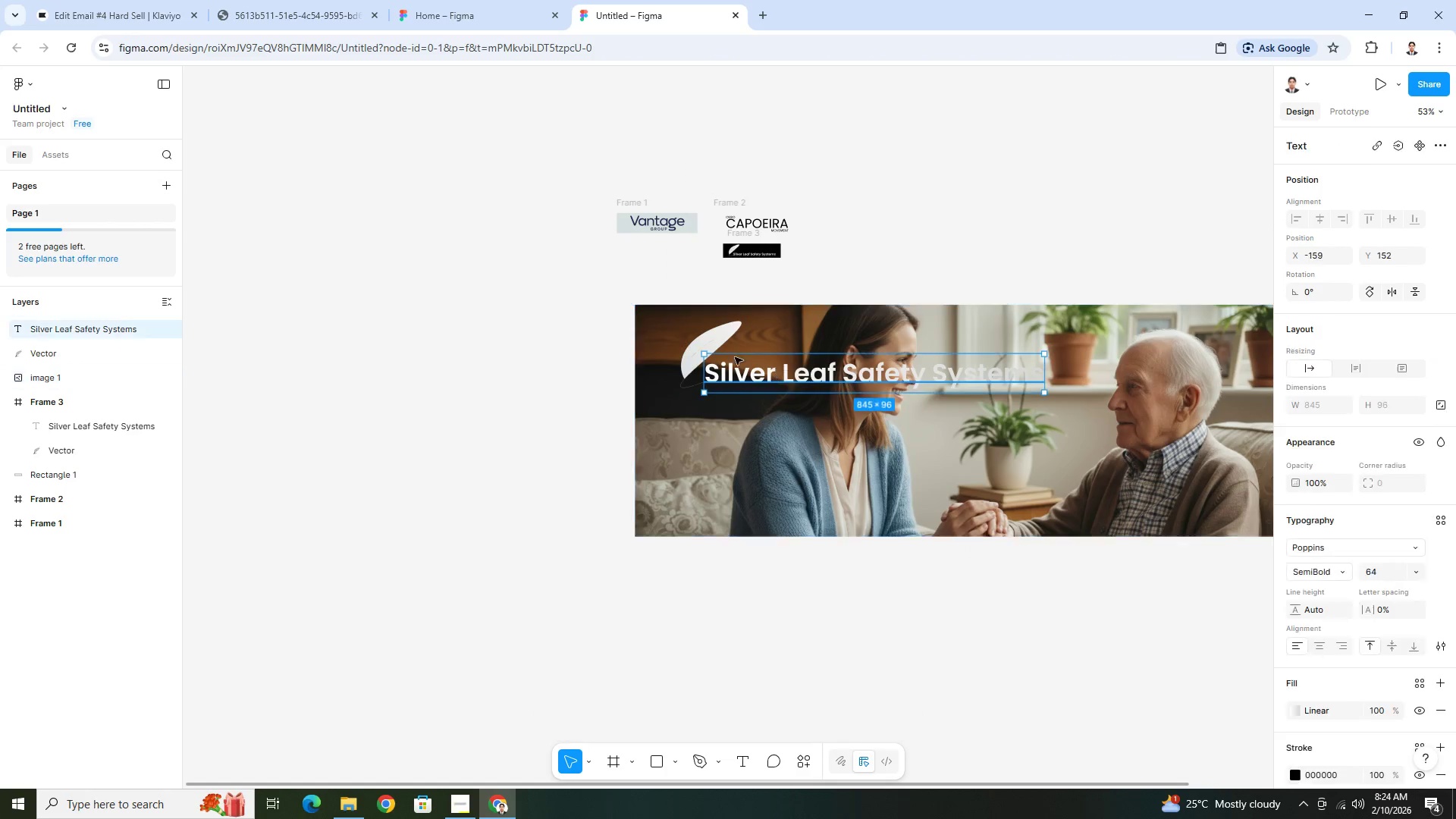 
hold_key(key=ShiftLeft, duration=0.81)
left_click([708, 341])
 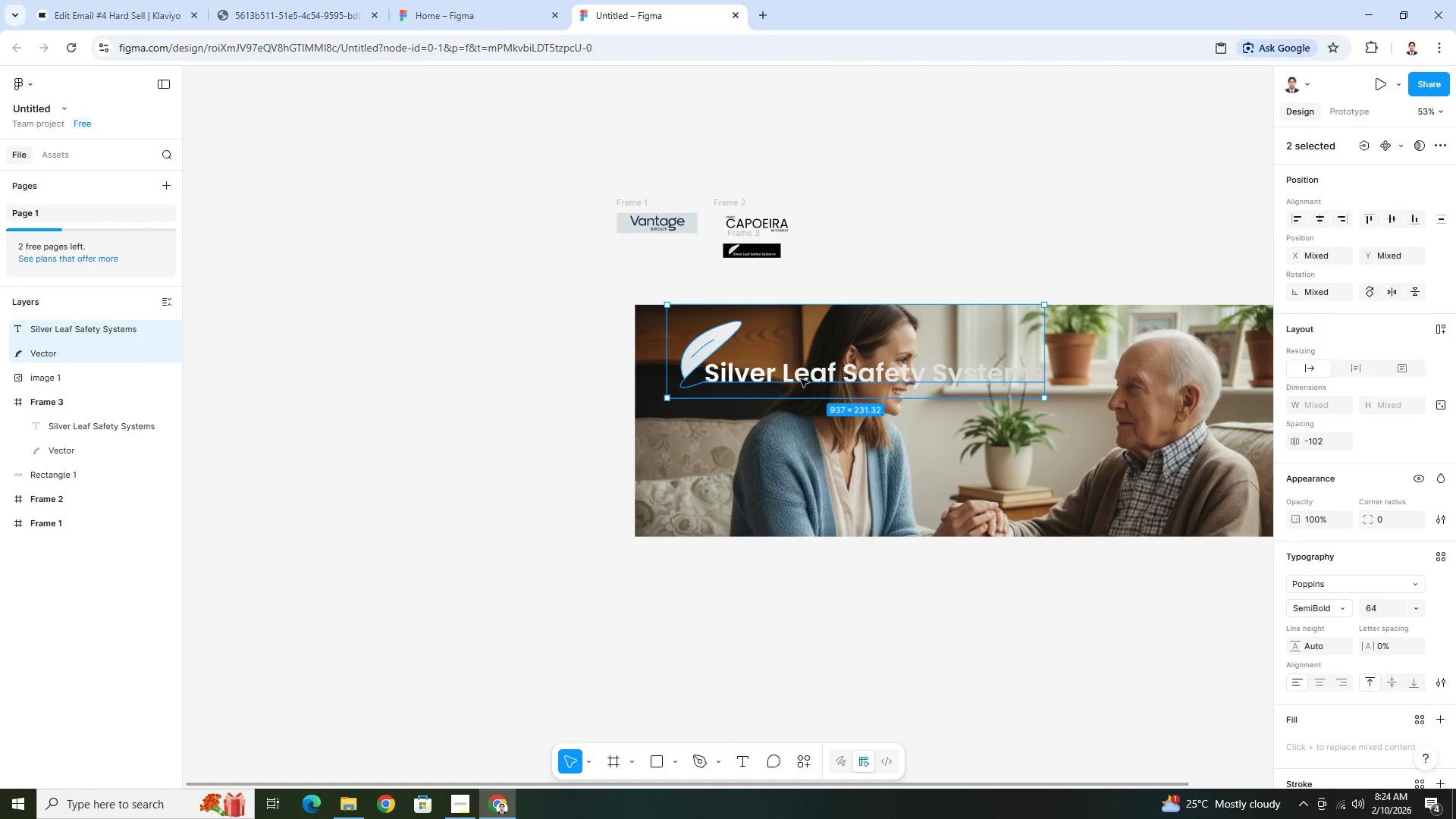 
left_click_drag(start_coordinate=[802, 382], to_coordinate=[774, 520])
 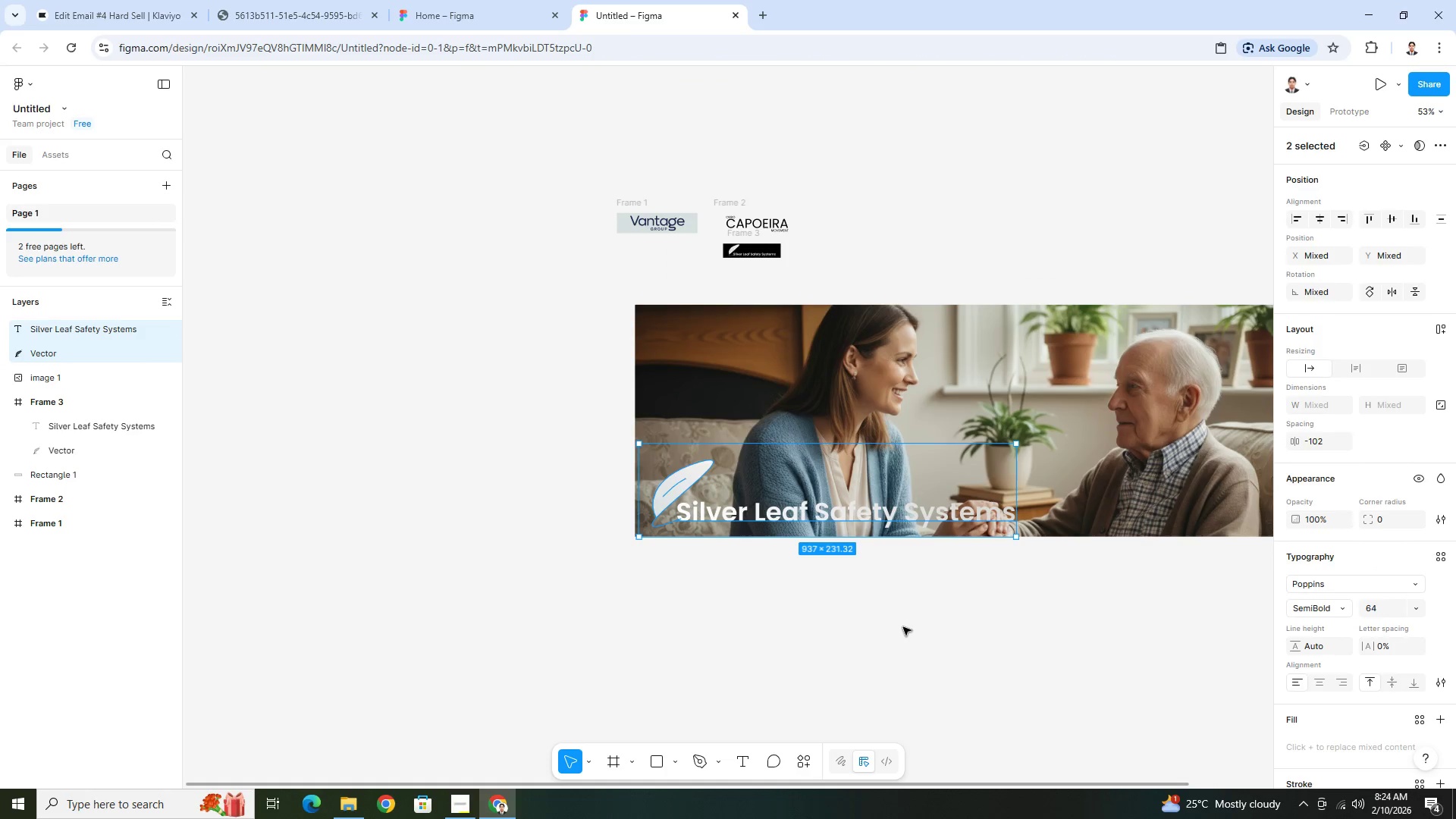 
double_click([904, 627])
 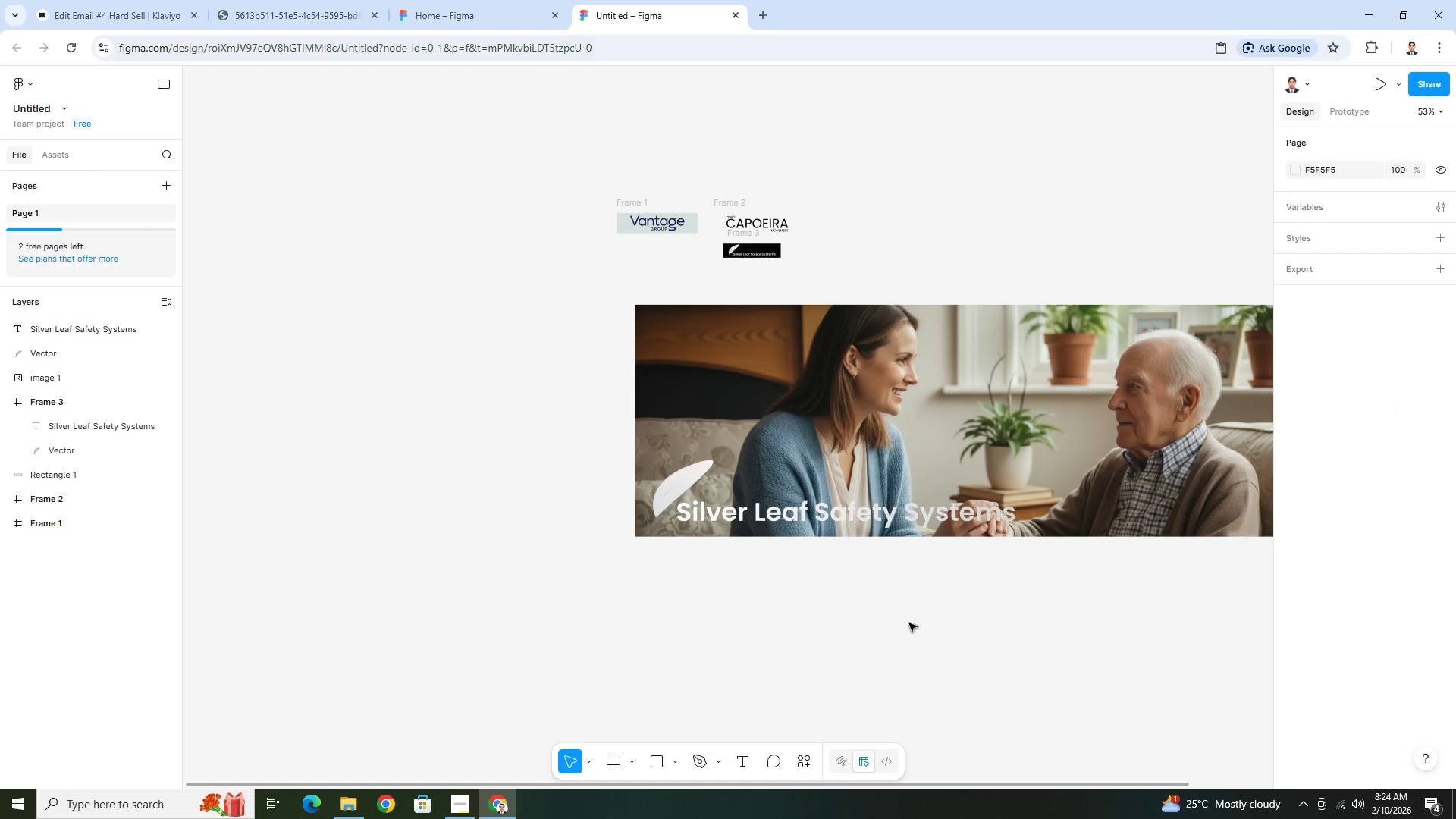 
hold_key(key=ControlLeft, duration=1.52)
 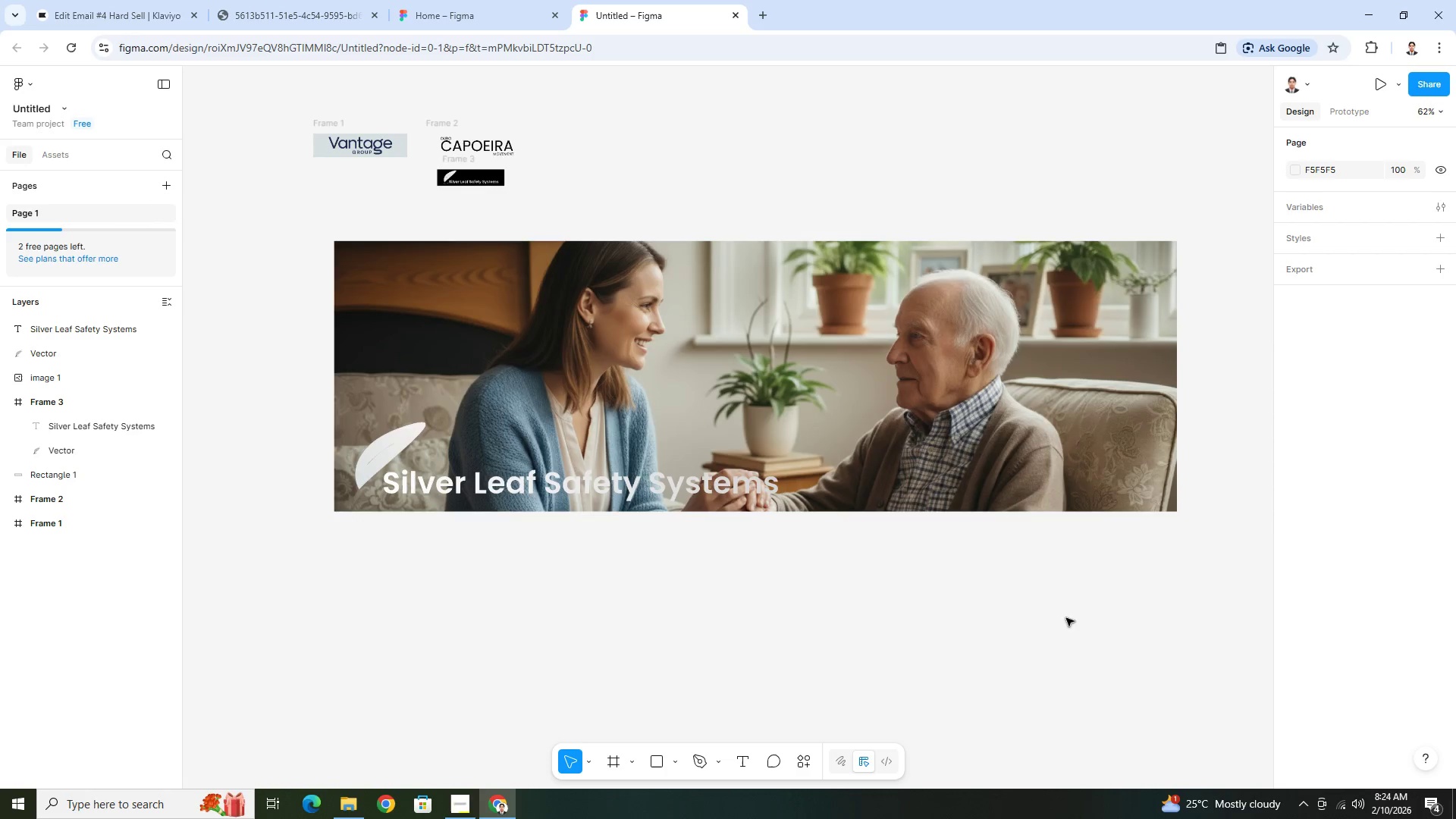 
hold_key(key=ControlLeft, duration=0.47)
 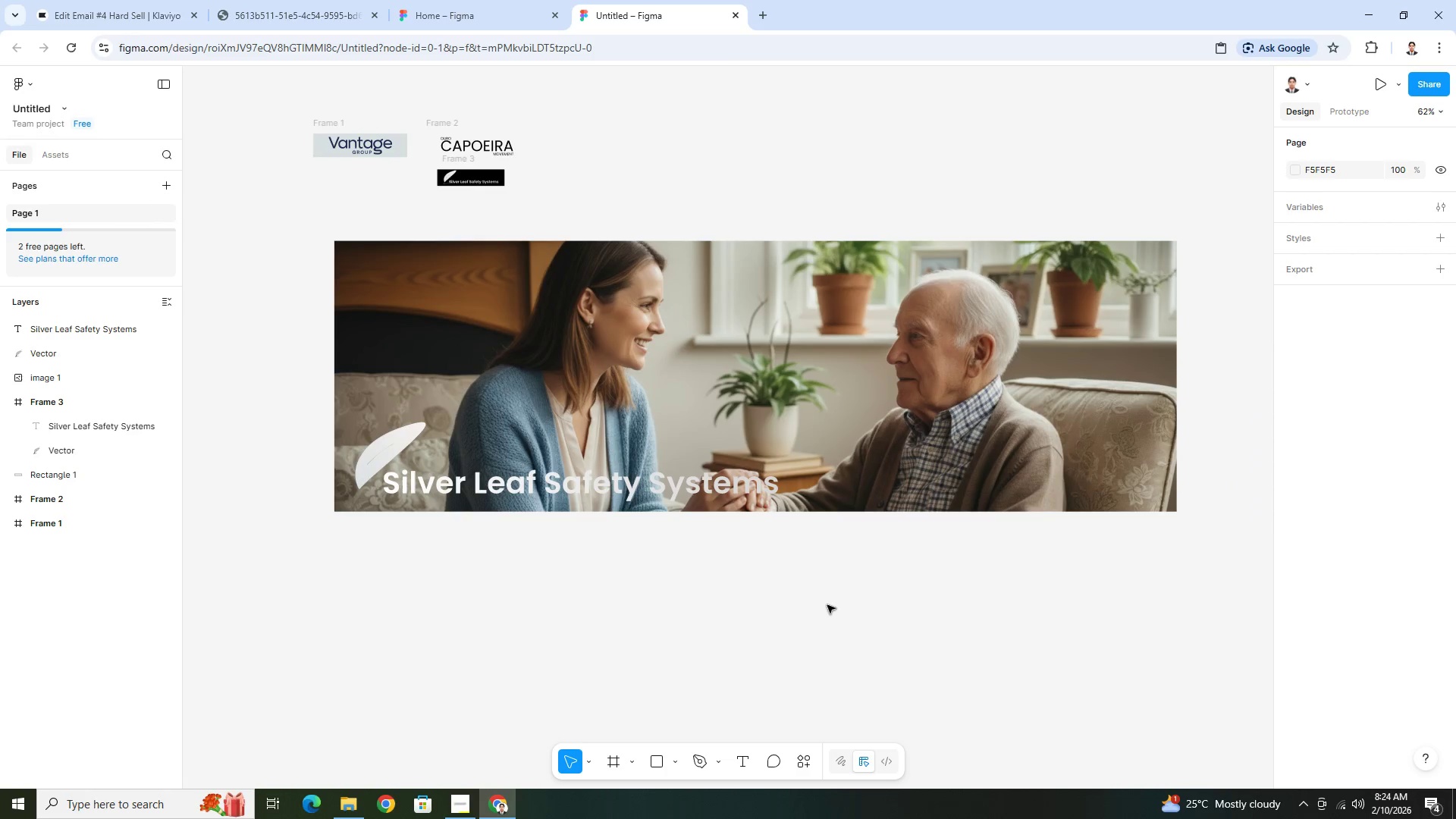 
scroll: coordinate [1220, 572], scroll_direction: none, amount: 0.0
 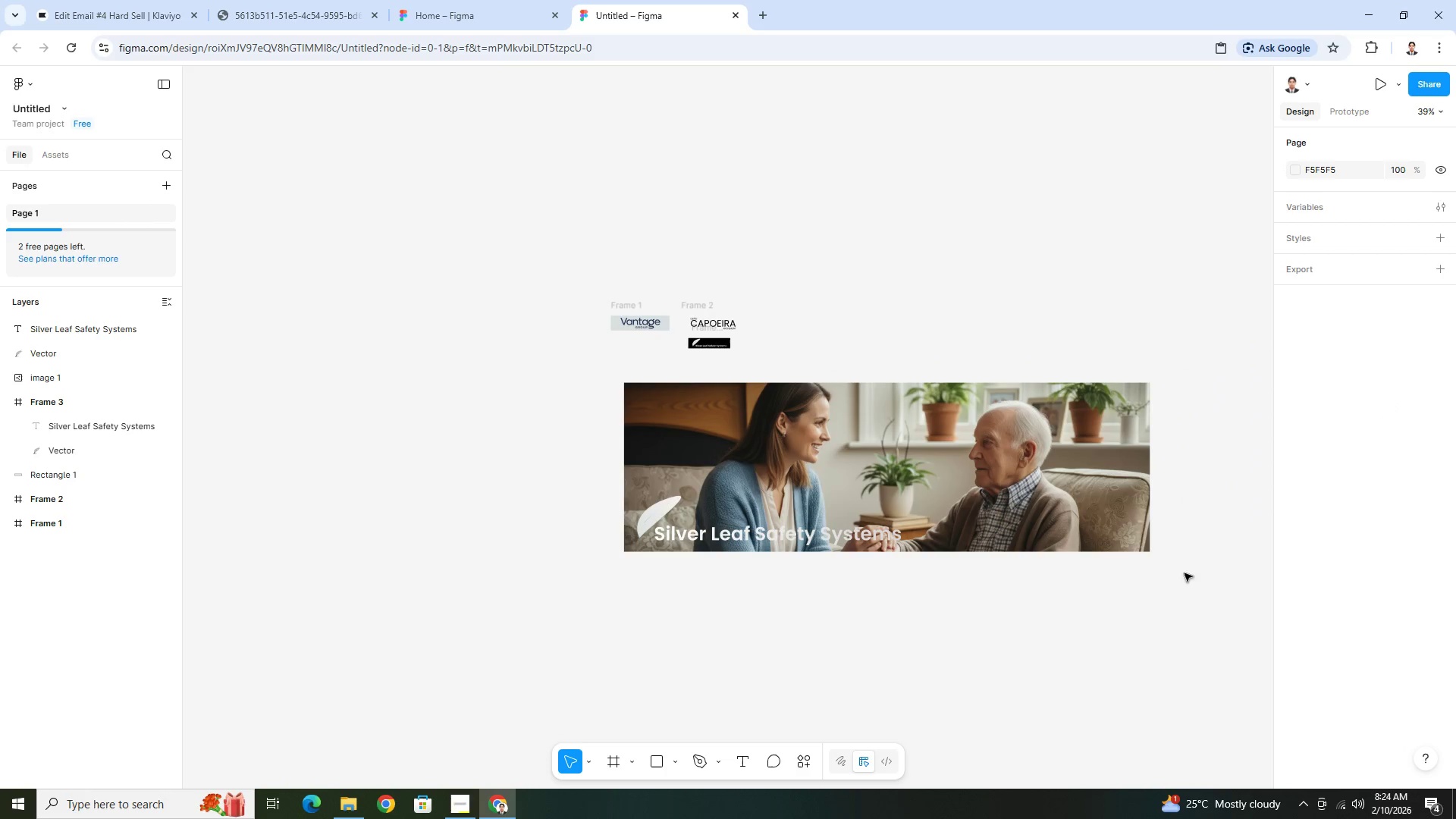 
scroll: coordinate [1106, 619], scroll_direction: up, amount: 4.0
 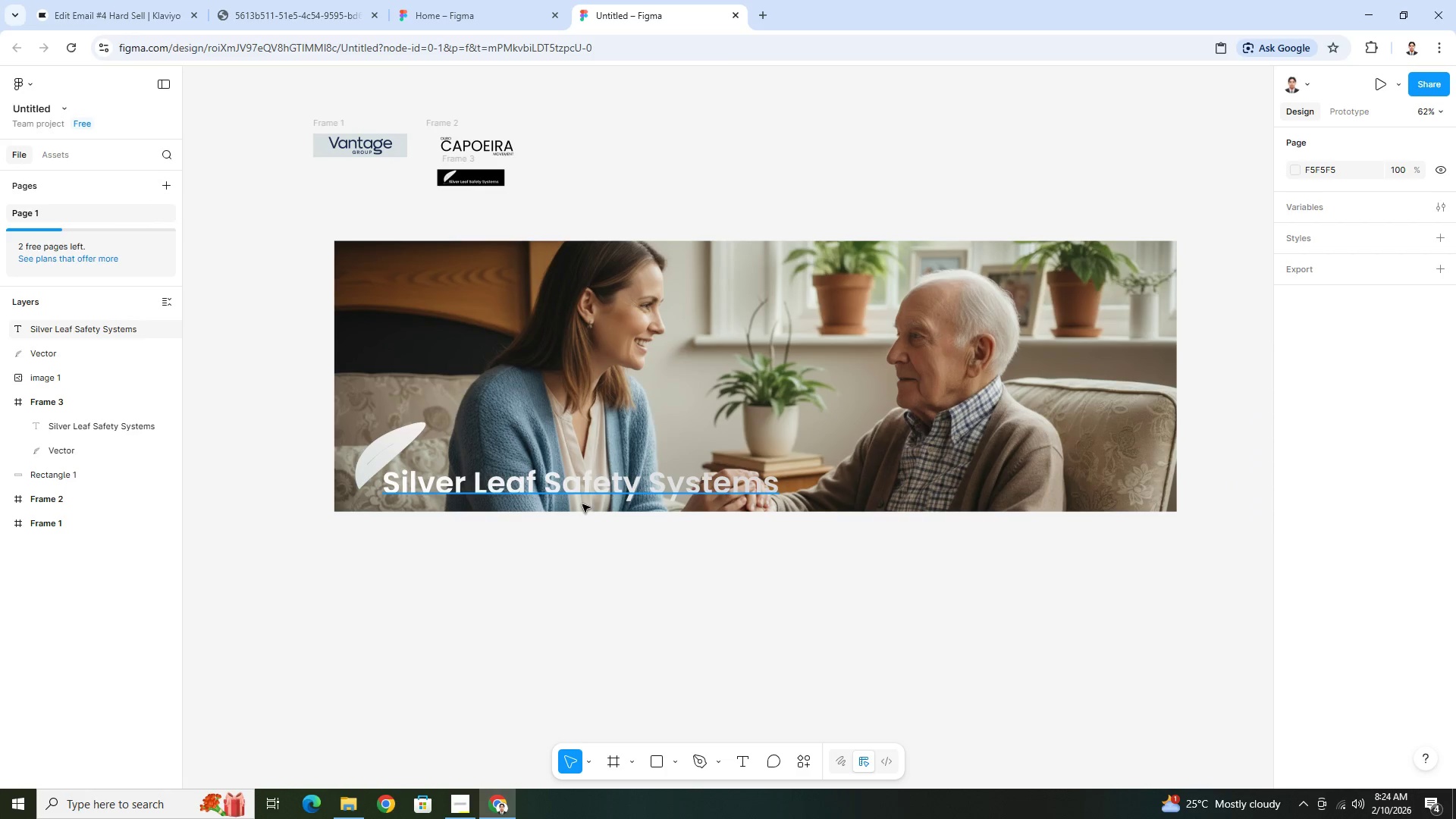 
left_click([598, 492])
 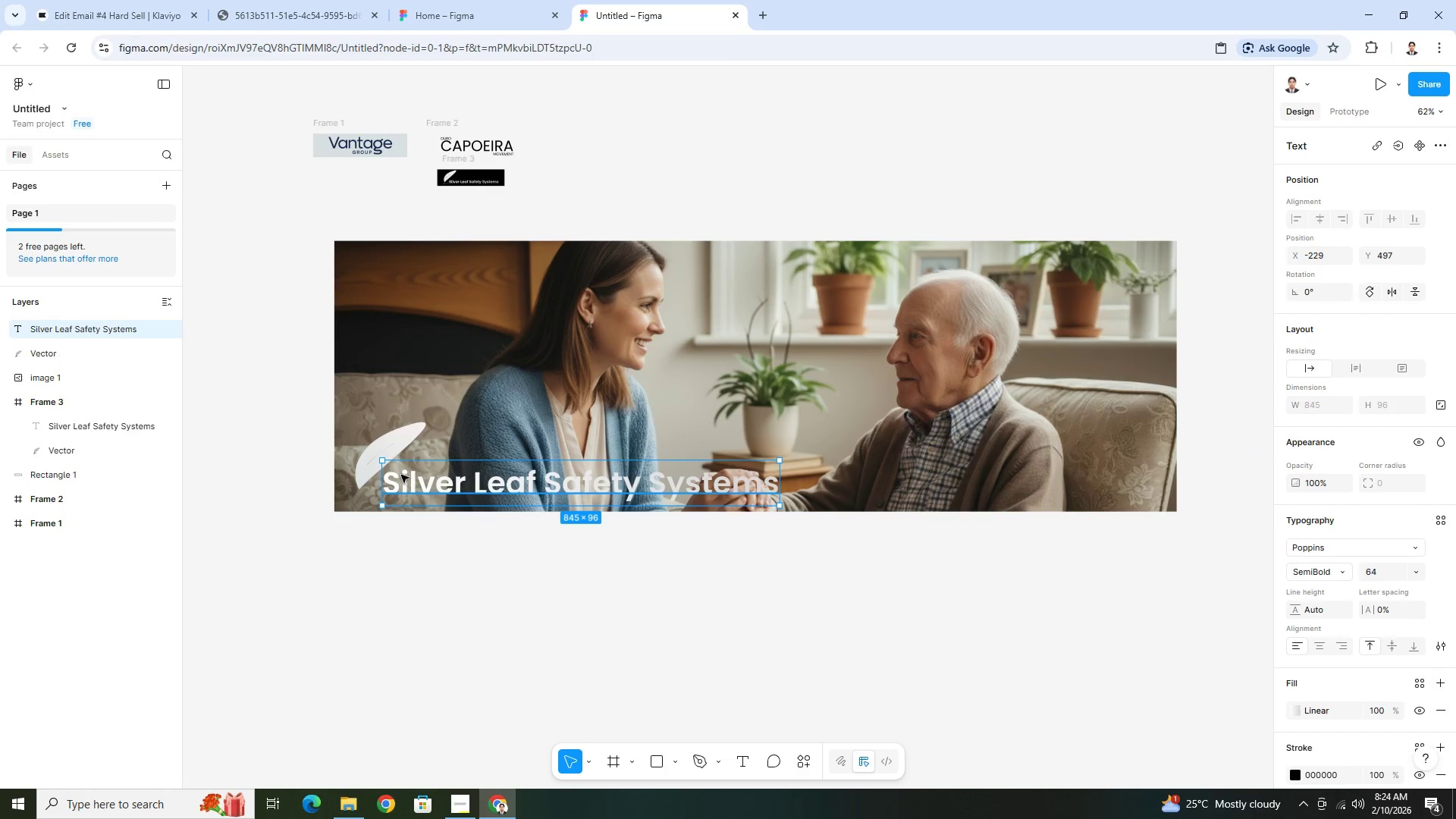 
hold_key(key=ShiftLeft, duration=0.69)
left_click([394, 438])
 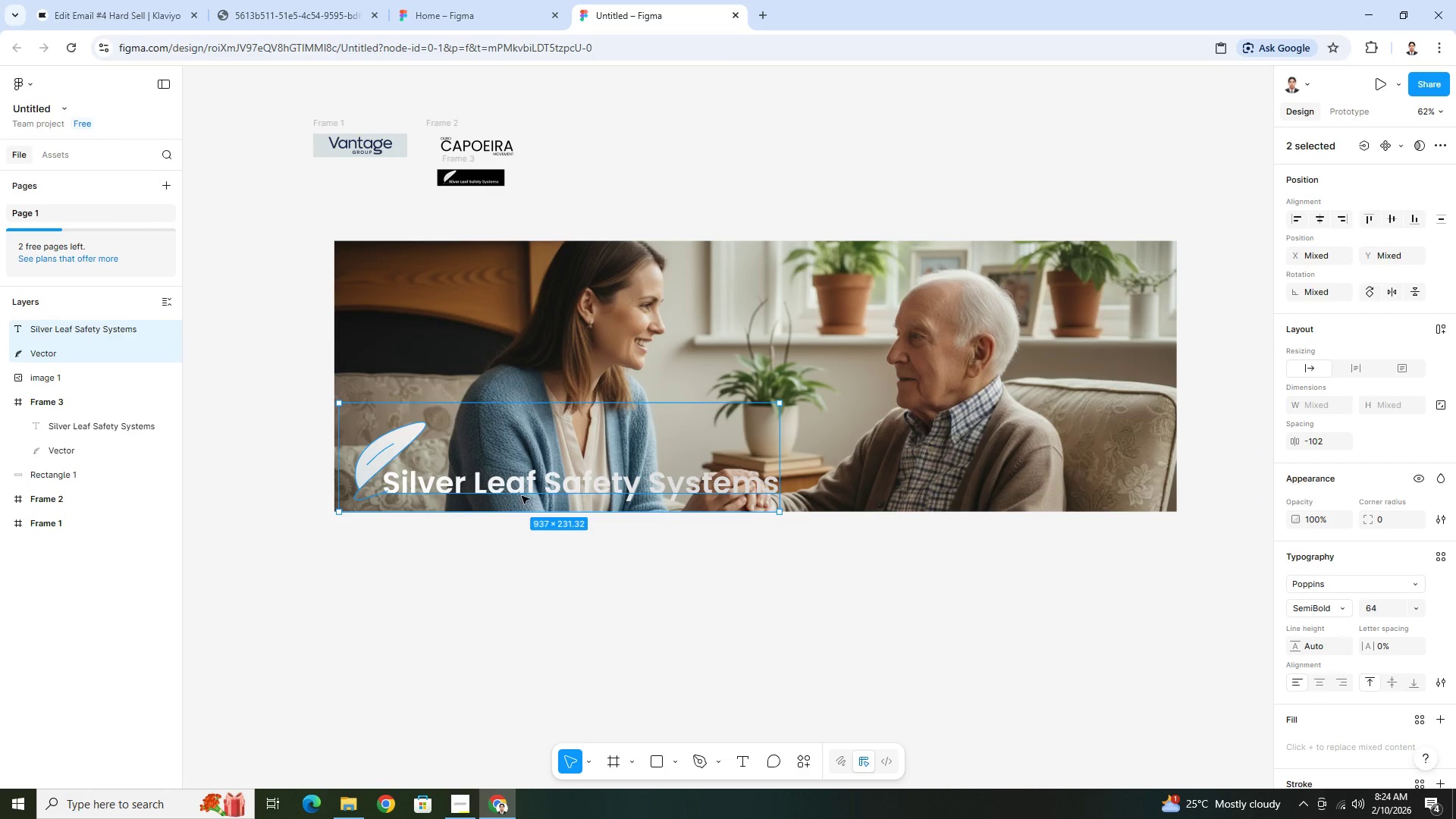 
left_click_drag(start_coordinate=[524, 496], to_coordinate=[908, 498])
 